 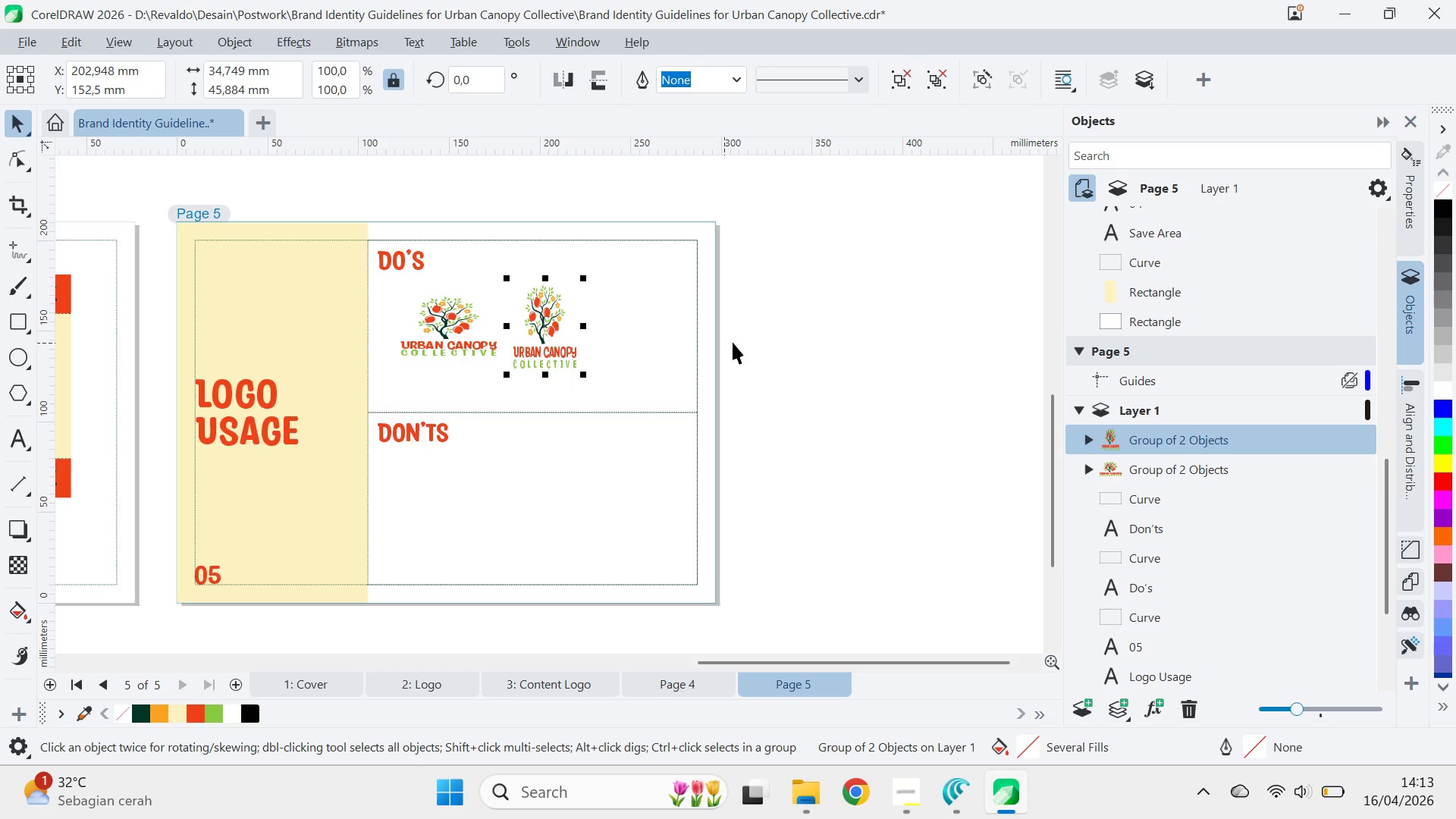 
hold_key(key=ShiftLeft, duration=0.8)
right_click([632, 331])
 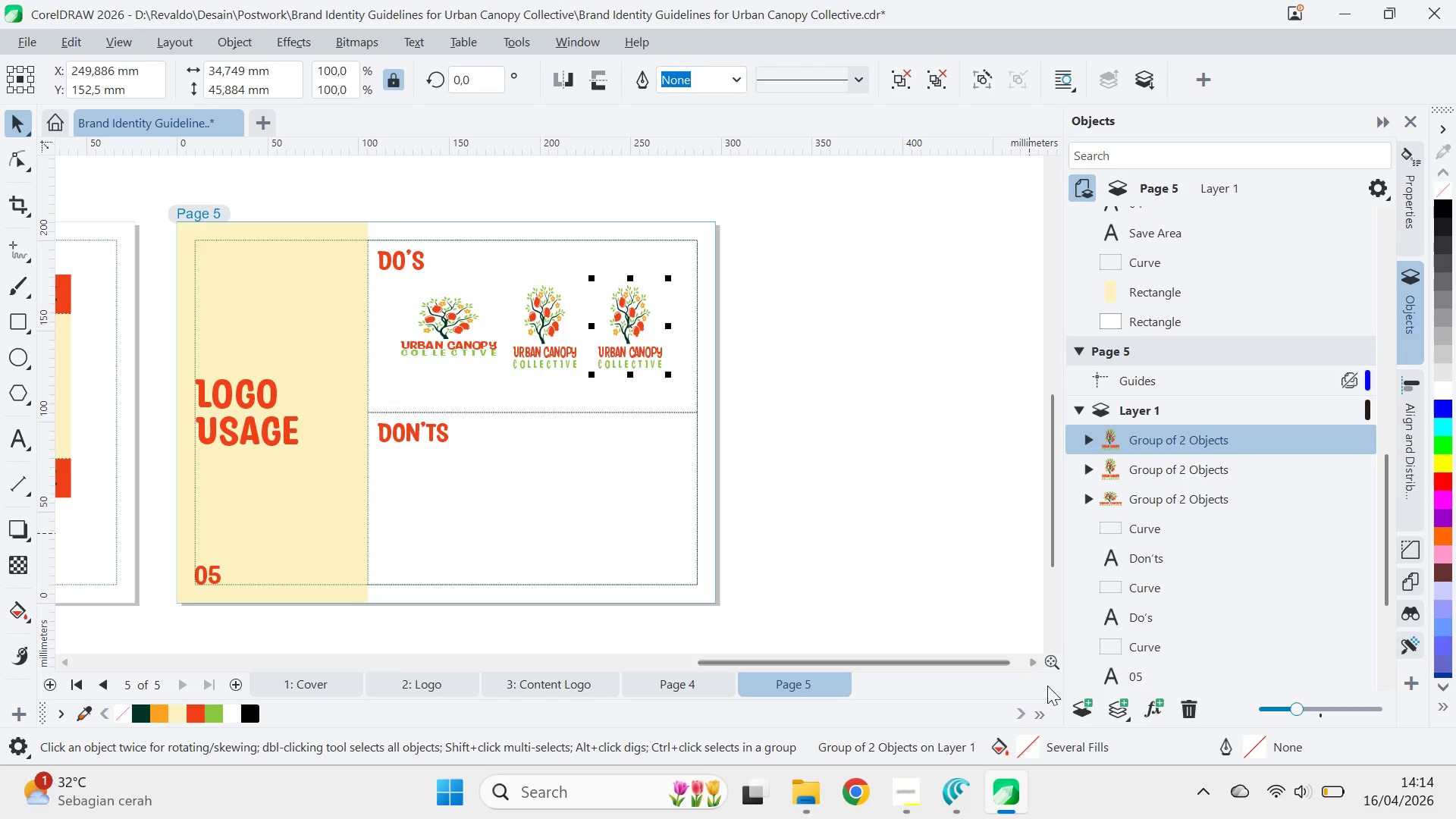 
double_click([1025, 735])
 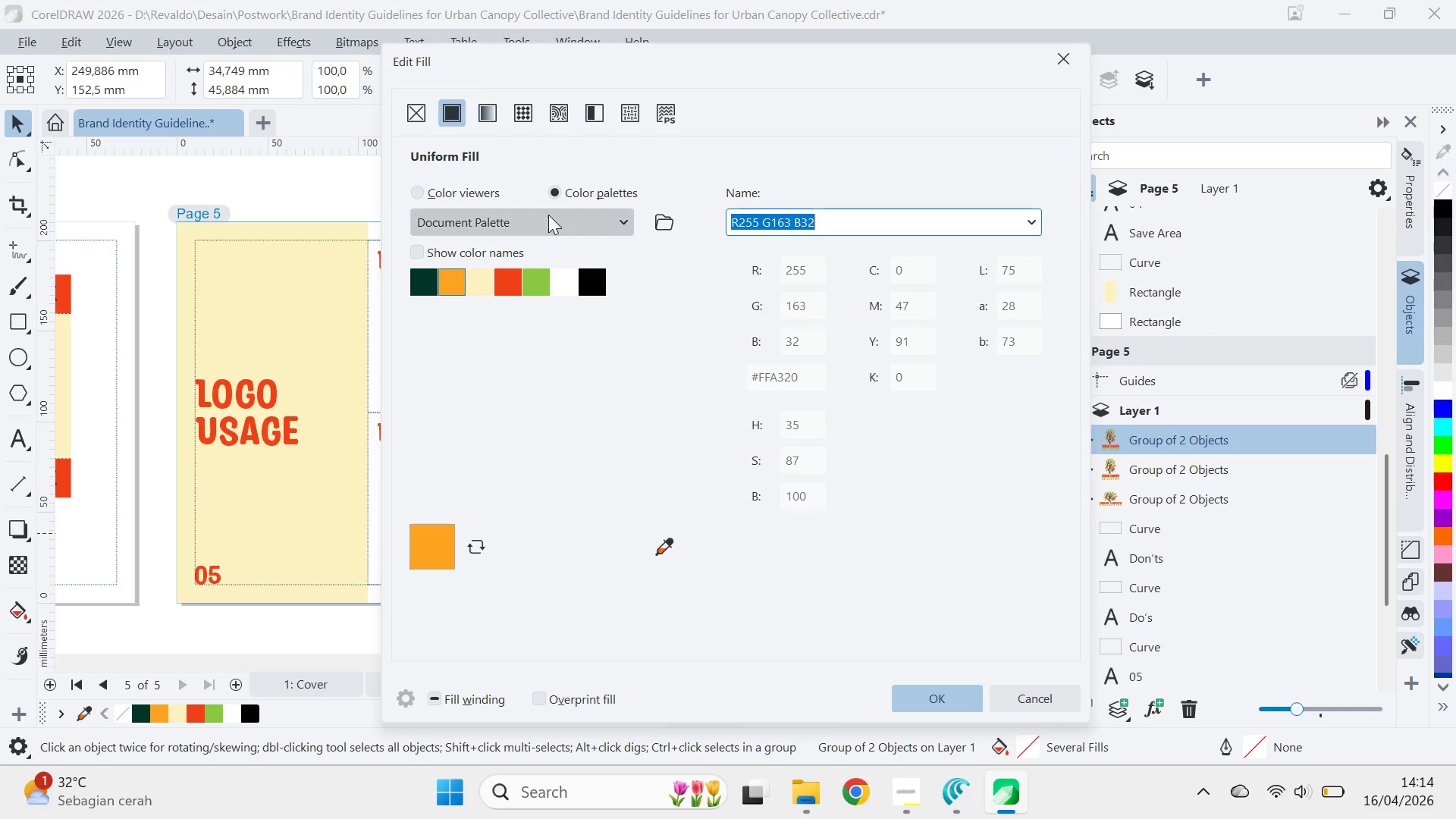 
left_click([471, 192])
 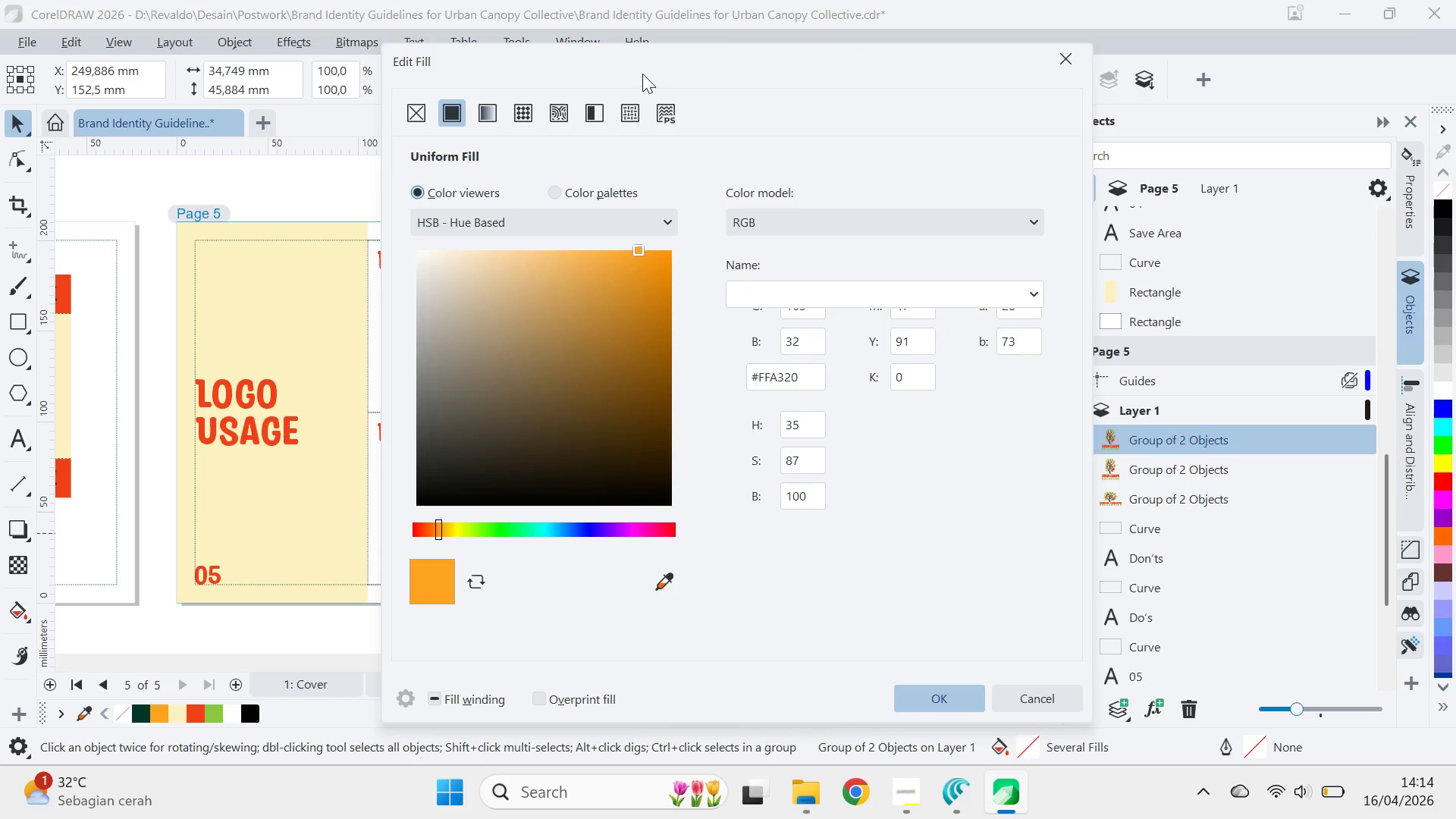 
left_click_drag(start_coordinate=[642, 73], to_coordinate=[1067, 93])
 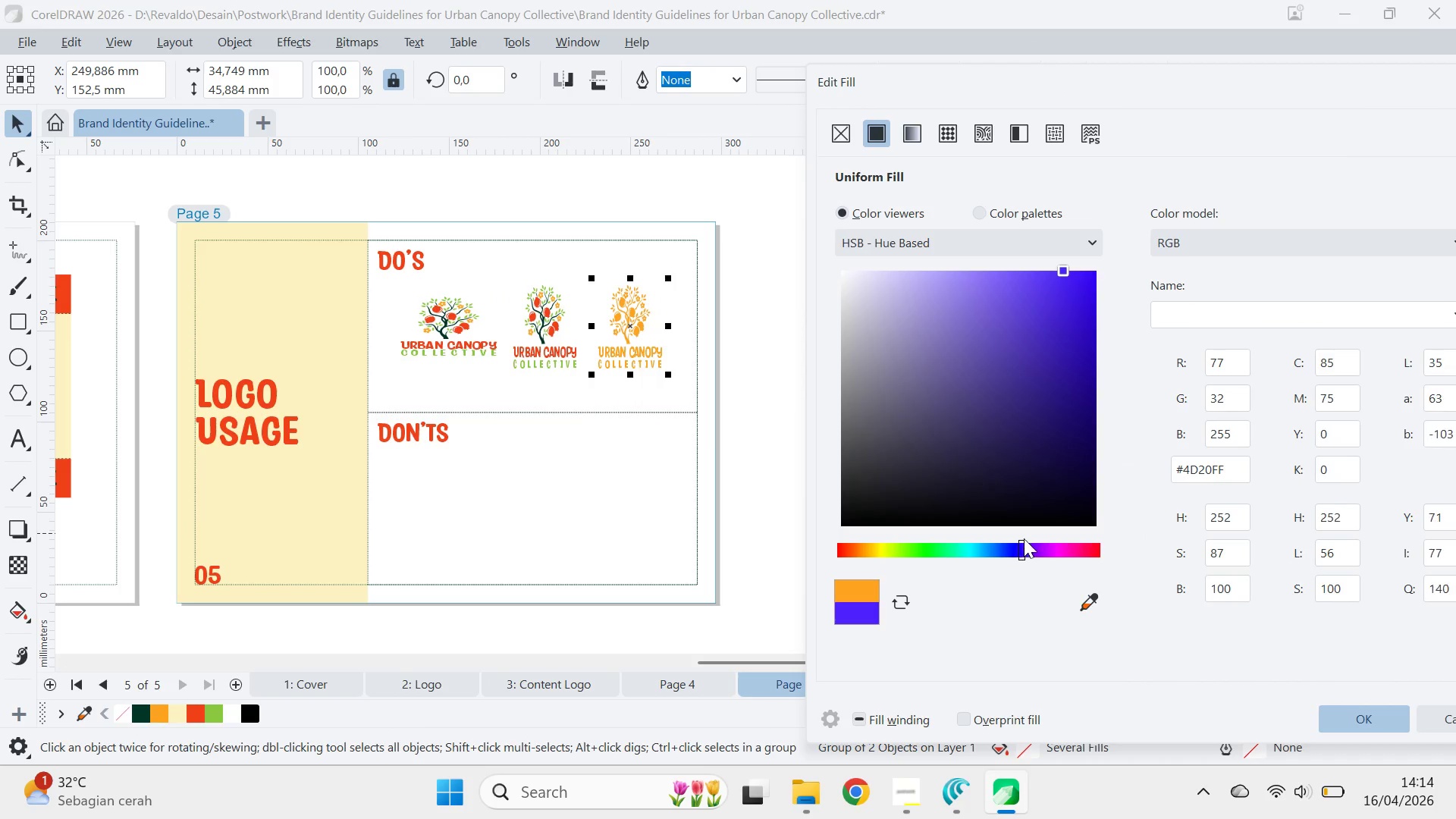 
left_click_drag(start_coordinate=[1042, 369], to_coordinate=[1028, 273])
 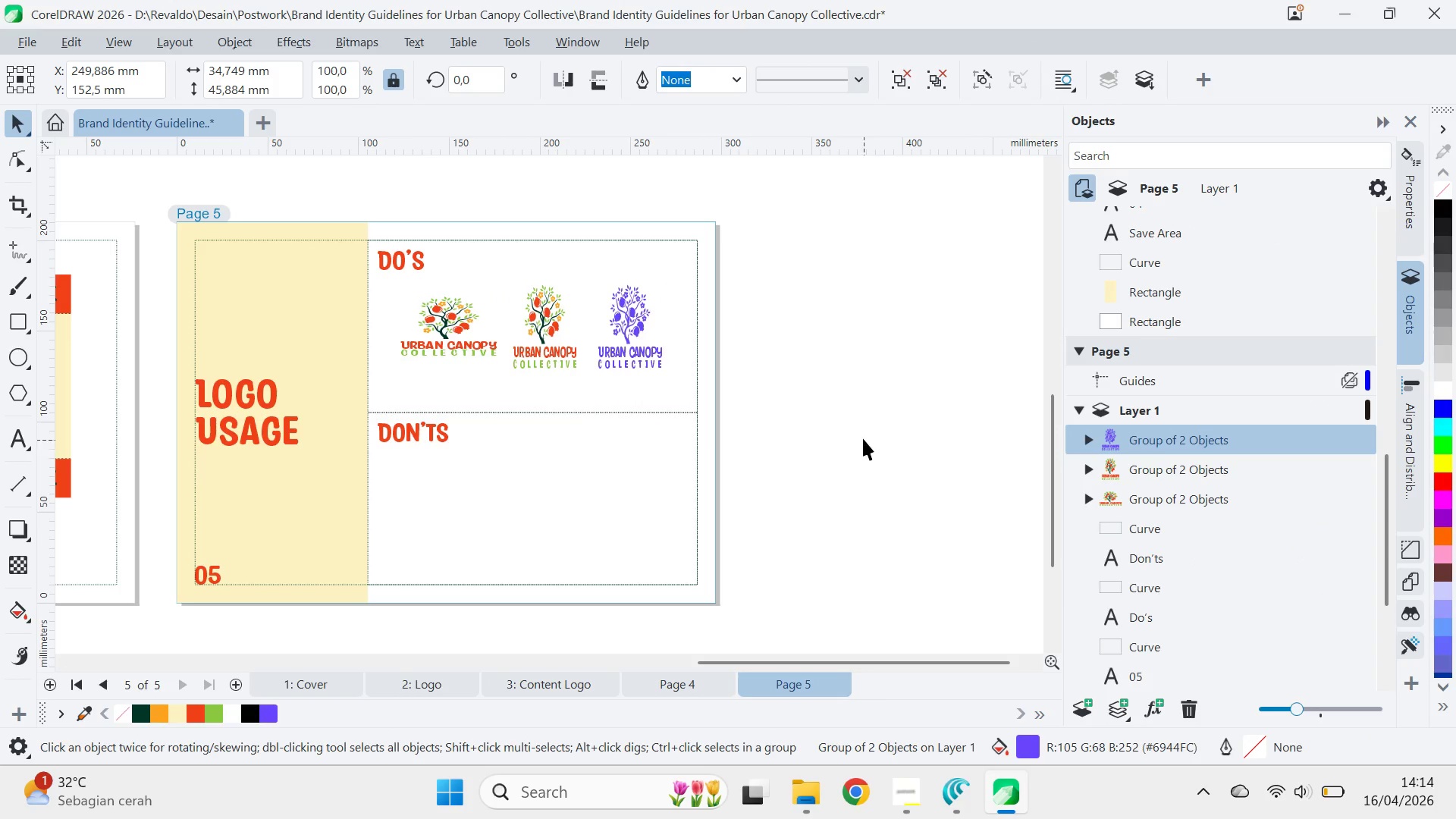 
left_click([863, 437])
 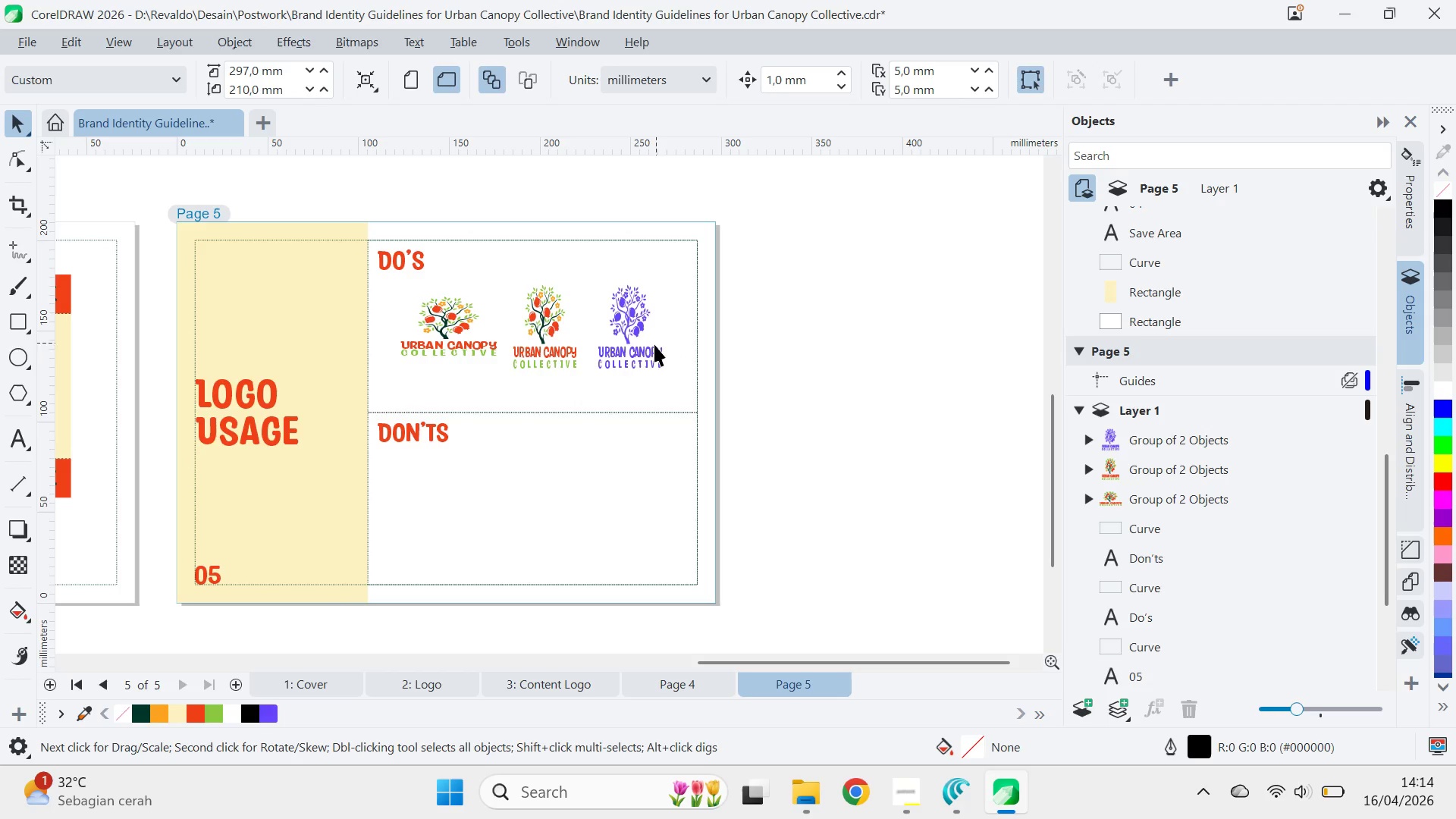 
left_click([650, 350])
 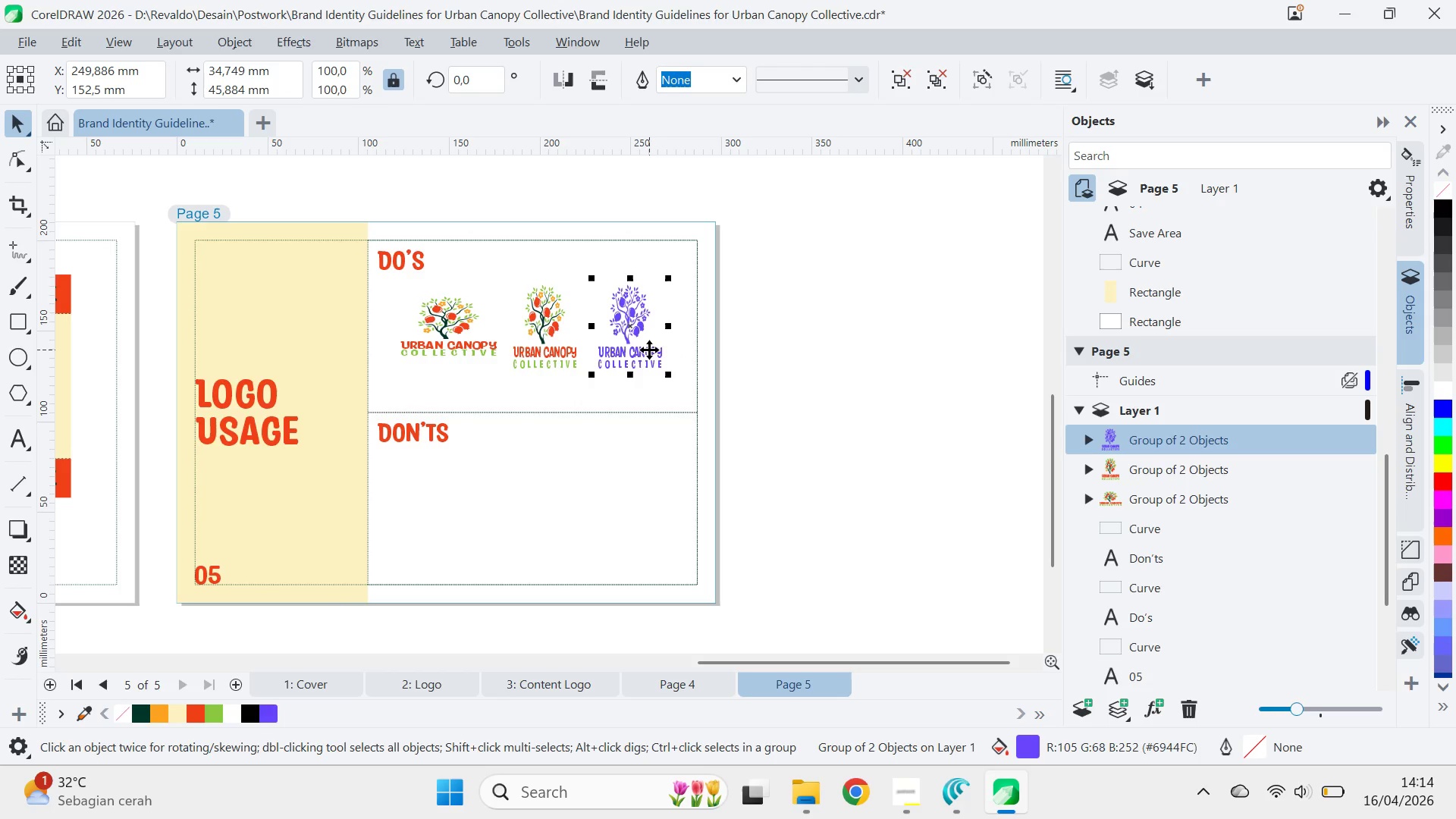 
key(Control+Z)
 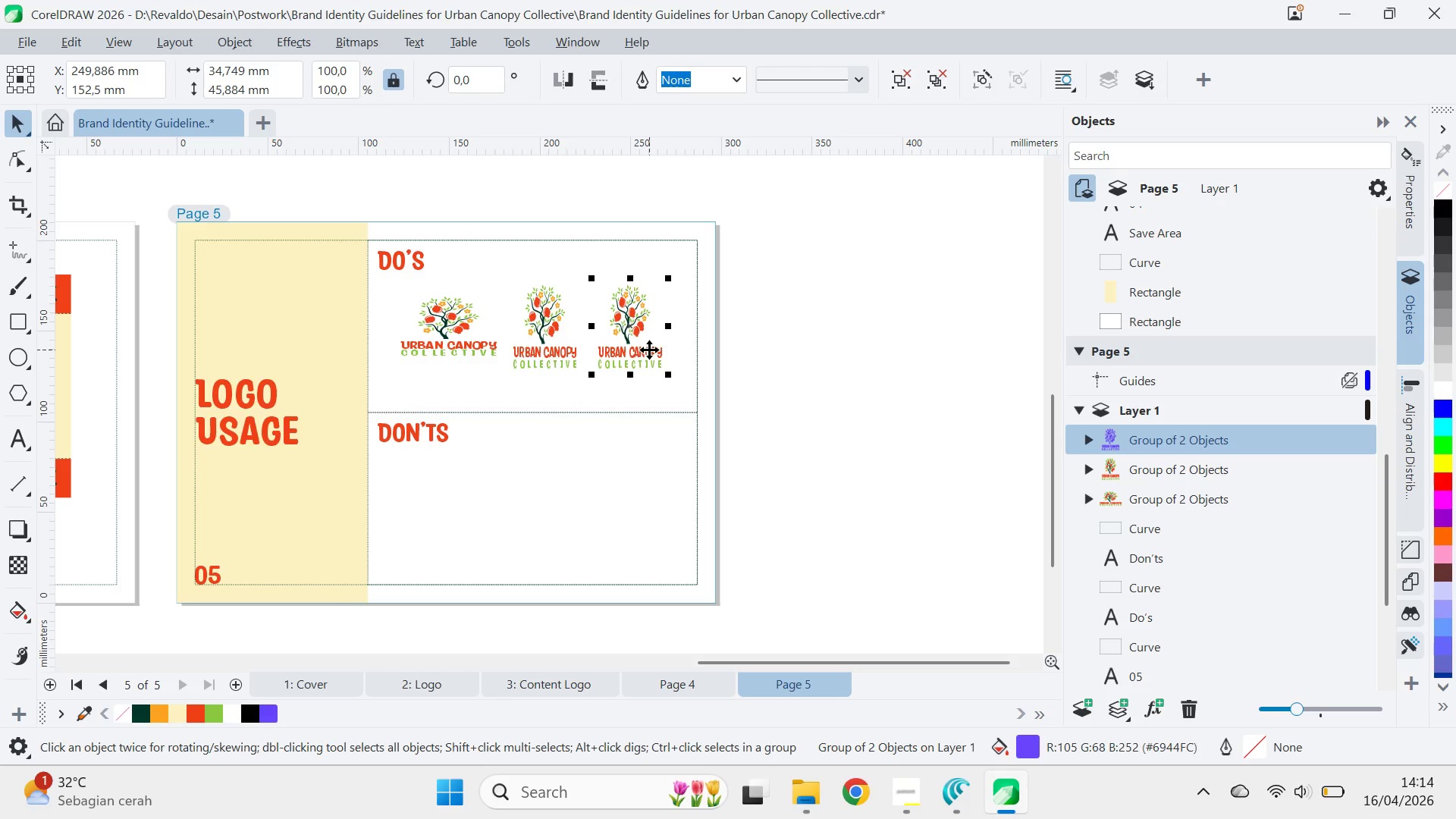 
key(Control+Z)
 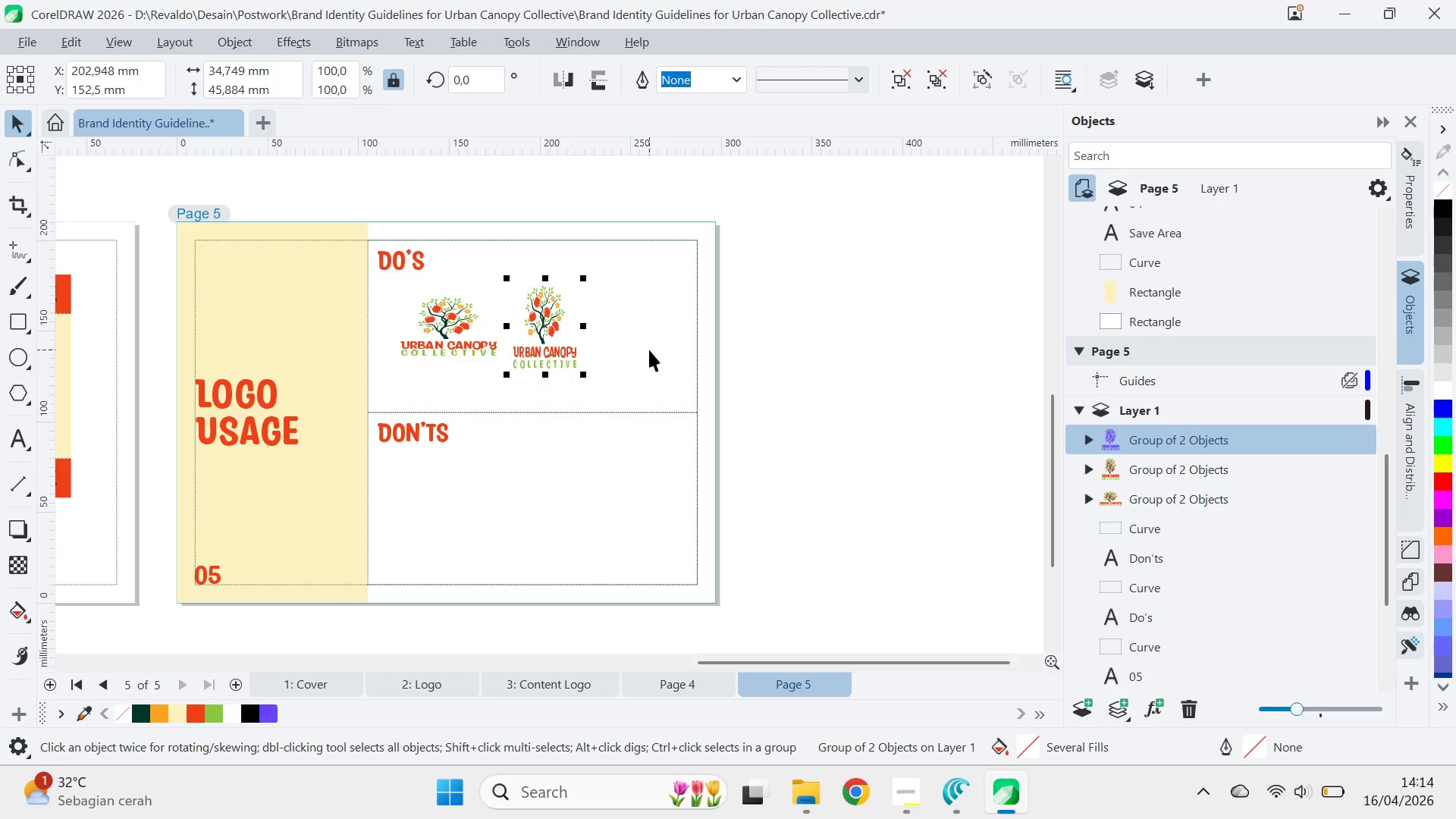 
key(Control+Z)
 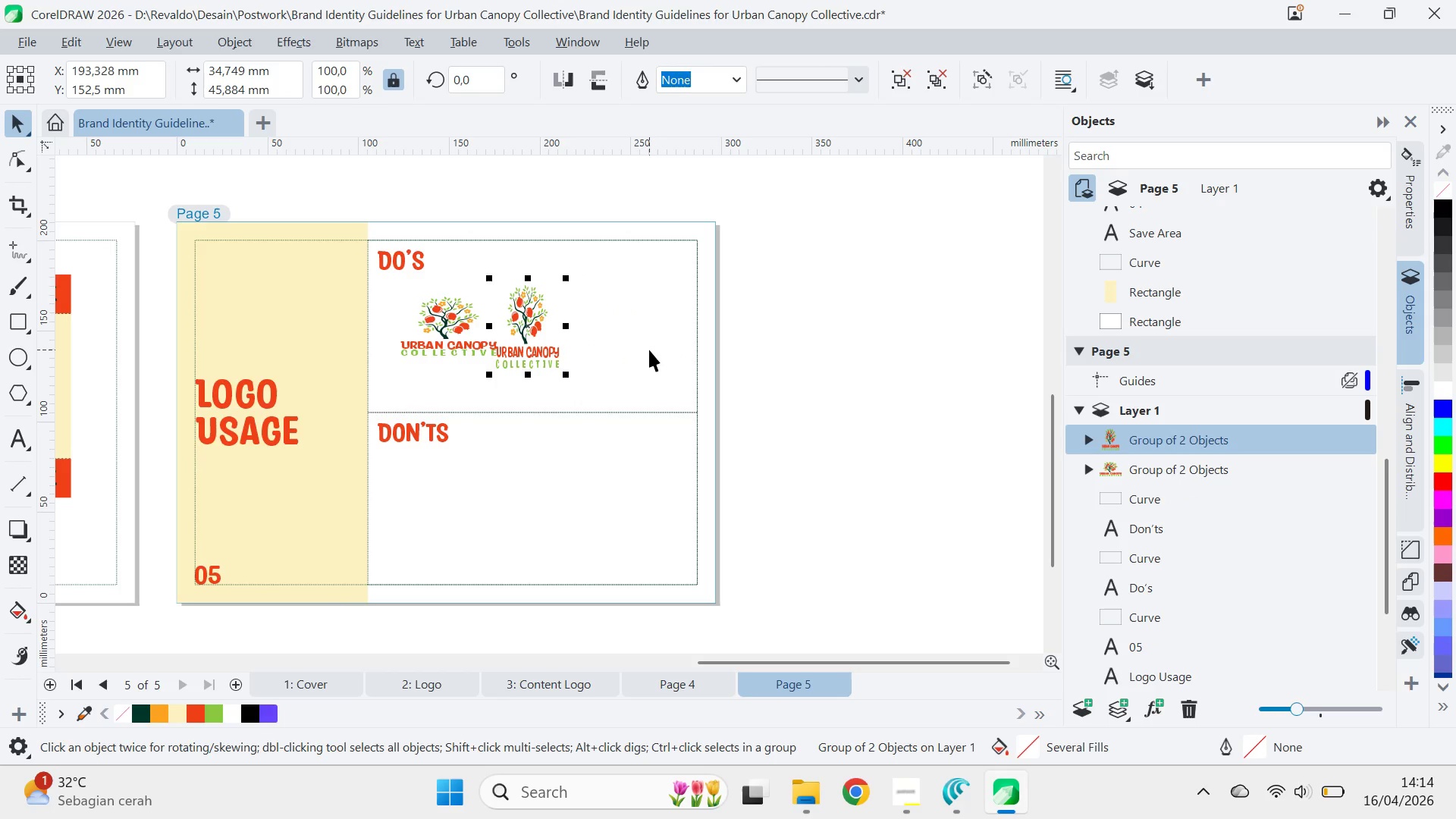 
key(Control+Z)
 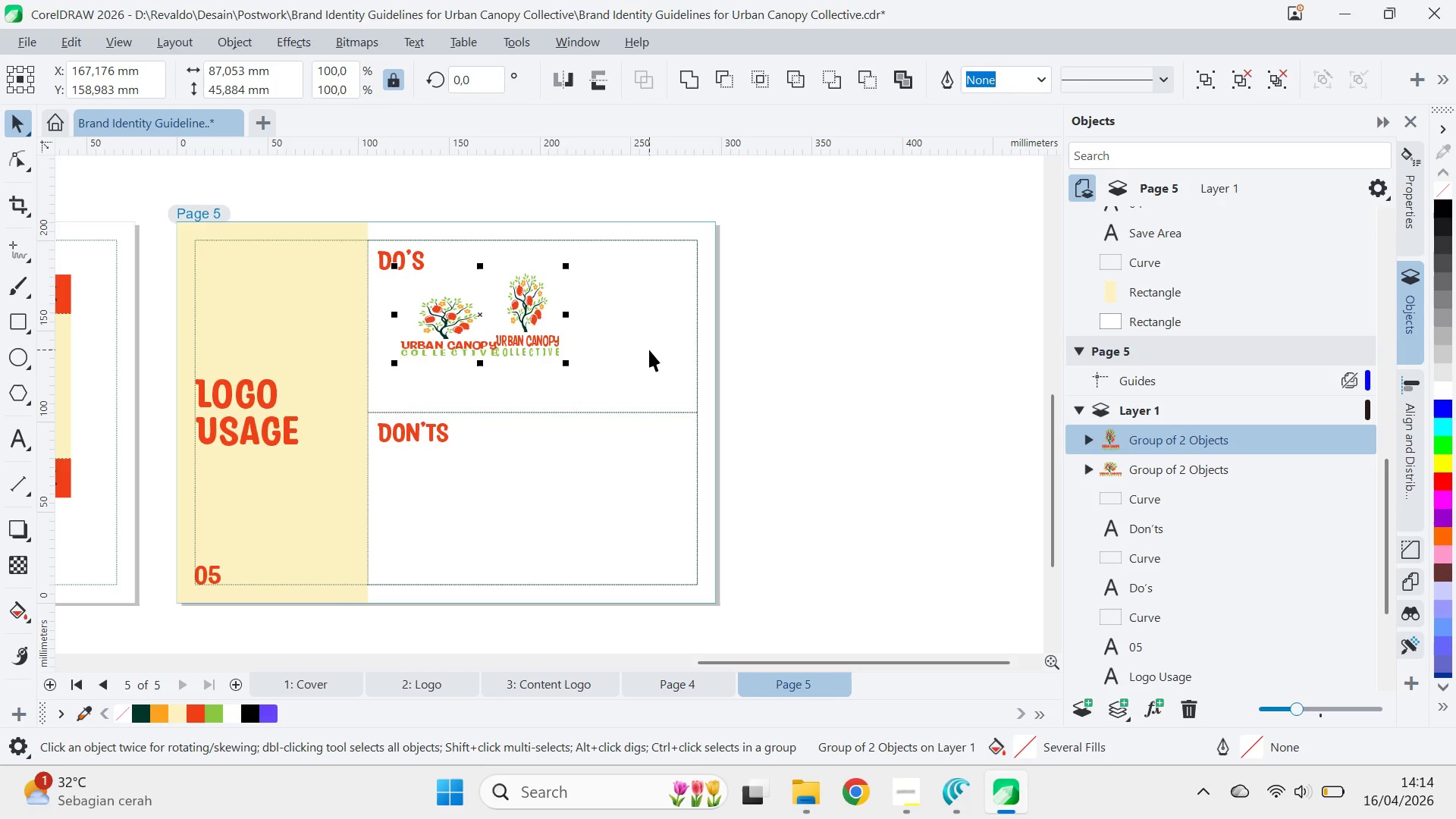 
key(Control+Z)
 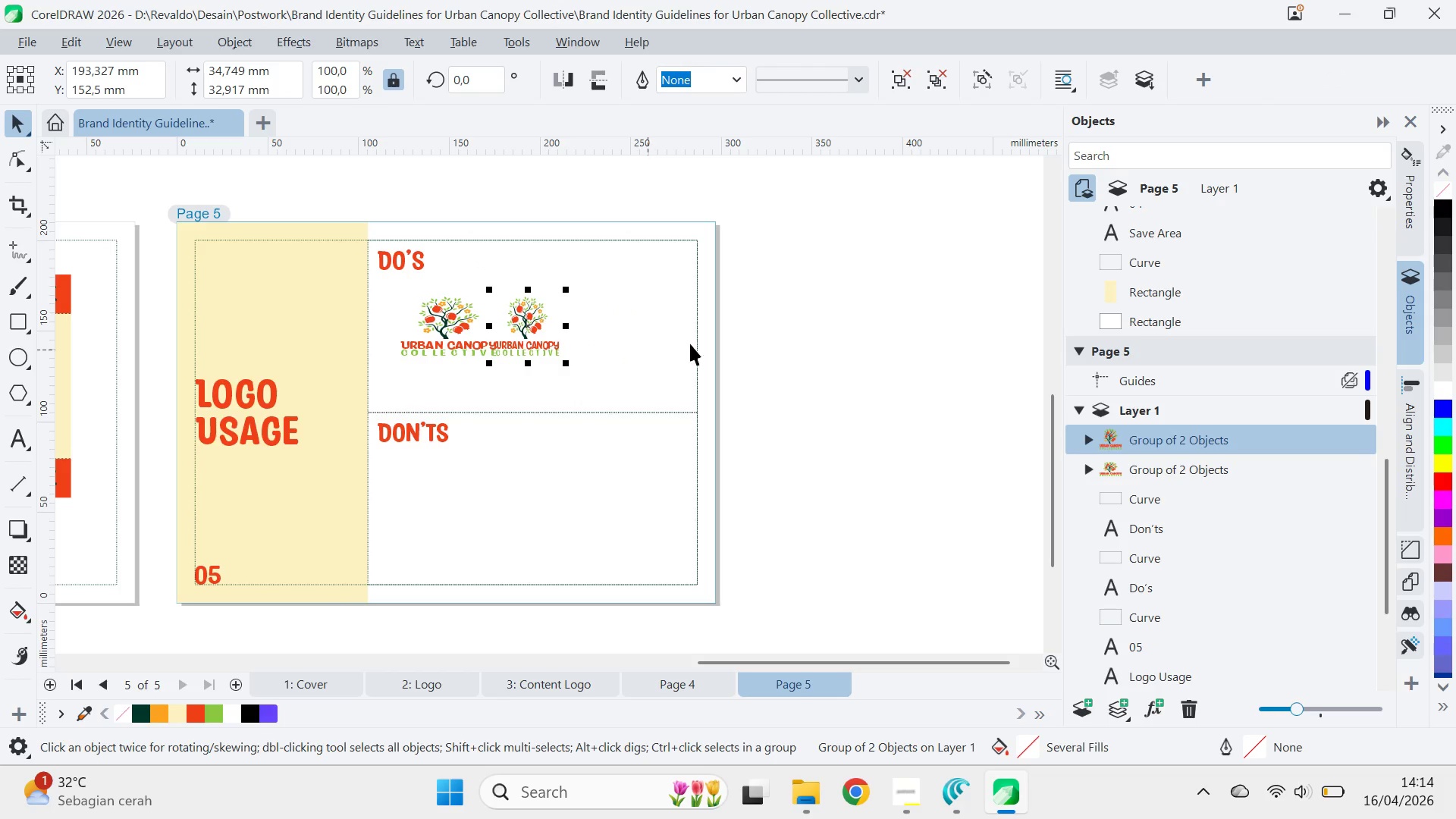 
left_click_drag(start_coordinate=[779, 331], to_coordinate=[774, 328])
 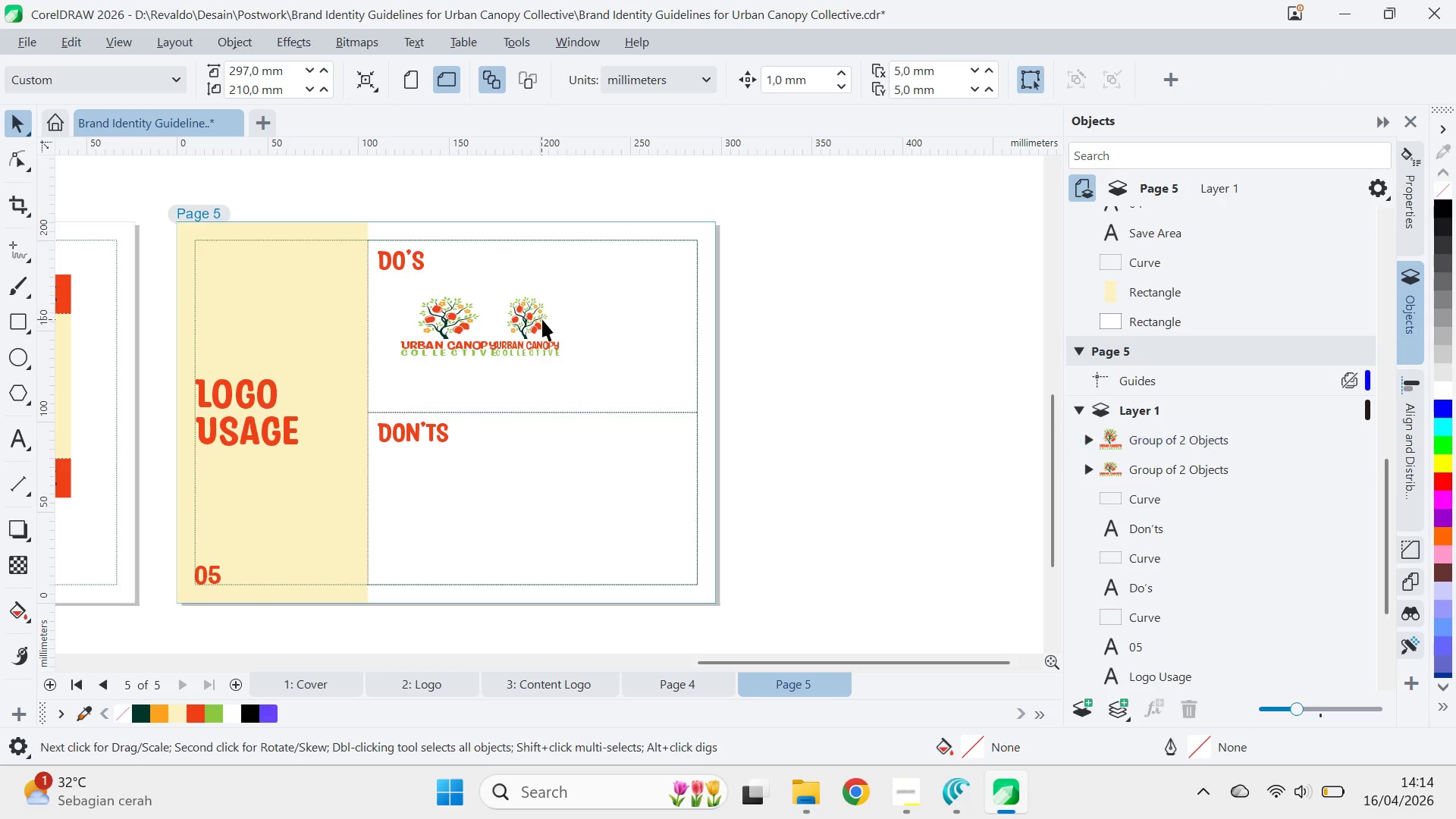 
left_click_drag(start_coordinate=[542, 319], to_coordinate=[646, 318])
 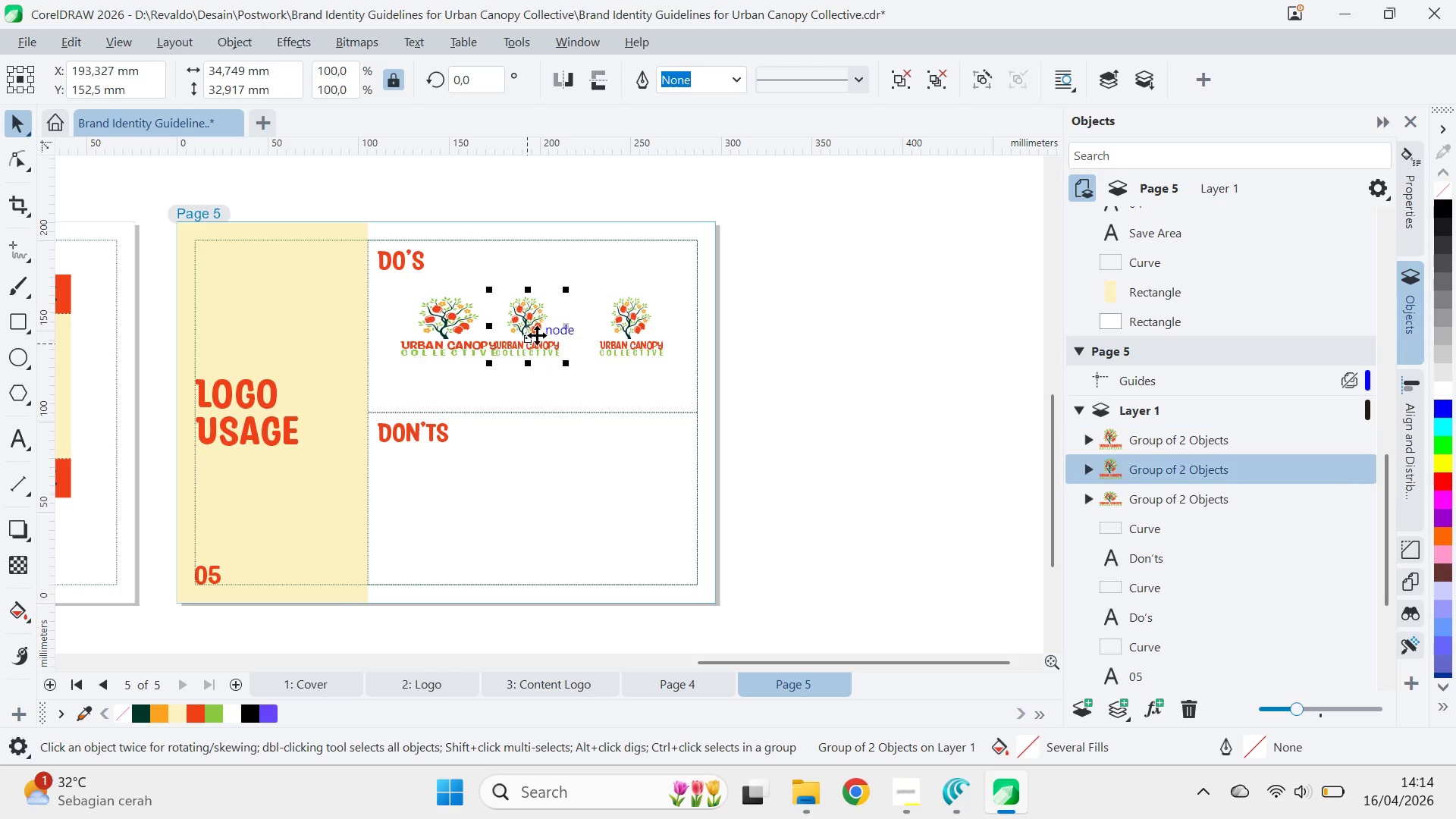 
hold_key(key=ShiftLeft, duration=0.84)
right_click([671, 319])
 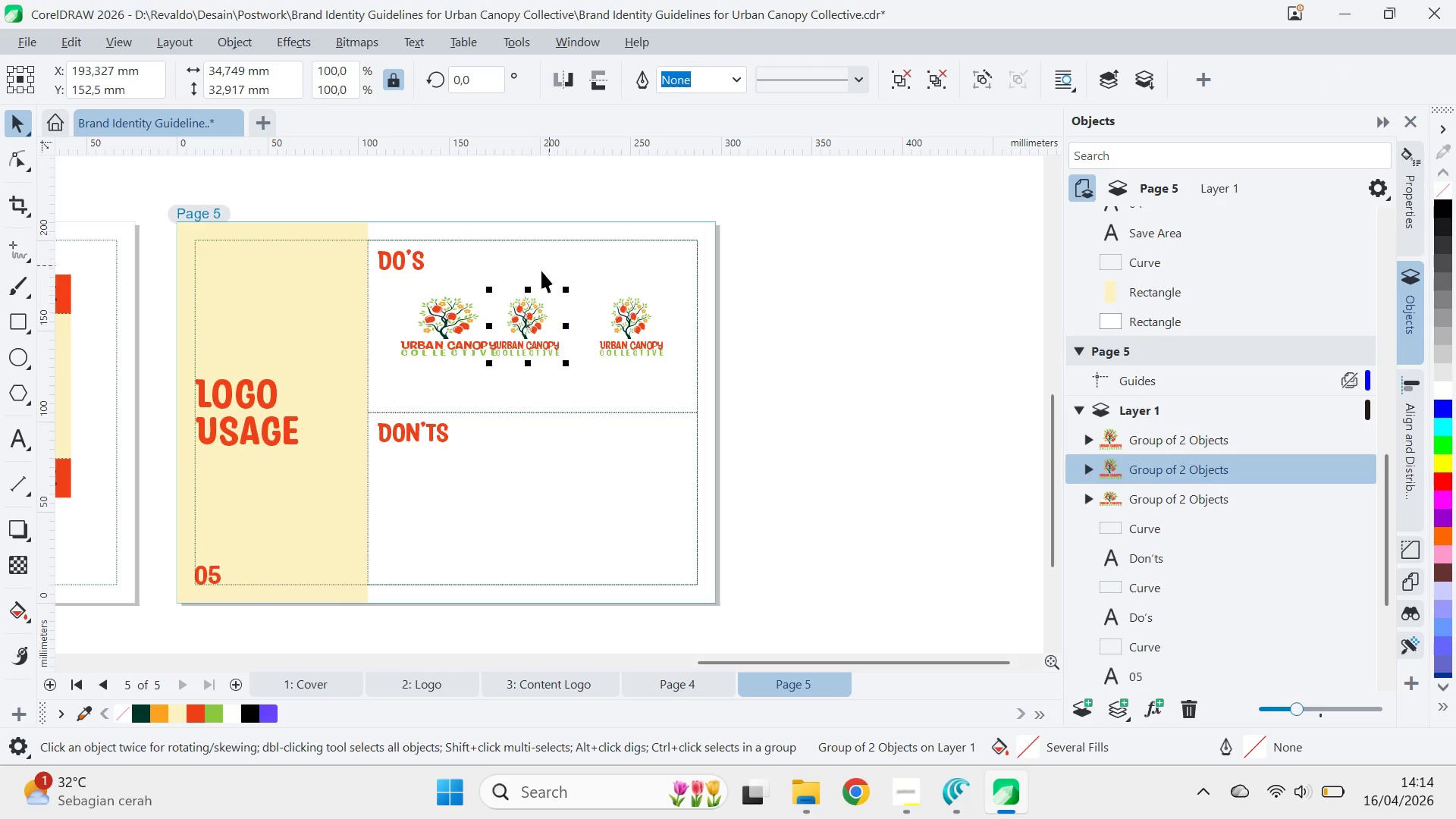 
left_click_drag(start_coordinate=[530, 288], to_coordinate=[535, 268])
 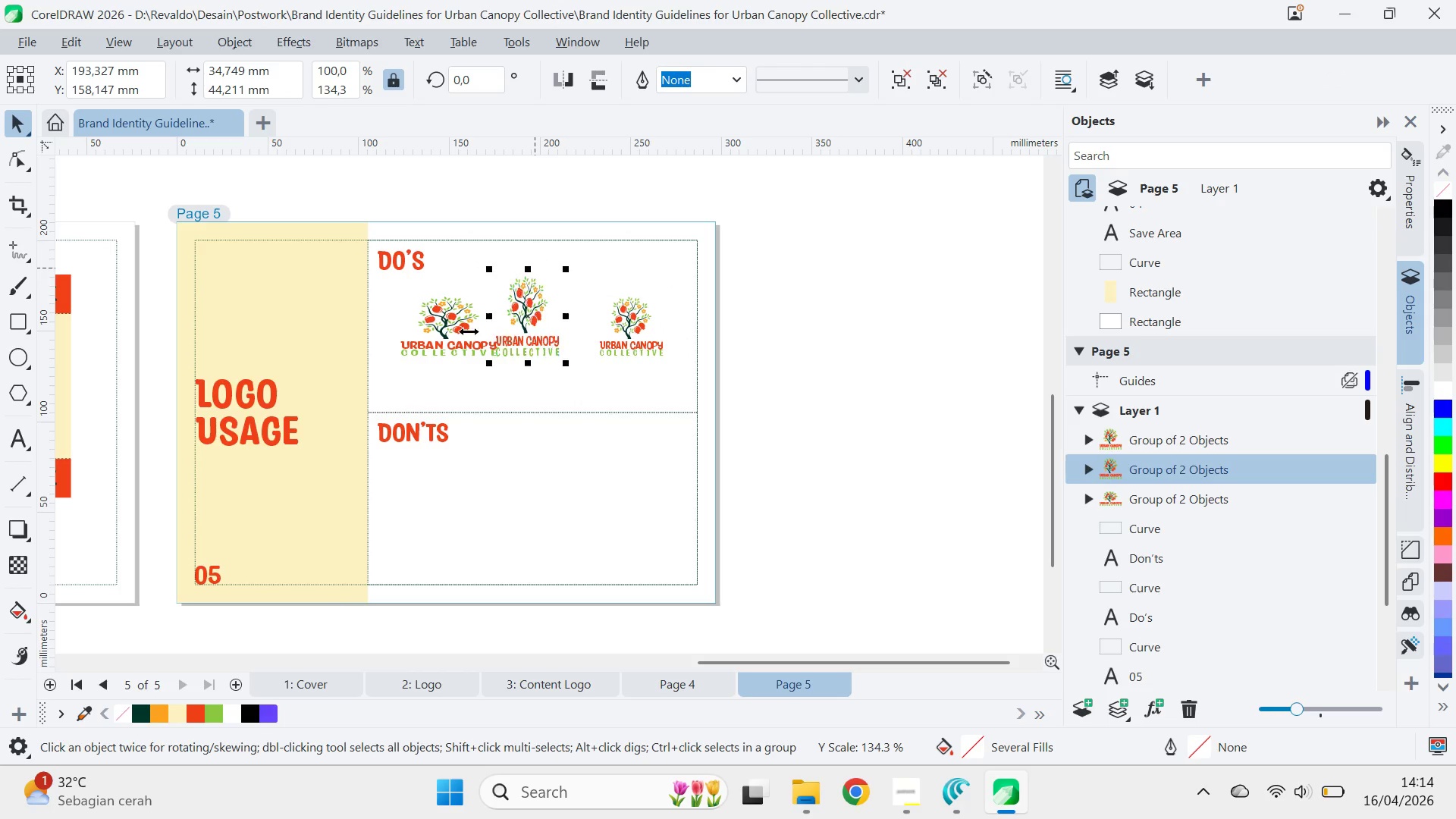 
hold_key(key=ShiftLeft, duration=0.48)
 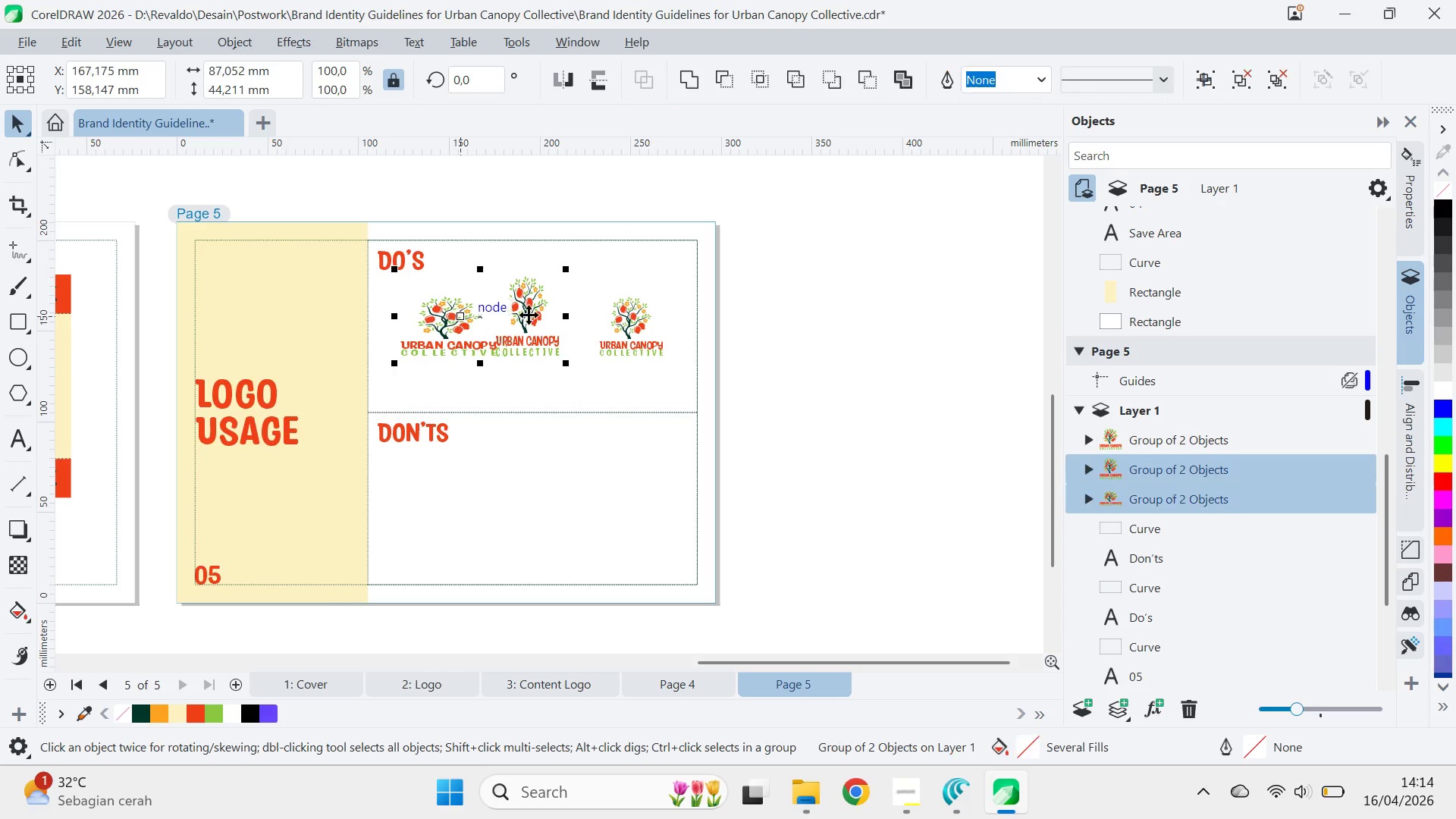 
key(E)
 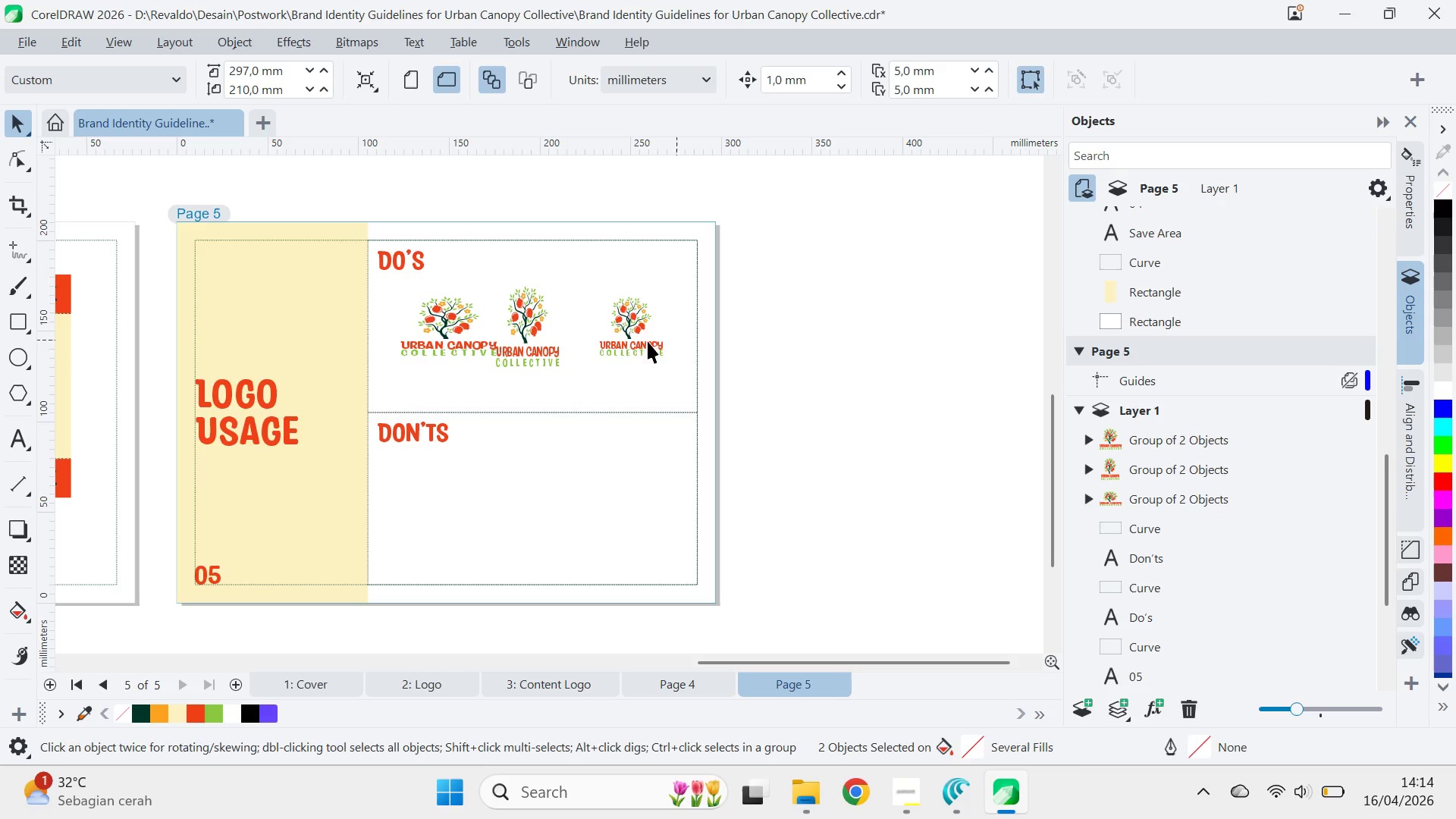 
left_click([639, 314])
 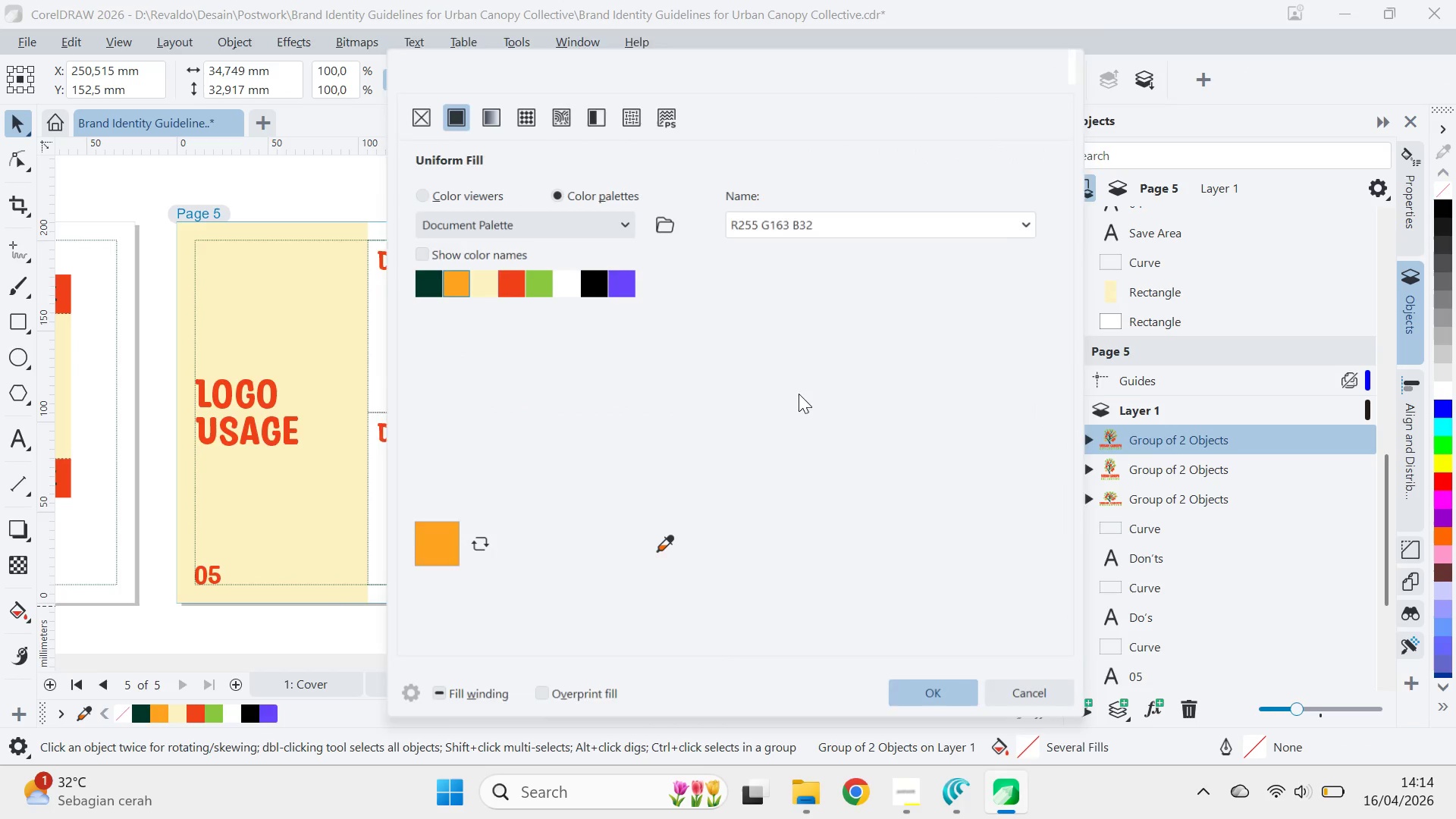 
left_click([620, 281])
 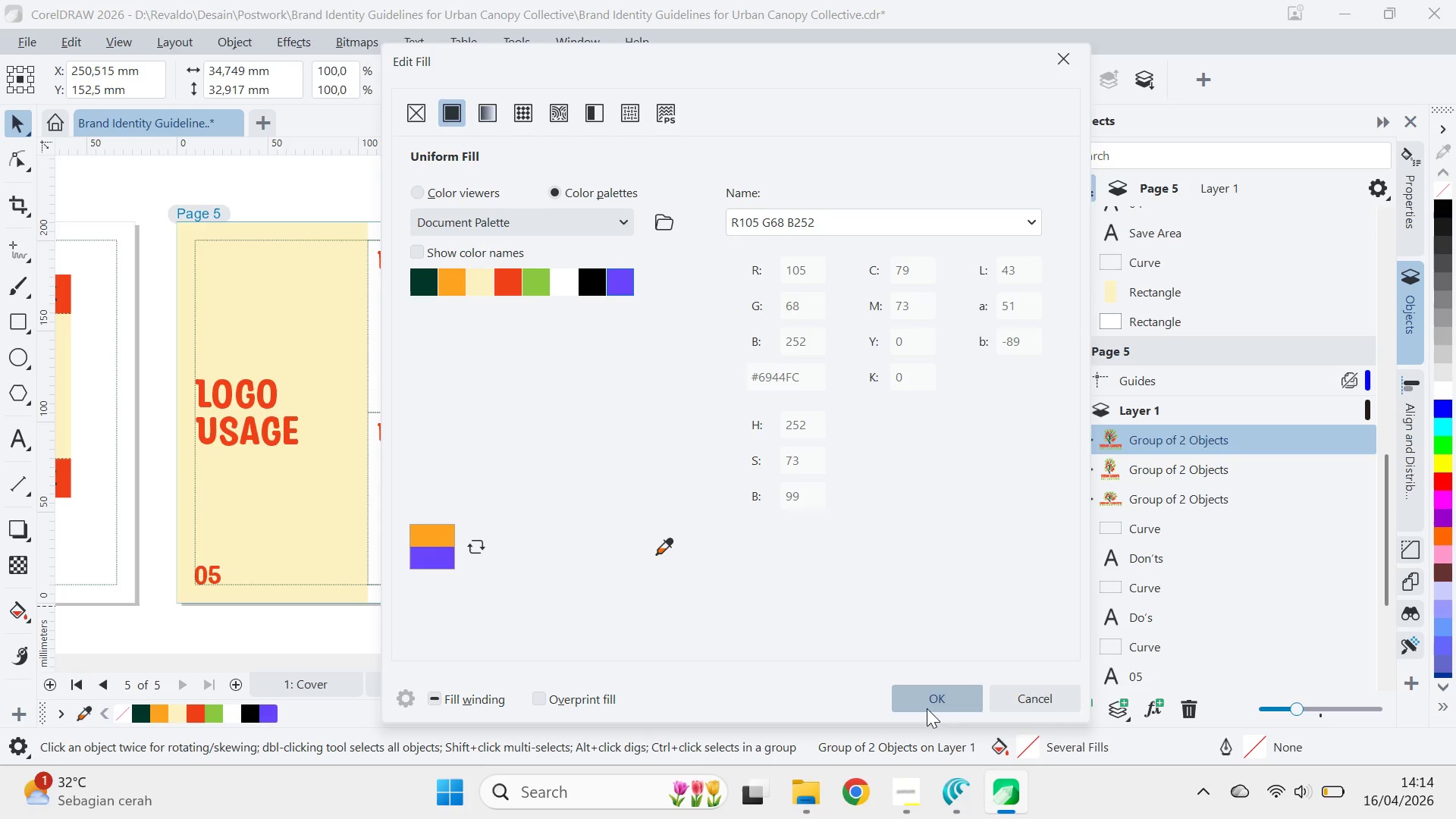 
left_click_drag(start_coordinate=[937, 710], to_coordinate=[935, 702])
 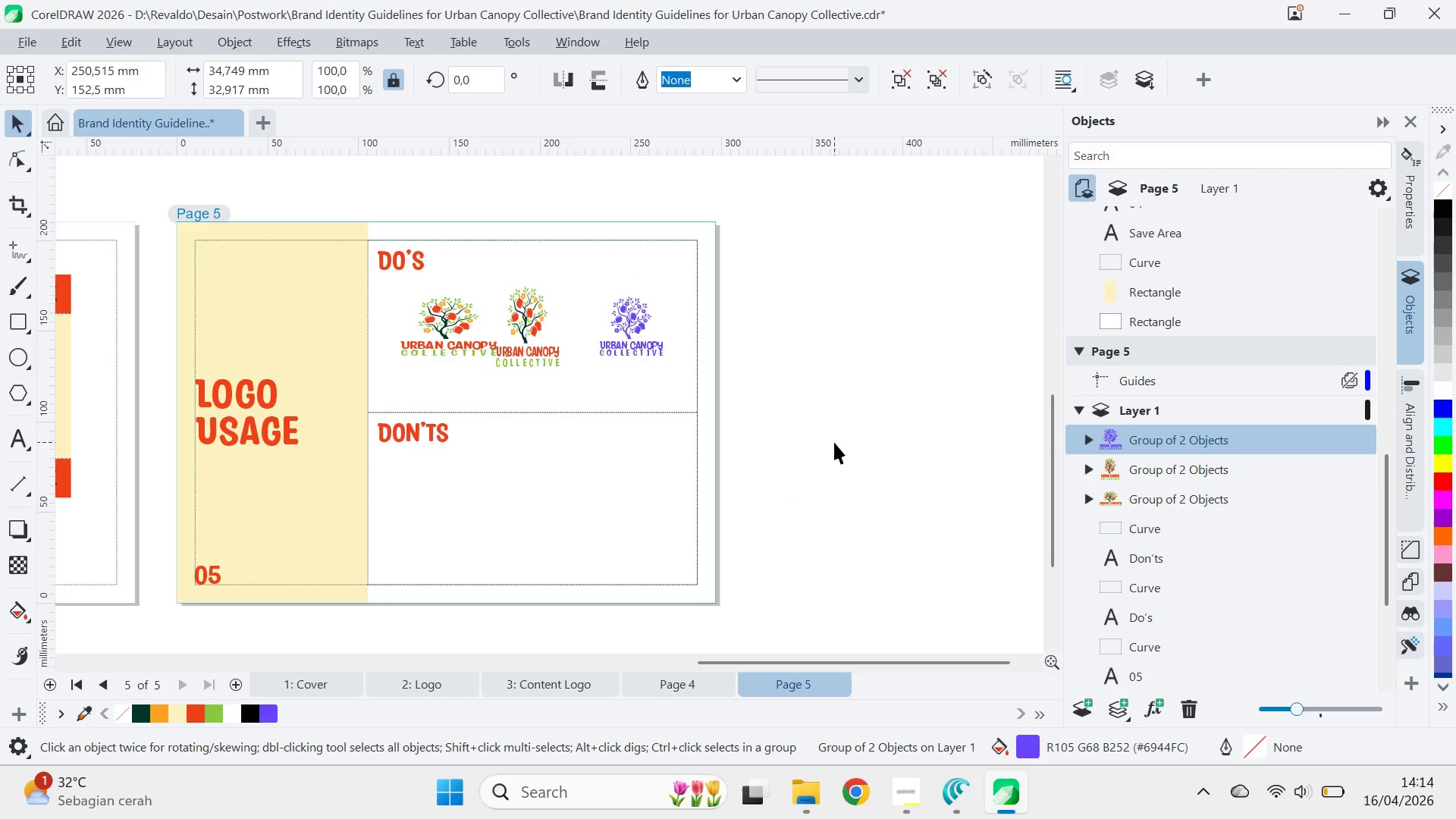 
left_click_drag(start_coordinate=[834, 442], to_coordinate=[829, 419])
 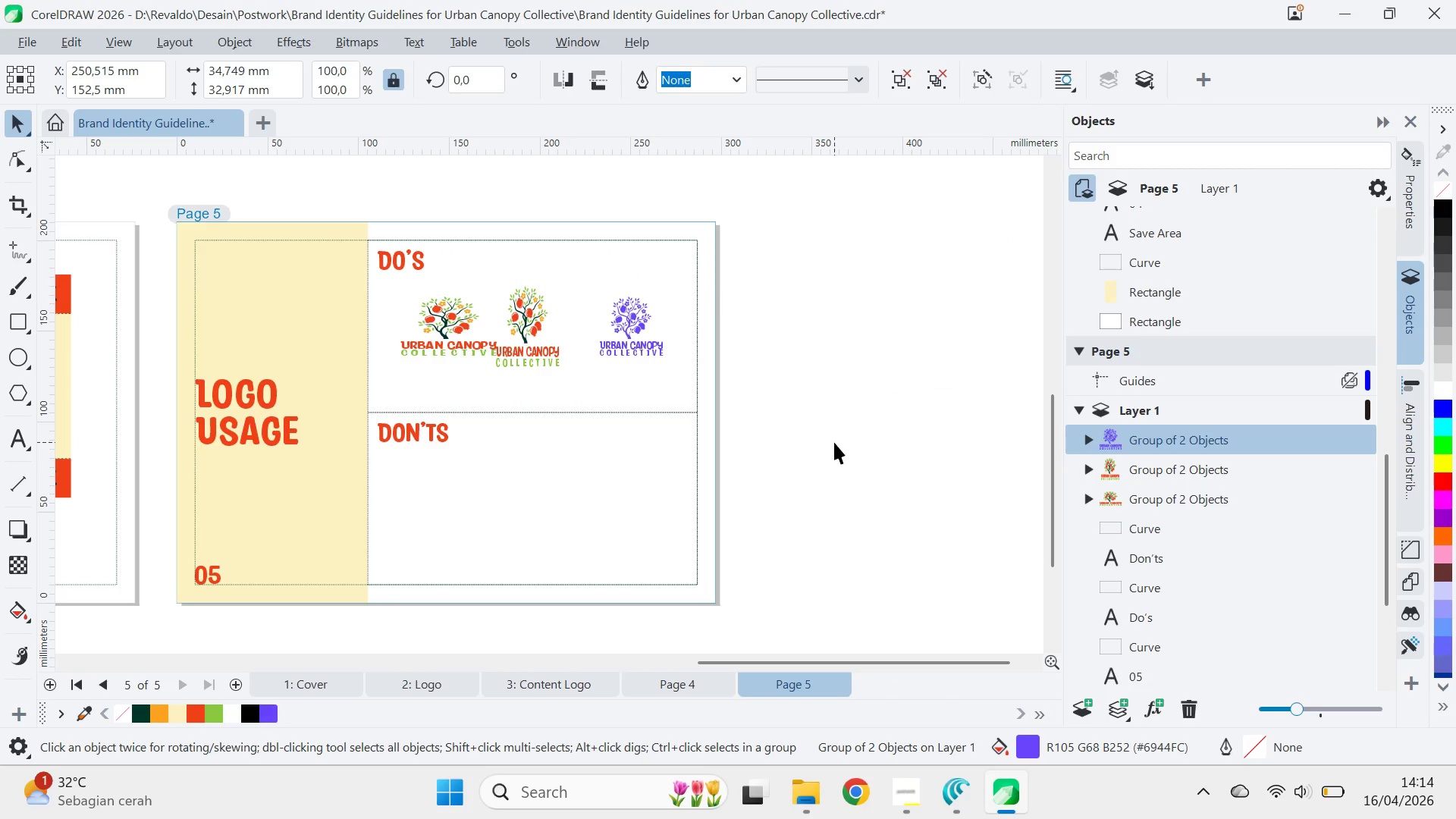 
left_click_drag(start_coordinate=[812, 259], to_coordinate=[385, 381])
 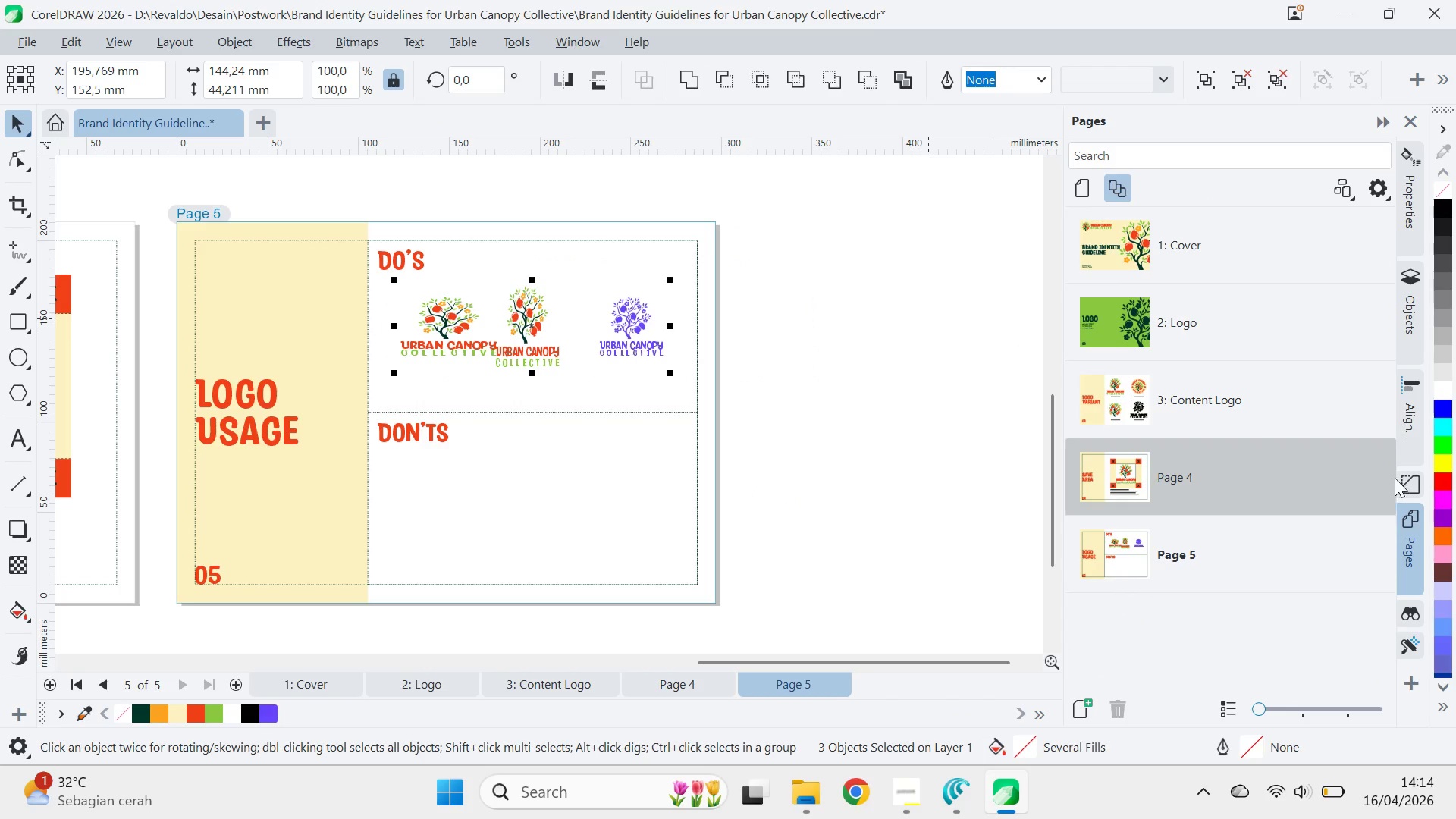 
left_click([1408, 423])
 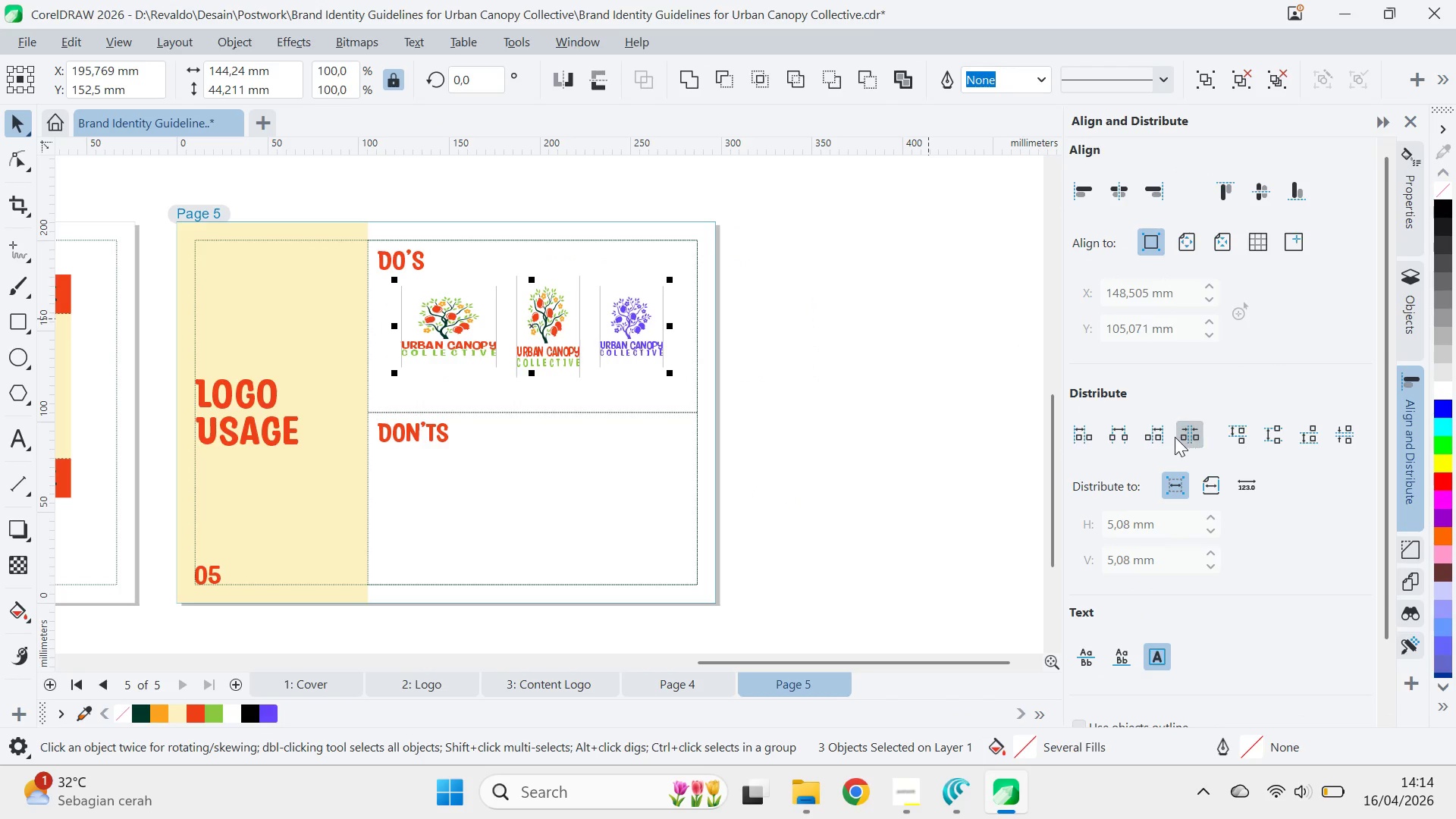 
key(Control+G)
 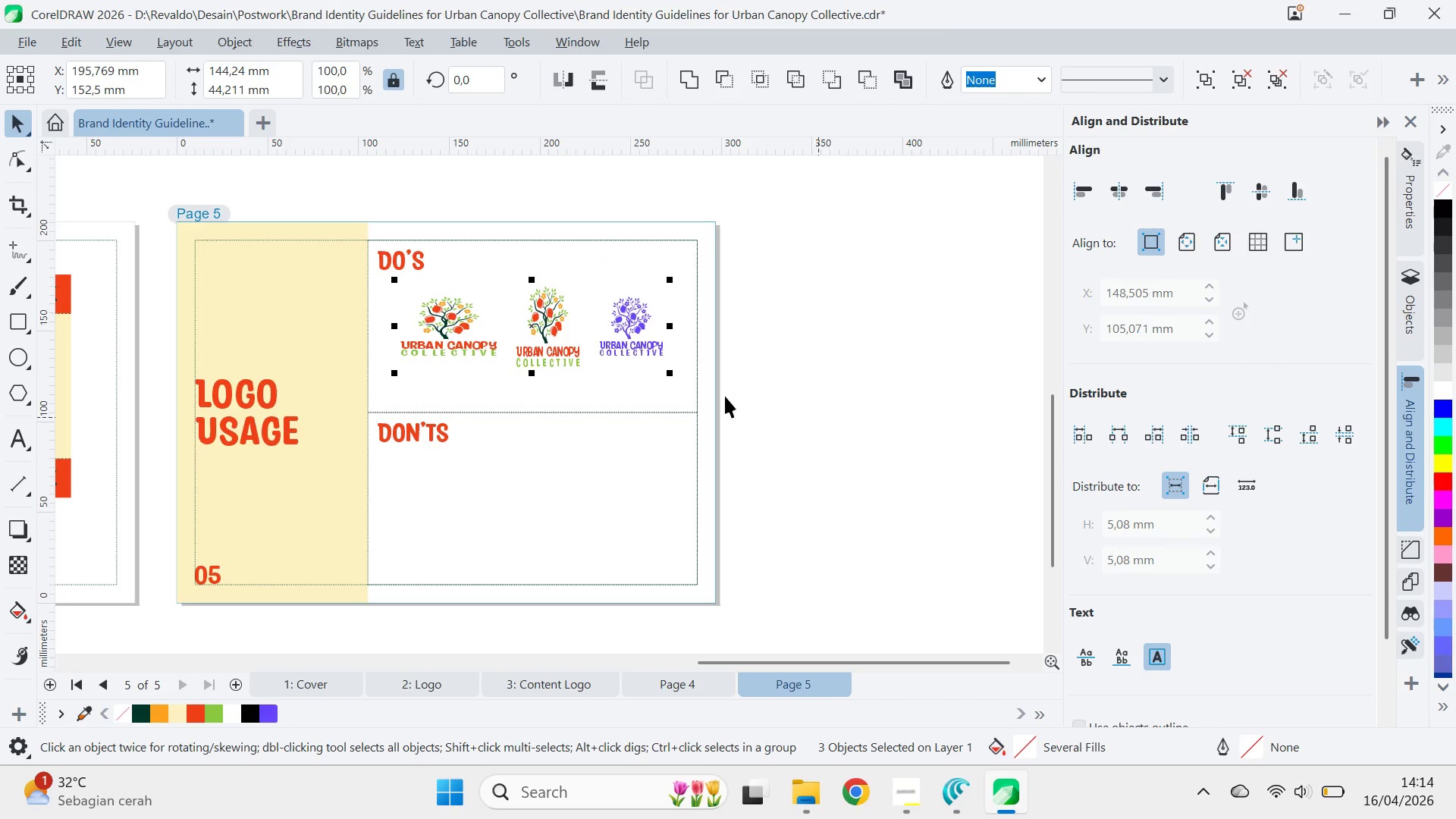 
hold_key(key=ShiftLeft, duration=0.31)
 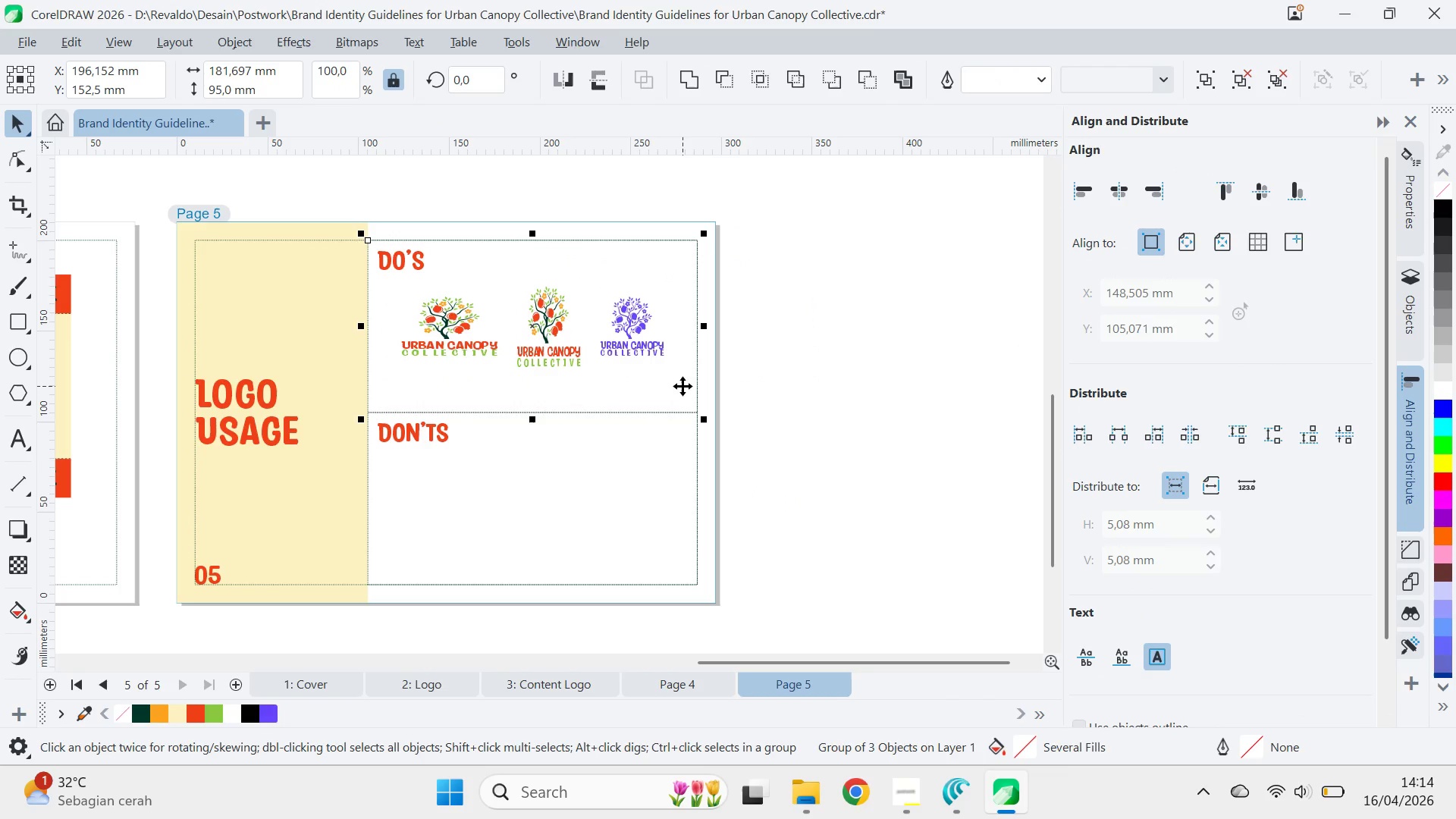 
key(C)
 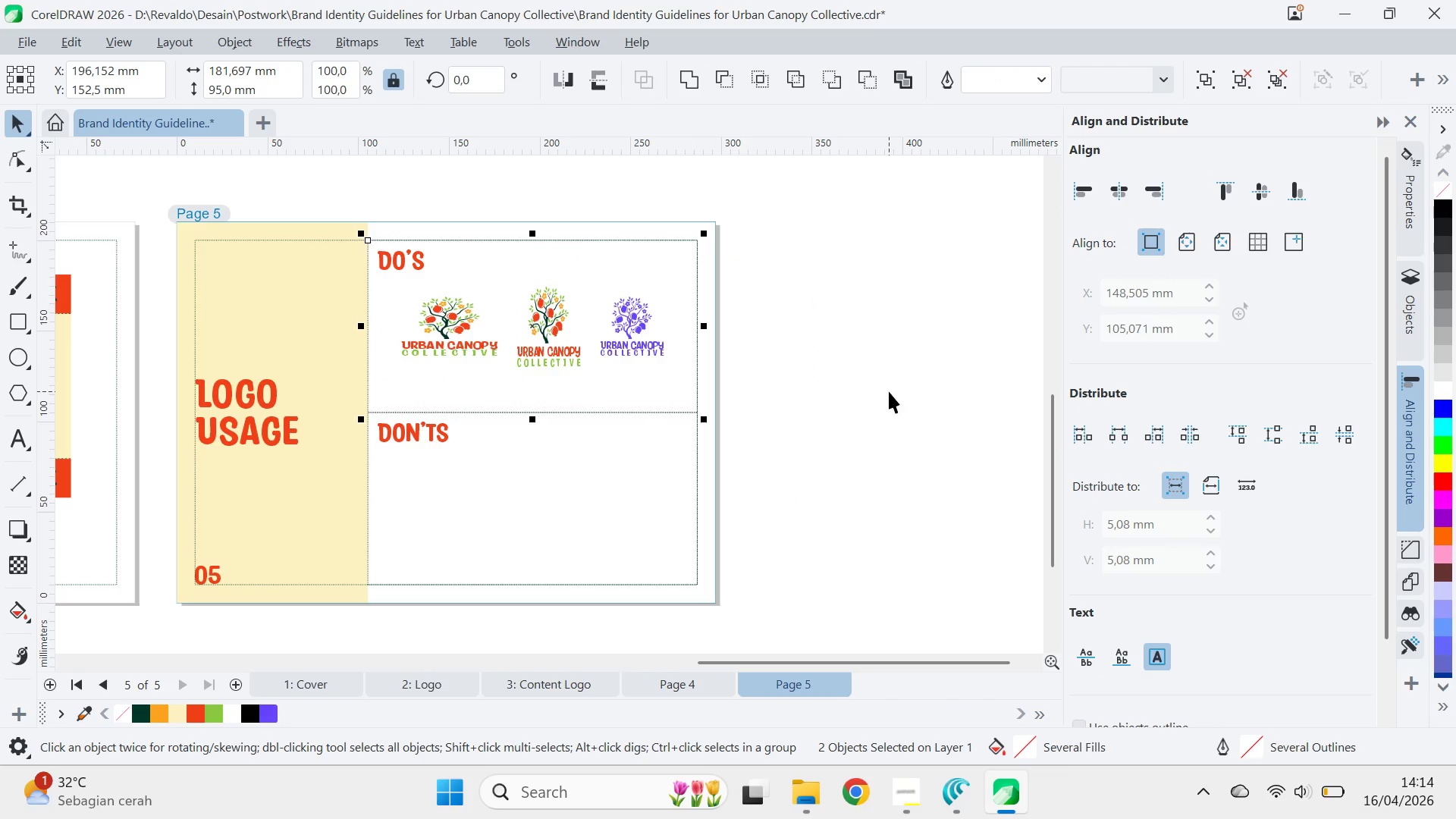 
left_click([889, 391])
 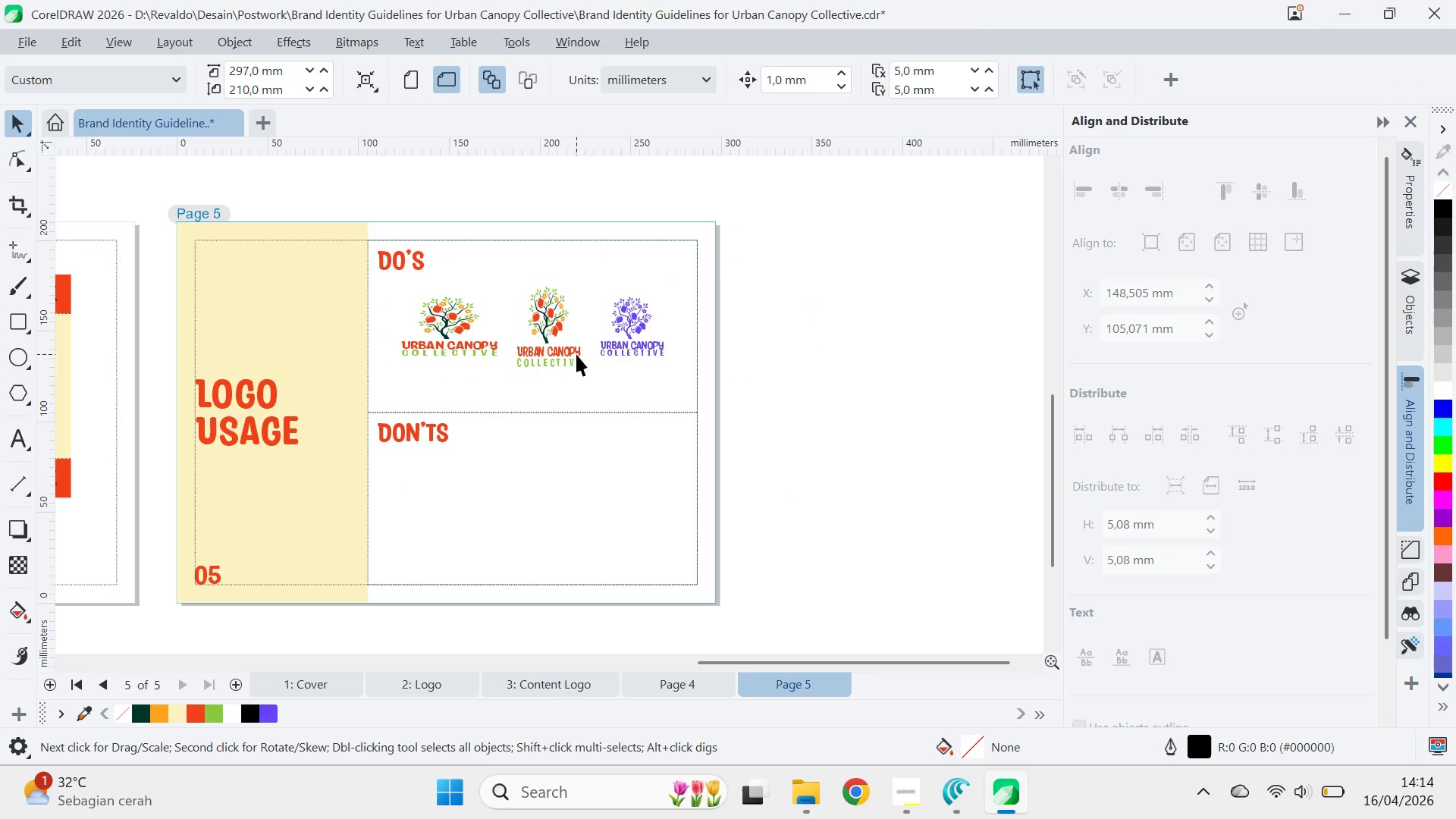 
left_click([576, 354])
 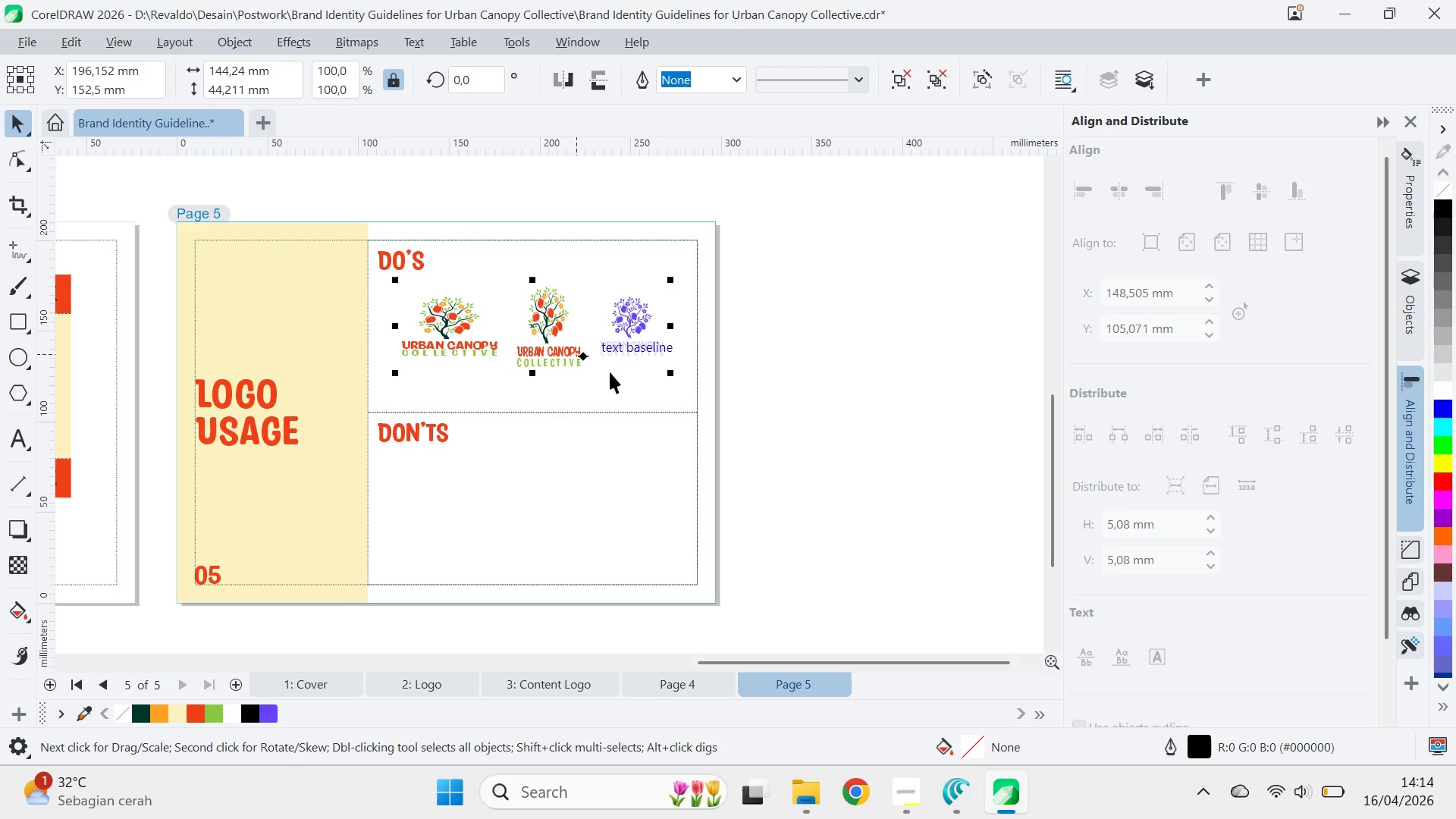 
hold_key(key=ShiftLeft, duration=0.33)
double_click([648, 403])
 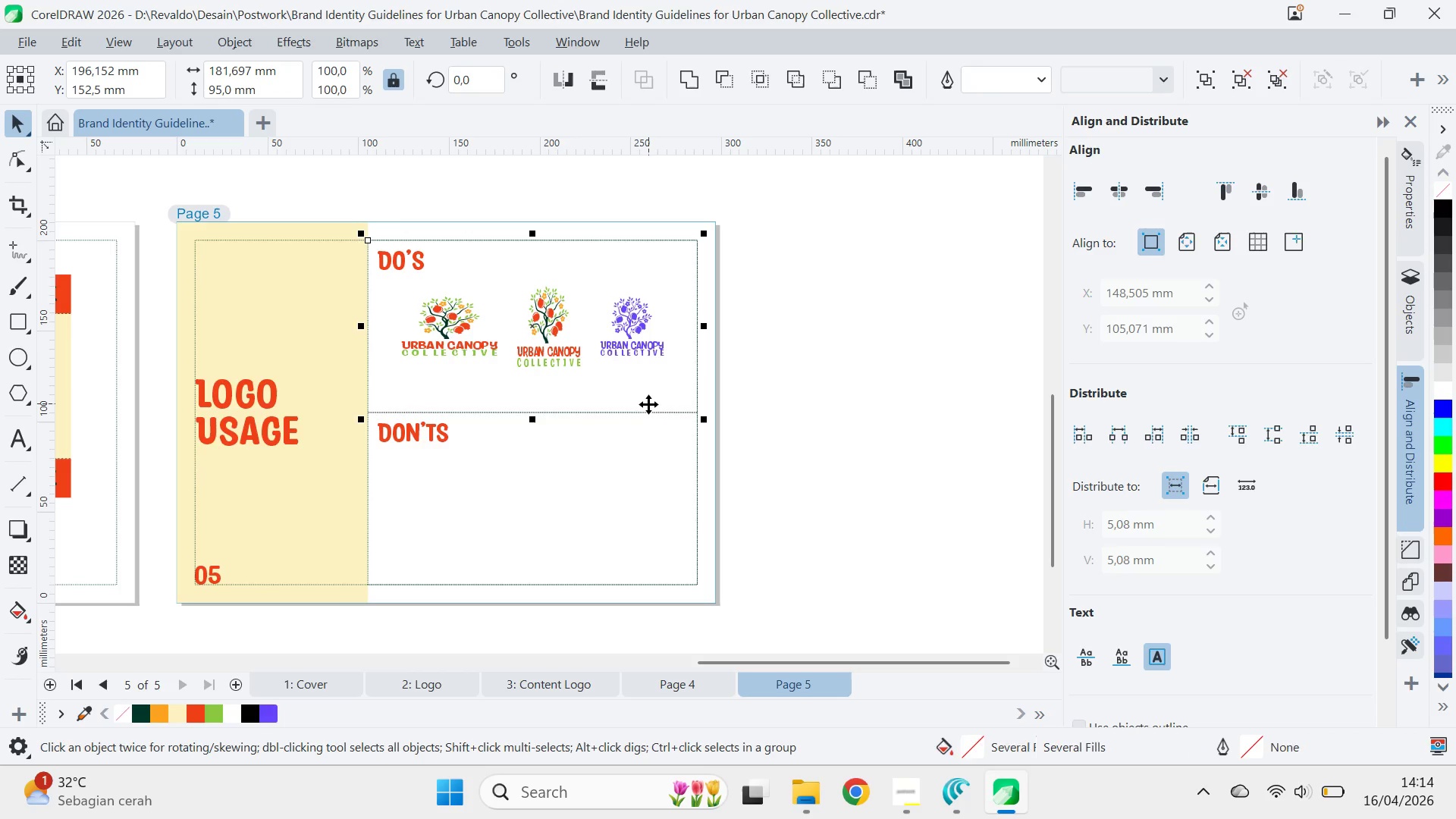 
type(eee)
 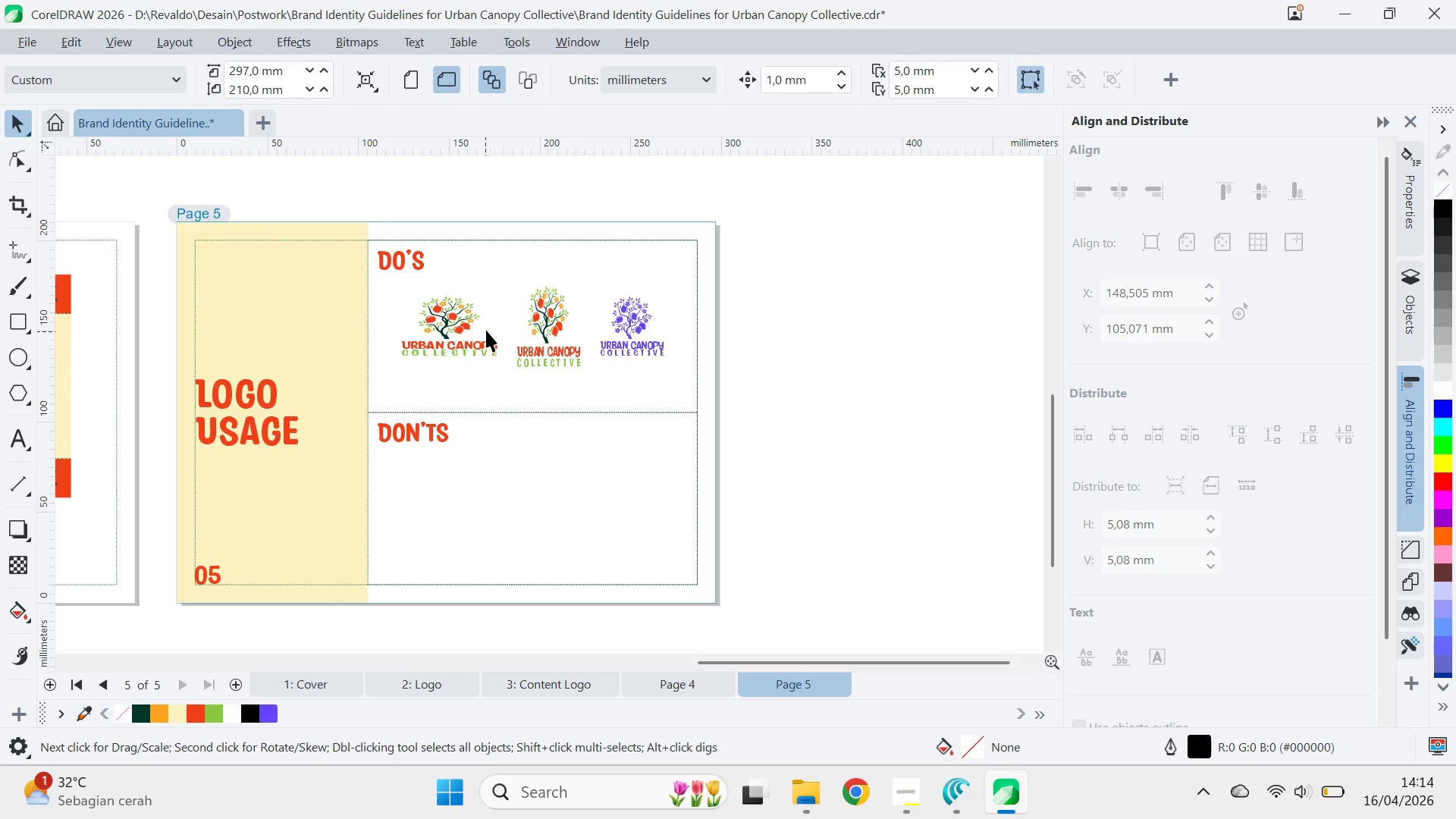 
key(Q)
 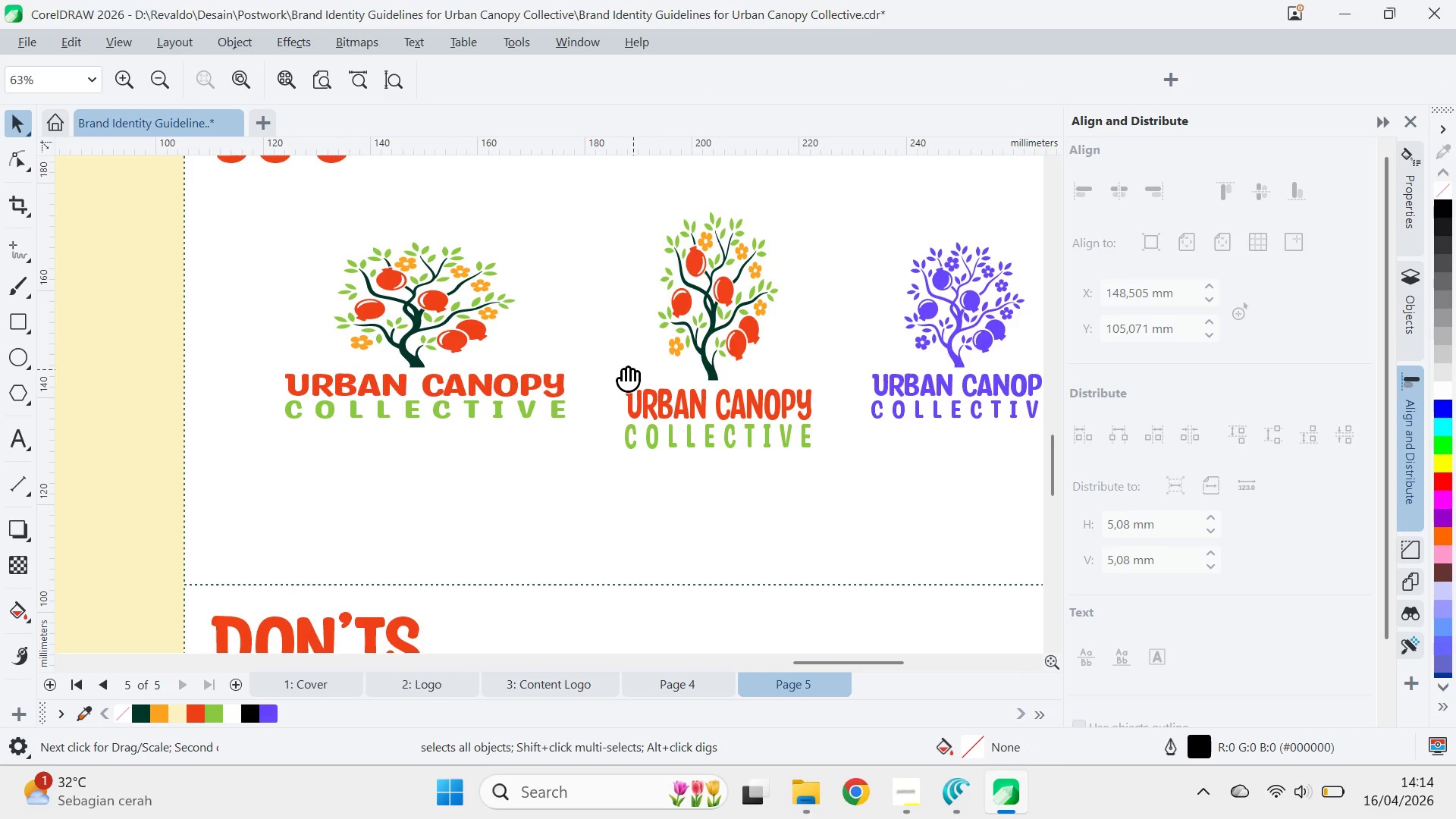 
scroll: coordinate [459, 328], scroll_direction: up, amount: 8.0
 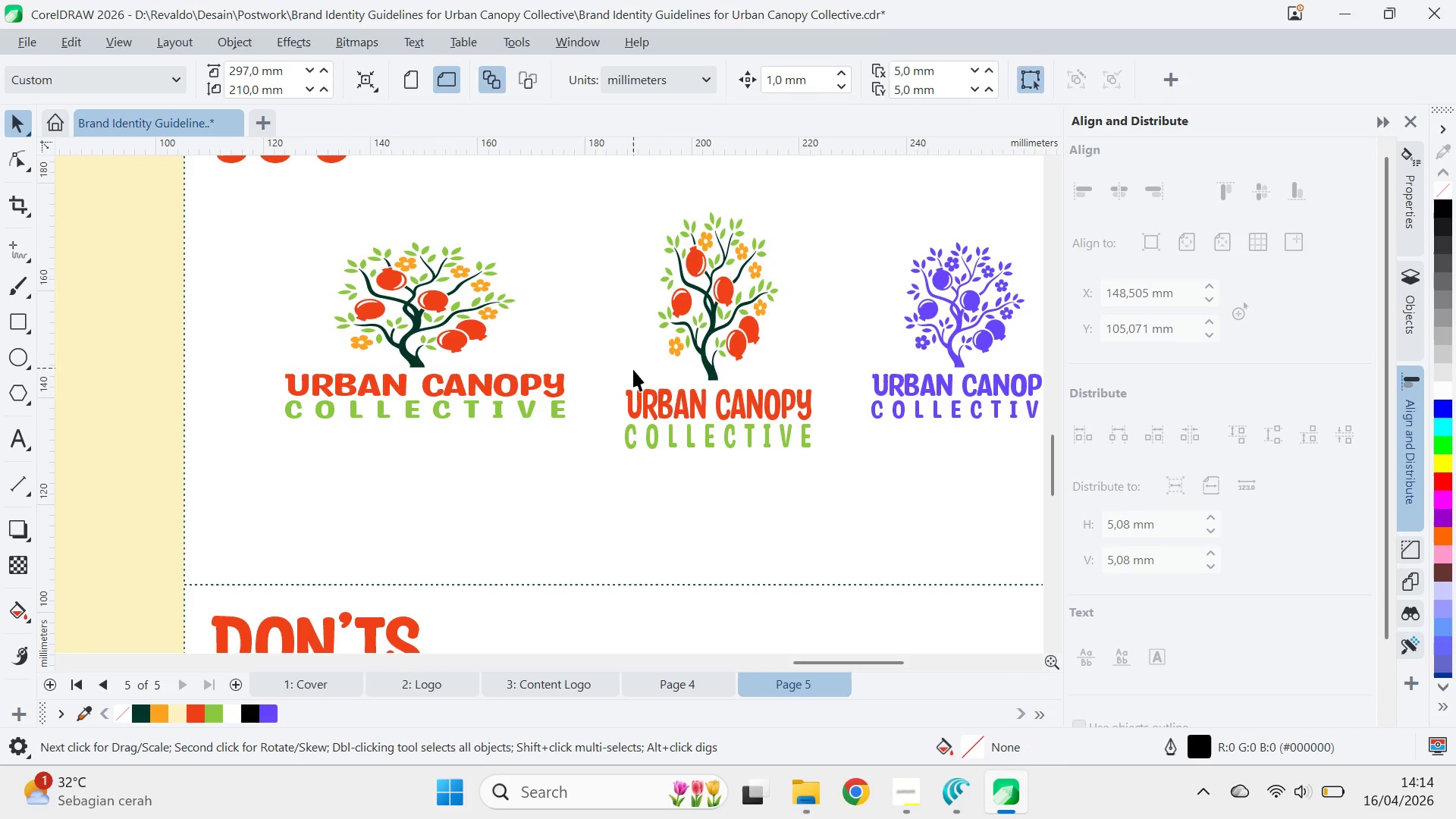 
left_click_drag(start_coordinate=[626, 370], to_coordinate=[481, 361])
 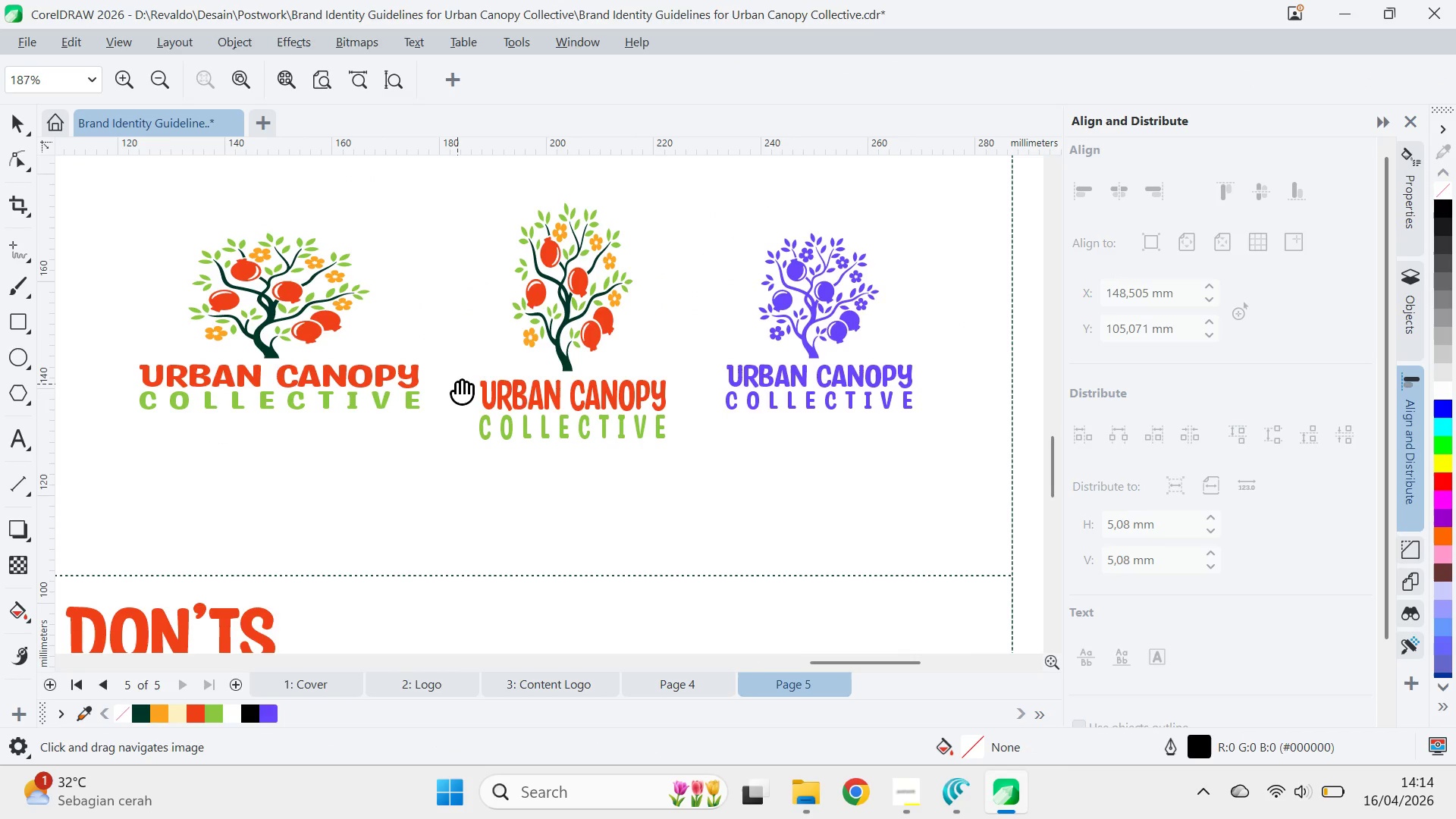 
type(qv)
 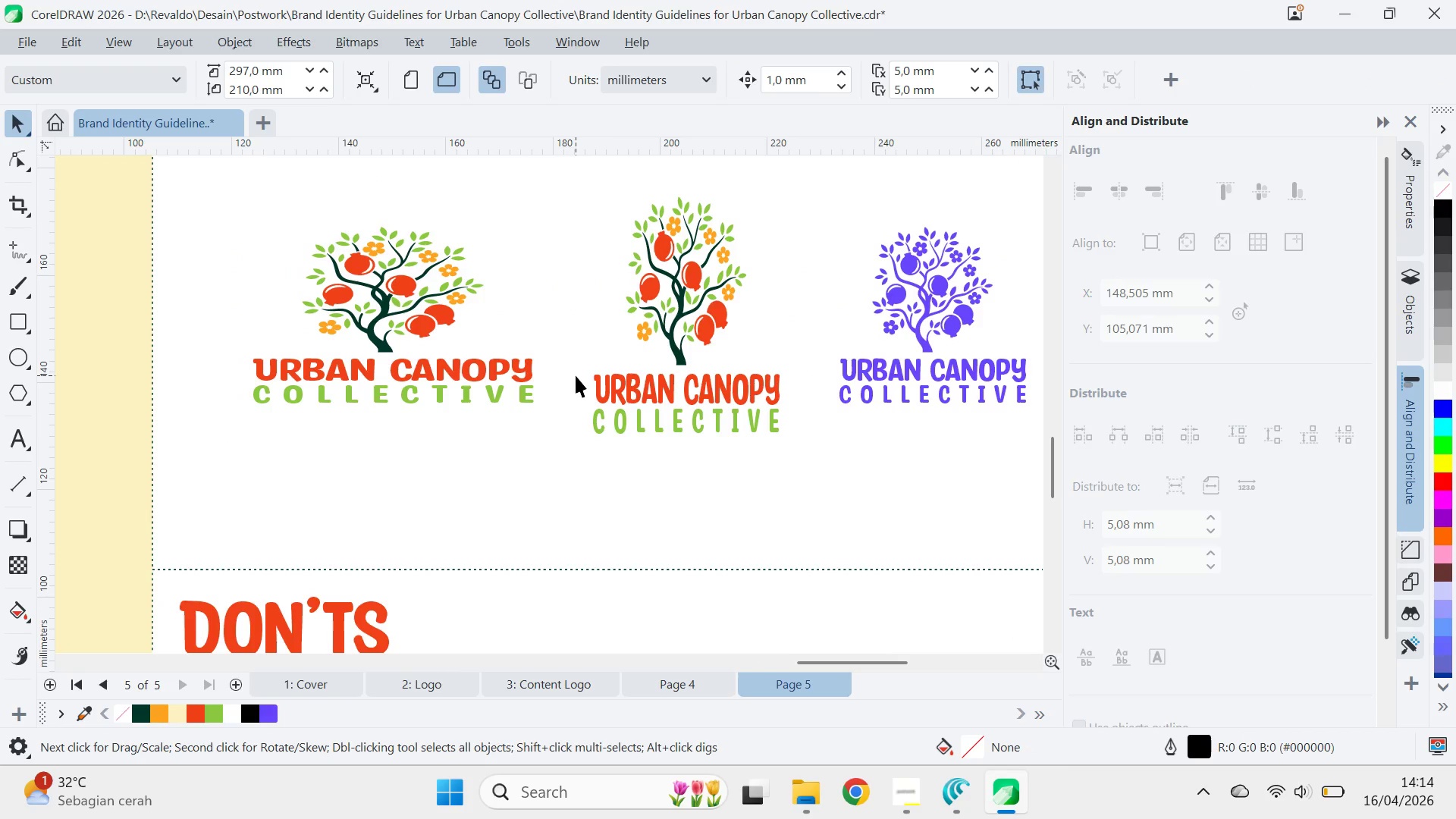 
left_click_drag(start_coordinate=[463, 383], to_coordinate=[576, 377])
 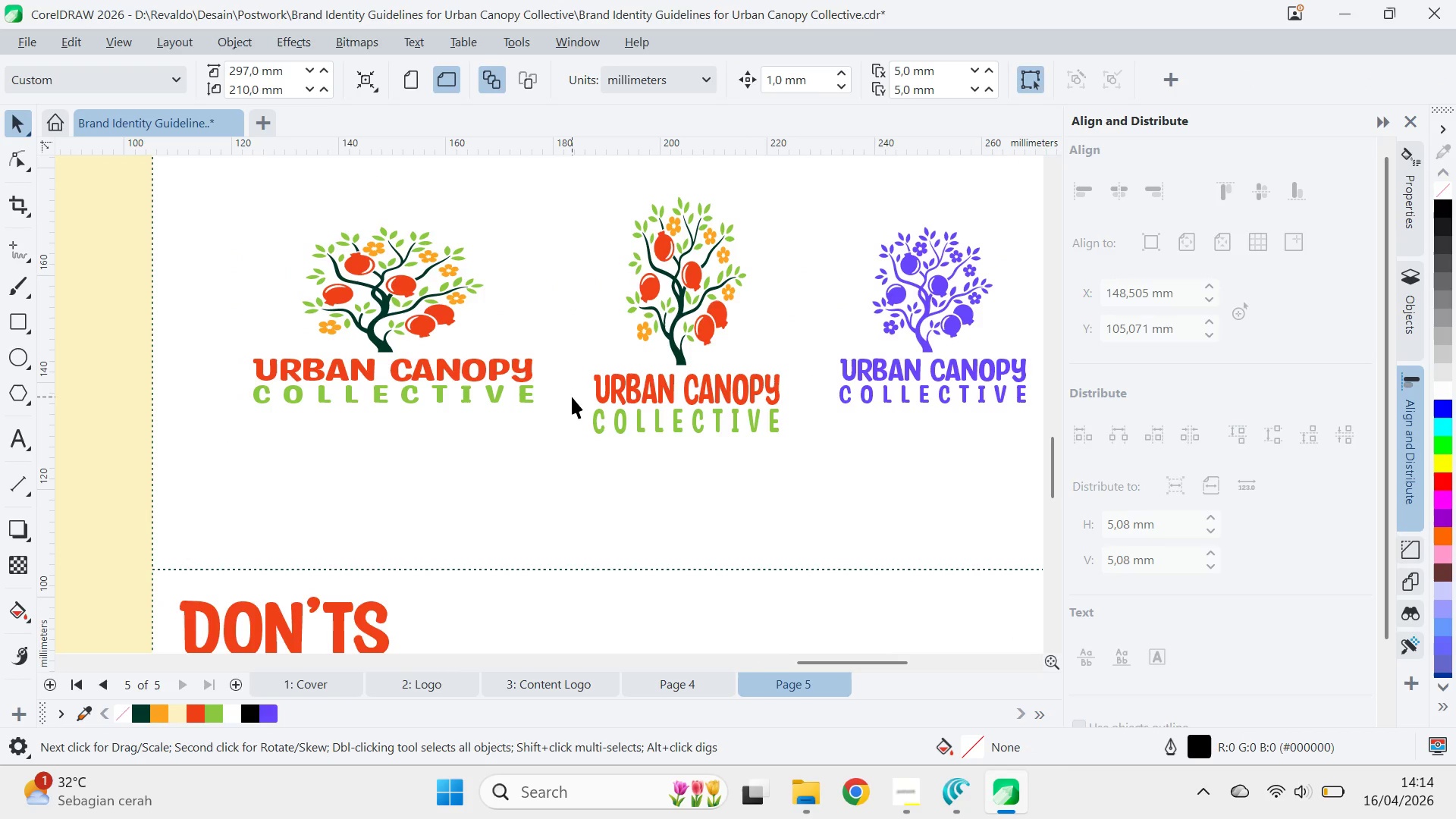 
wait(5.05)
 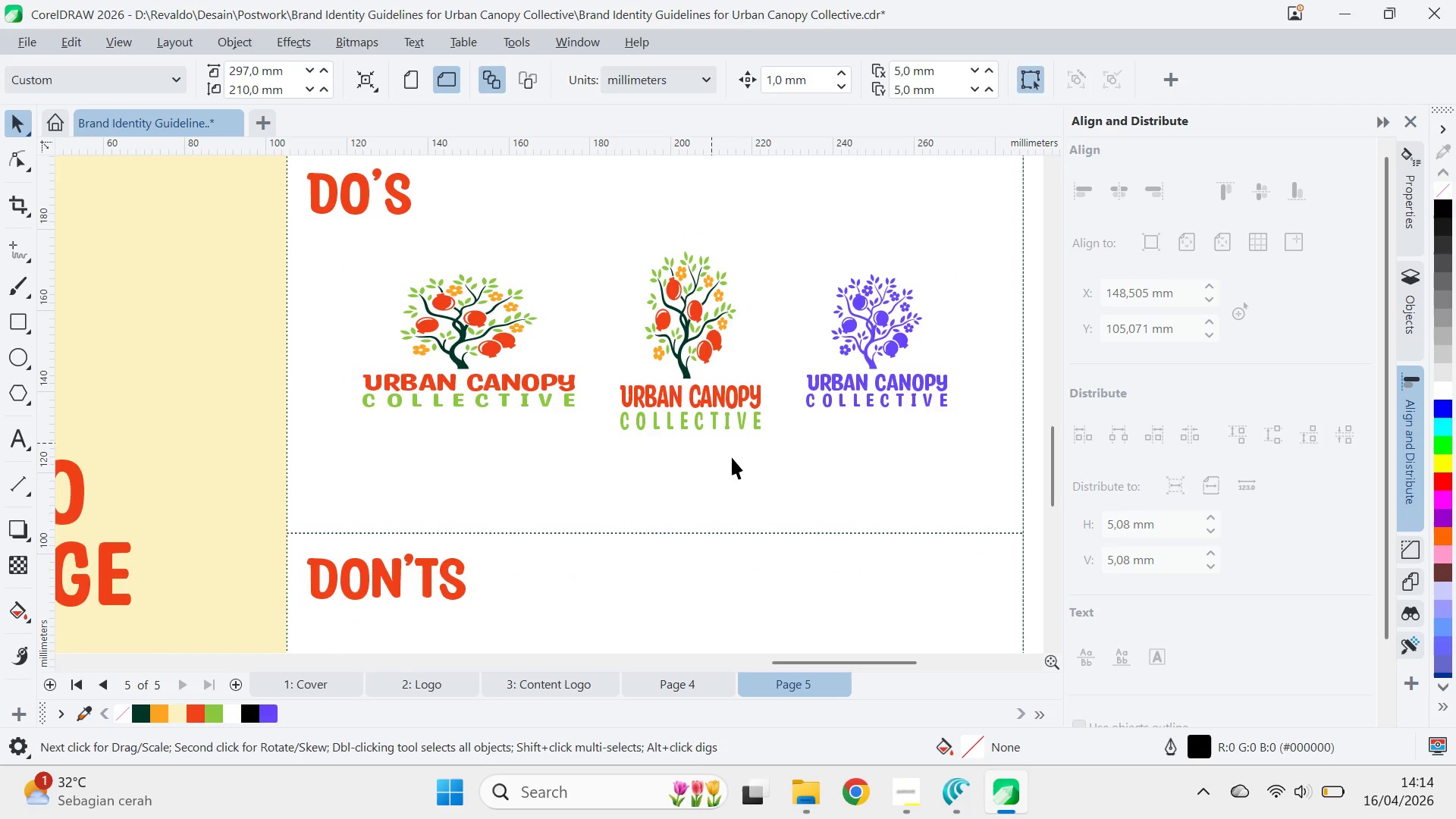 
key(Q)
 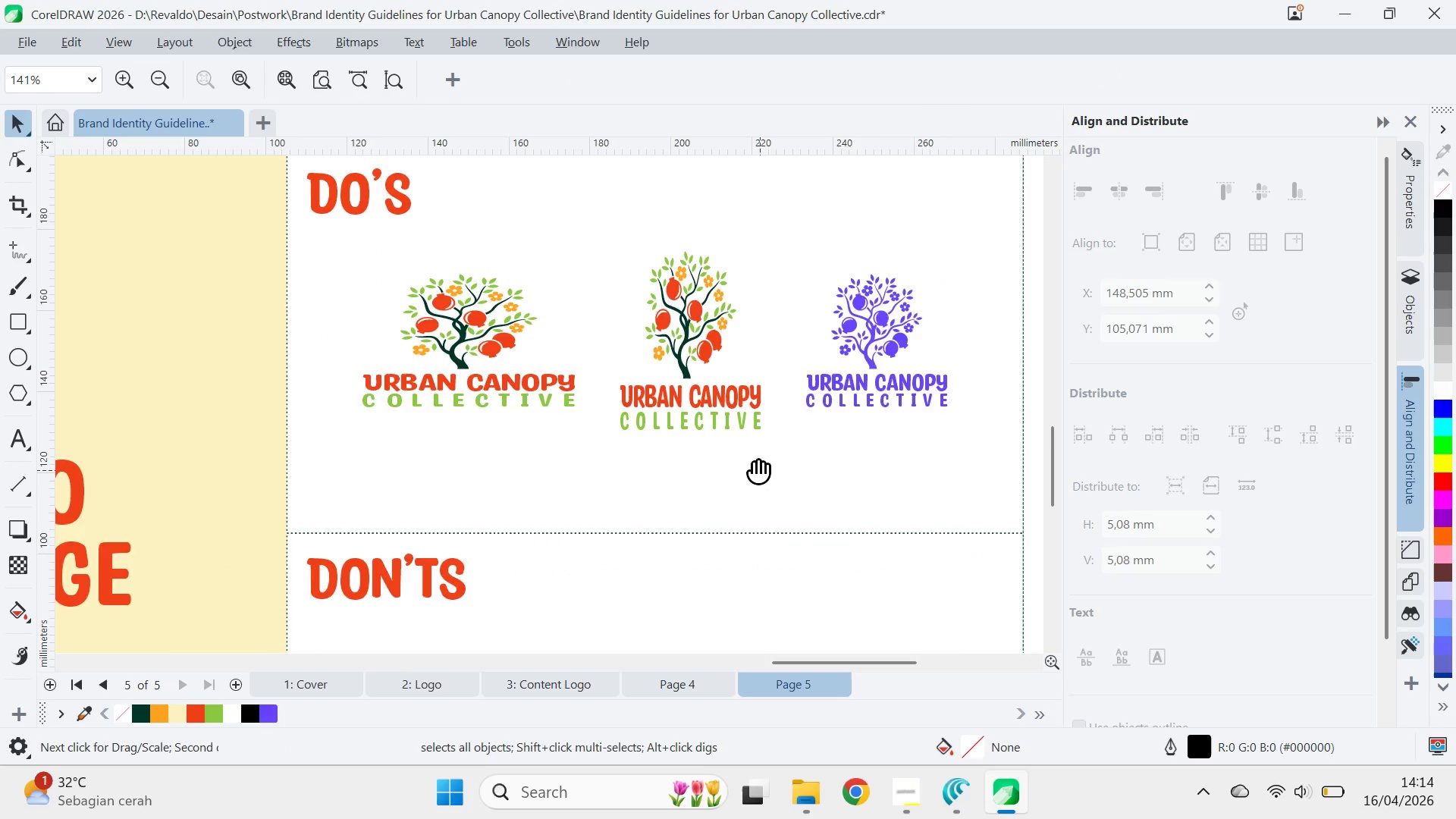 
left_click_drag(start_coordinate=[761, 470], to_coordinate=[691, 328])
 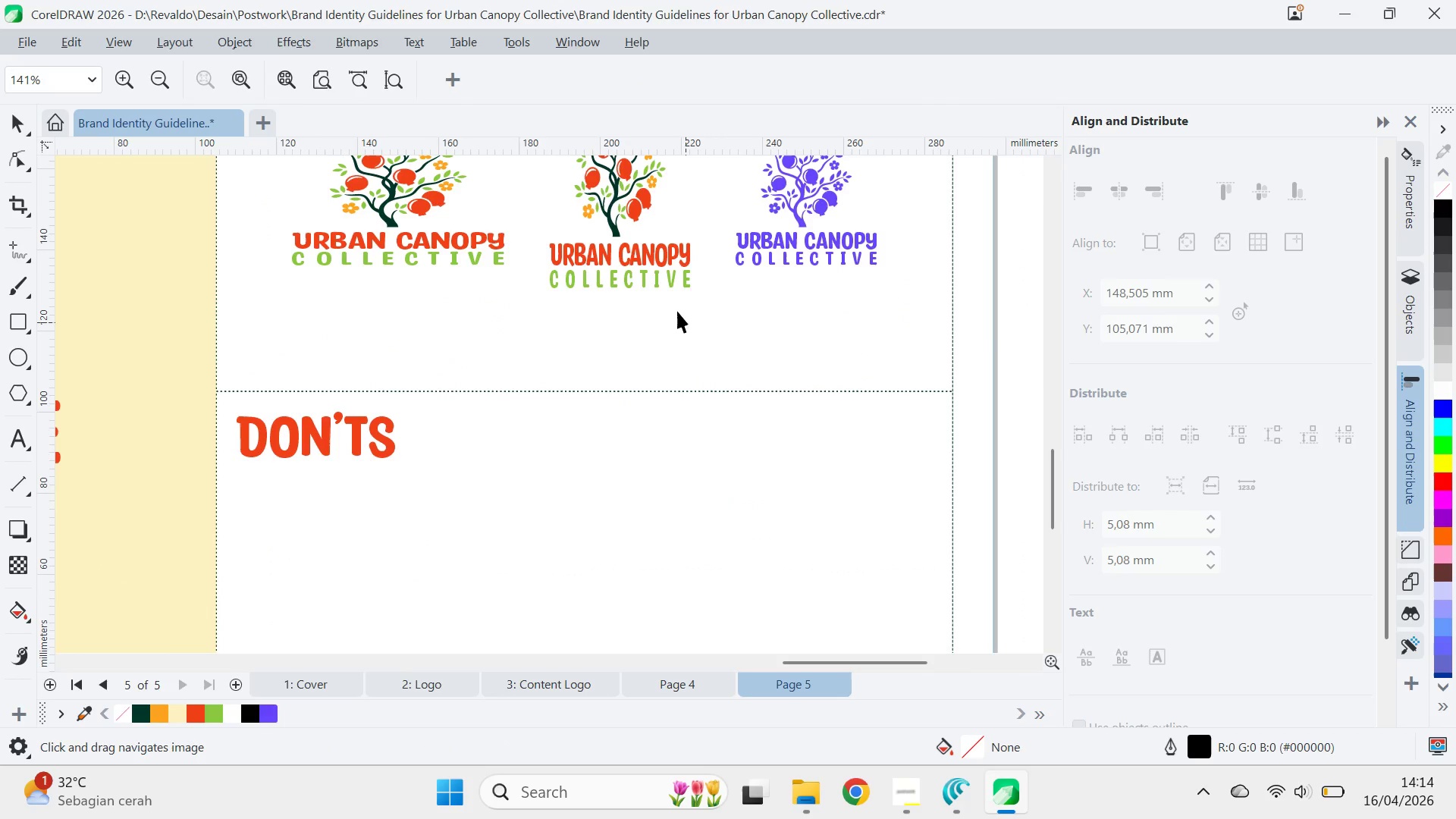 
scroll: coordinate [704, 419], scroll_direction: down, amount: 2.0
 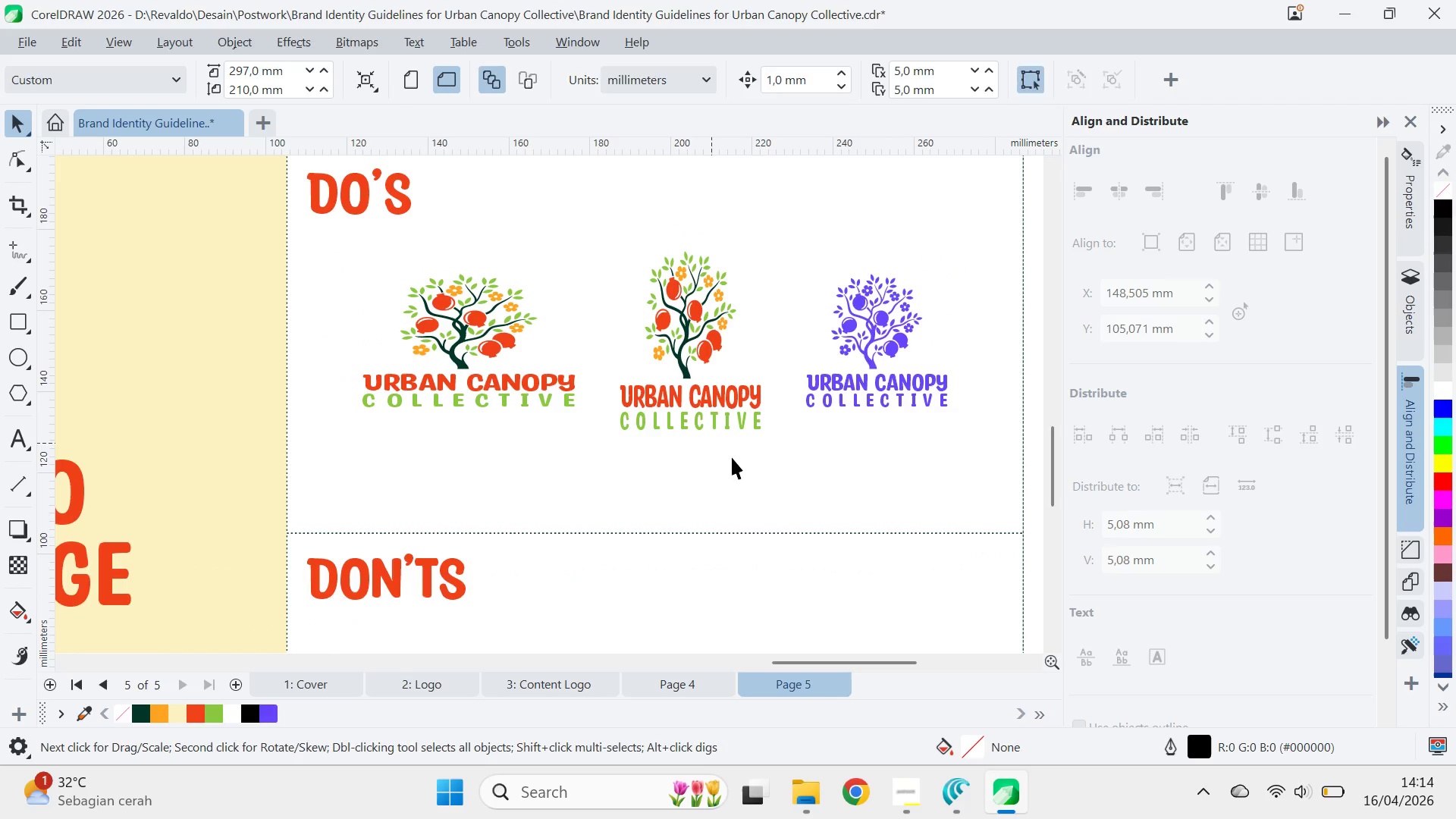 
type(vceqvqv)
 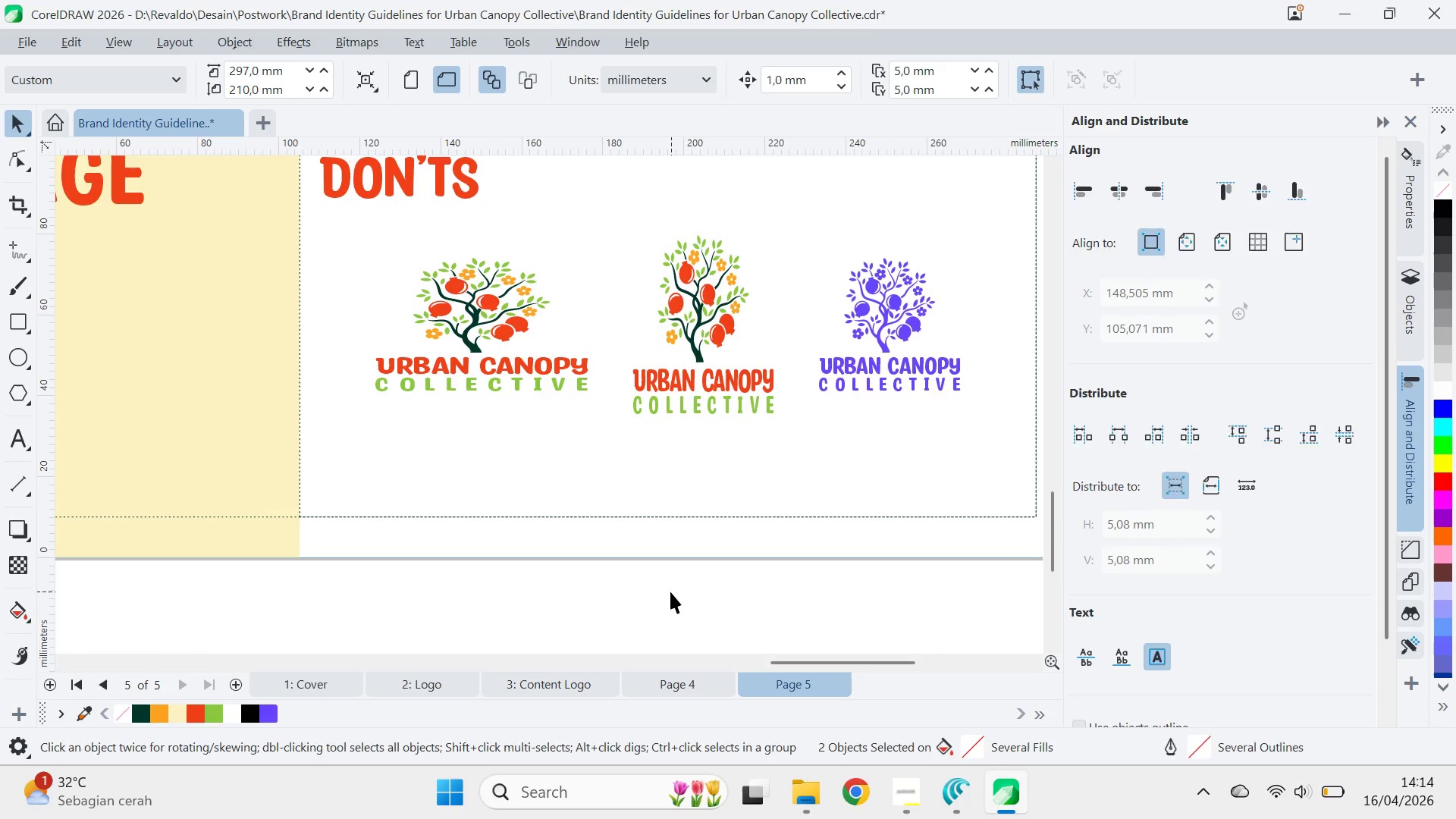 
left_click_drag(start_coordinate=[657, 275], to_coordinate=[676, 555])
 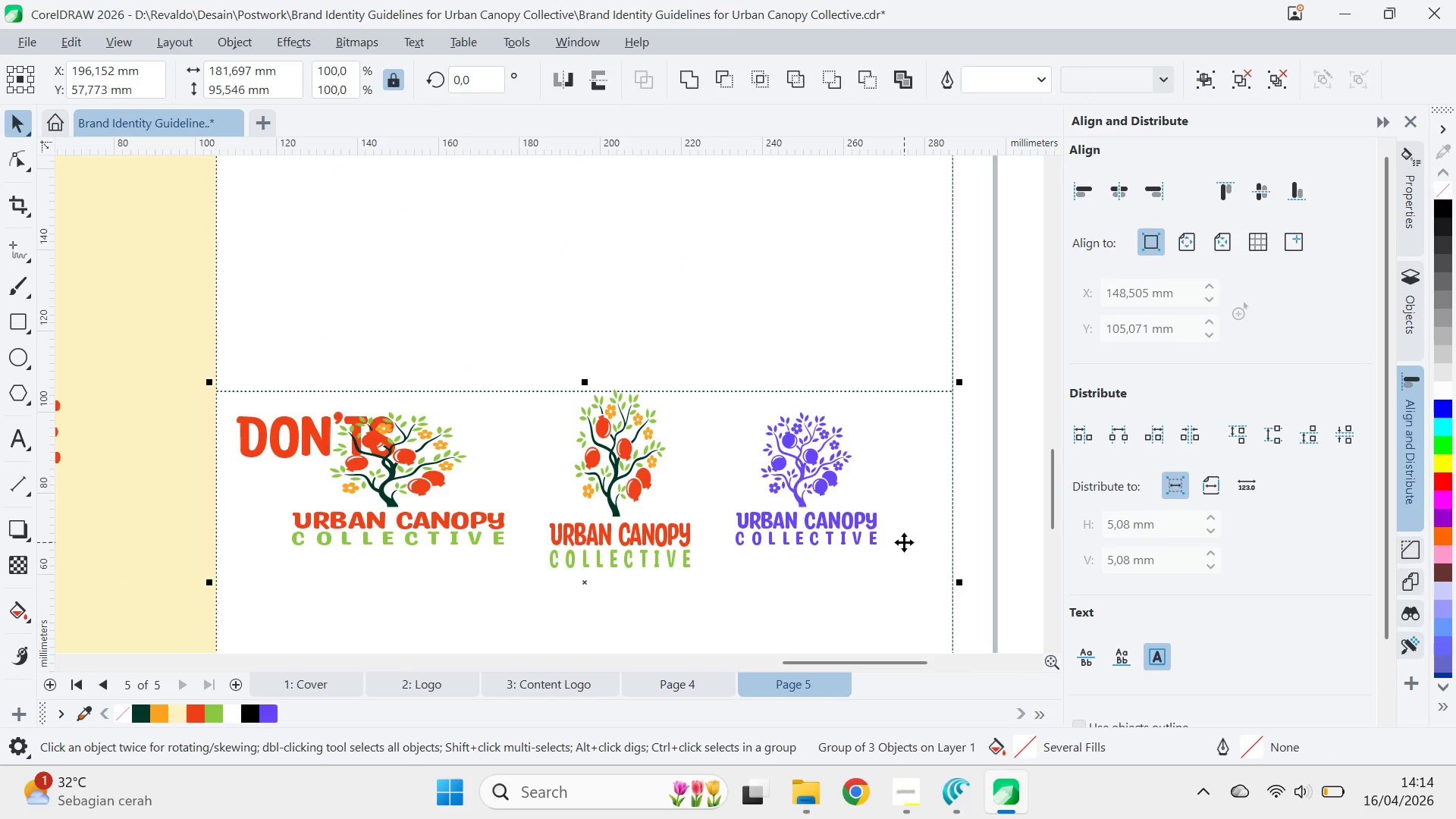 
left_click_drag(start_coordinate=[924, 468], to_coordinate=[883, 265])
 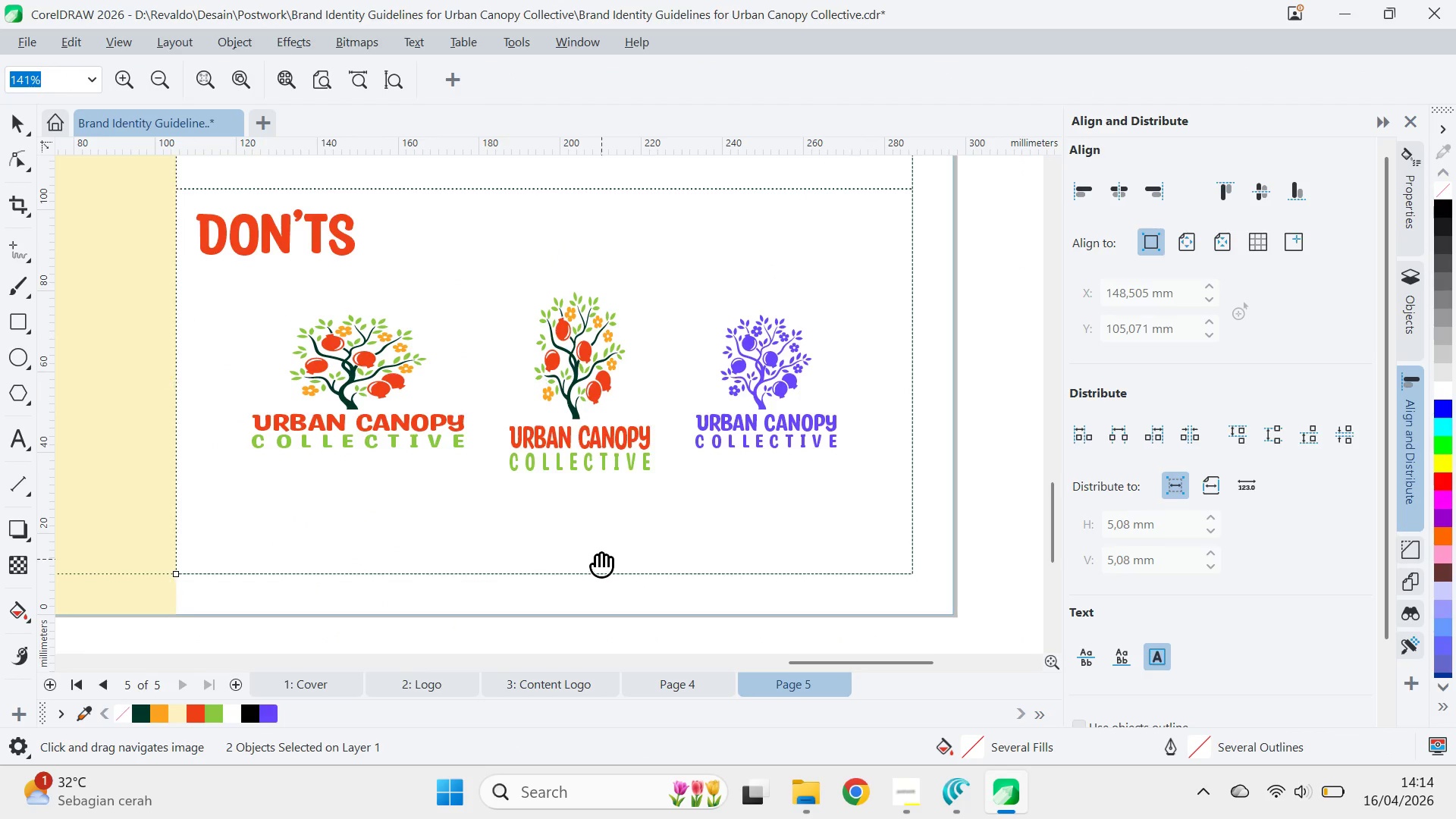 
left_click_drag(start_coordinate=[597, 555], to_coordinate=[720, 498])
 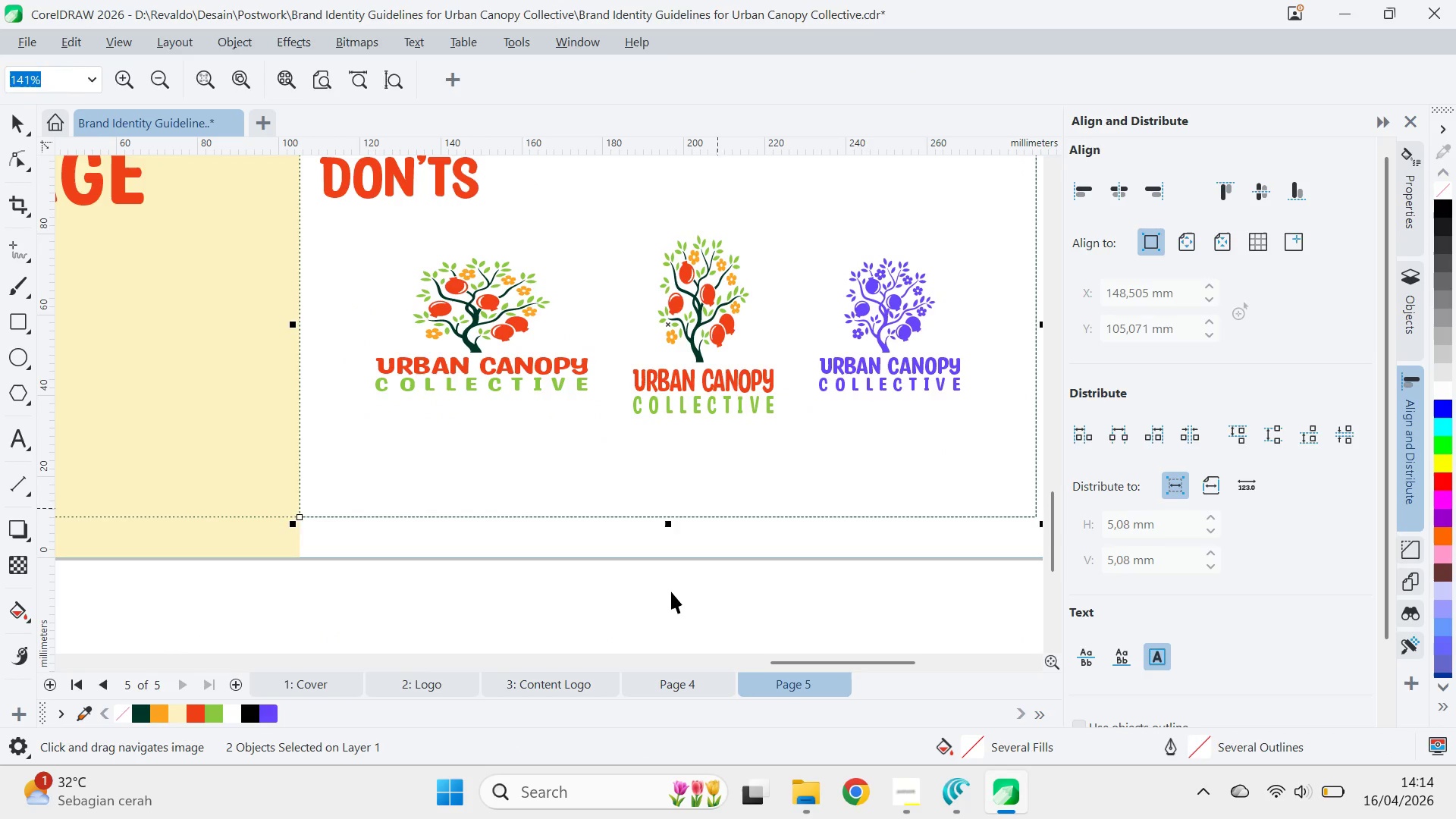 
left_click([671, 592])
 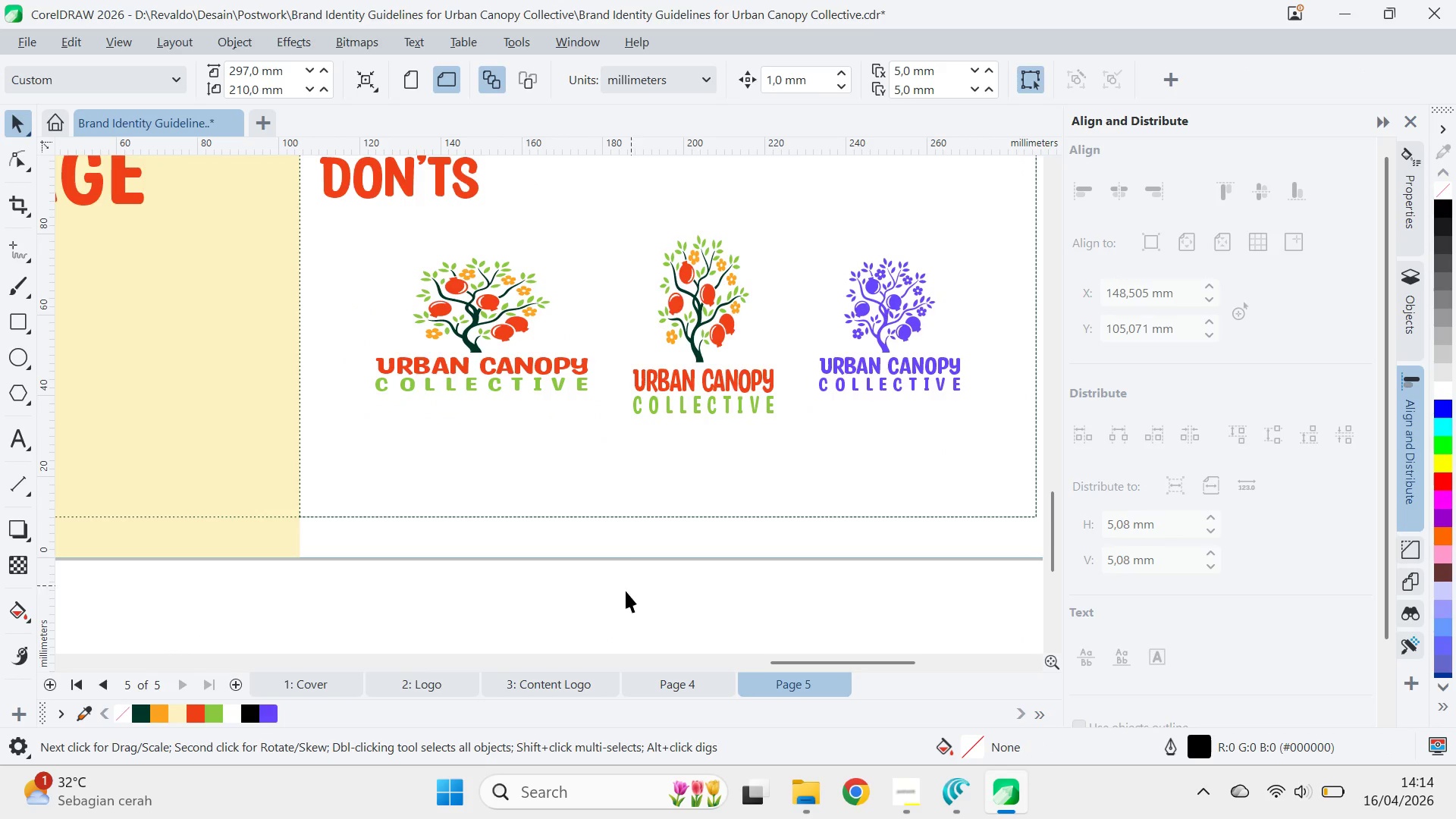 
key(Alt+Tab)
 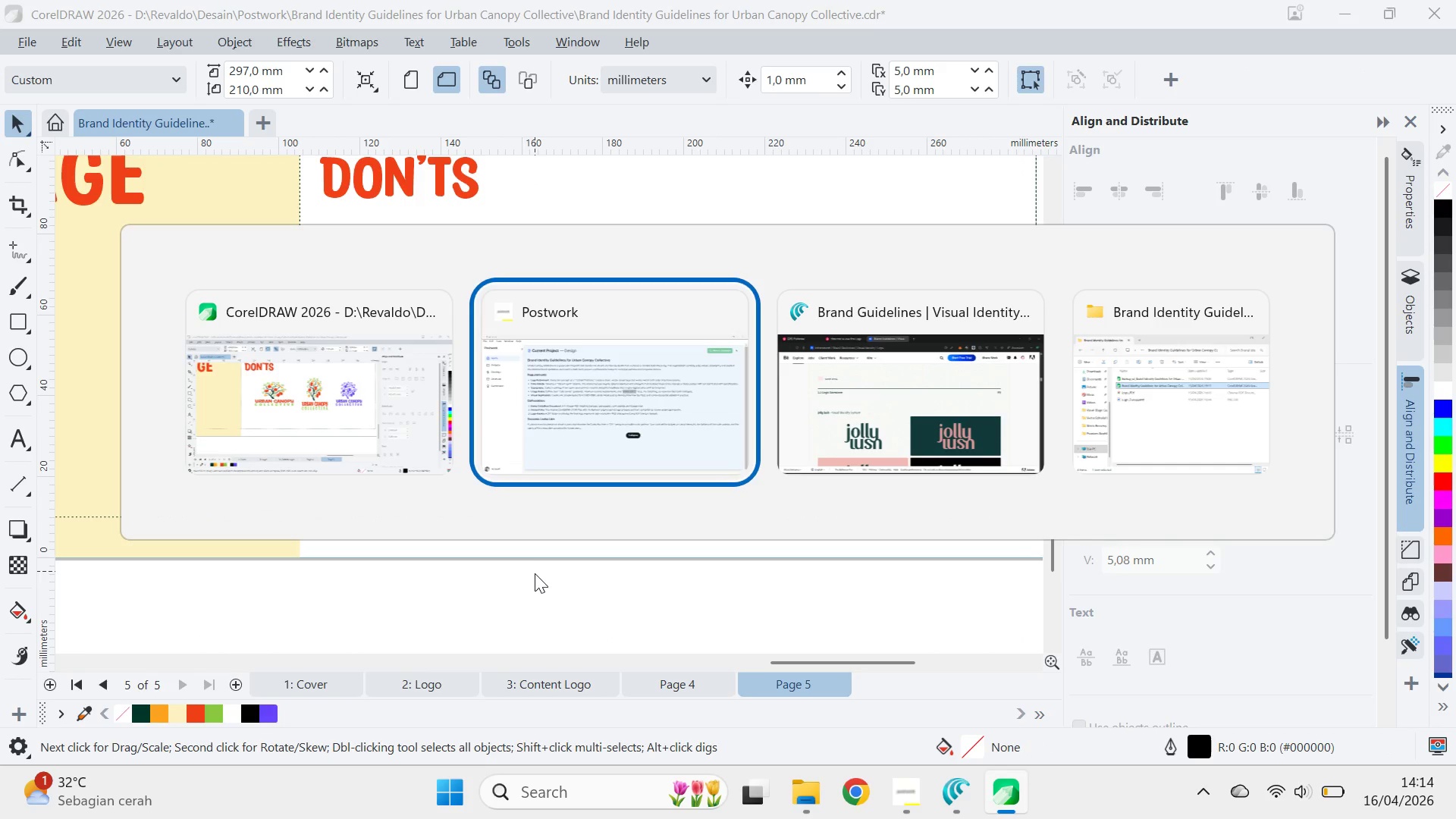 
key(Alt+Tab)
 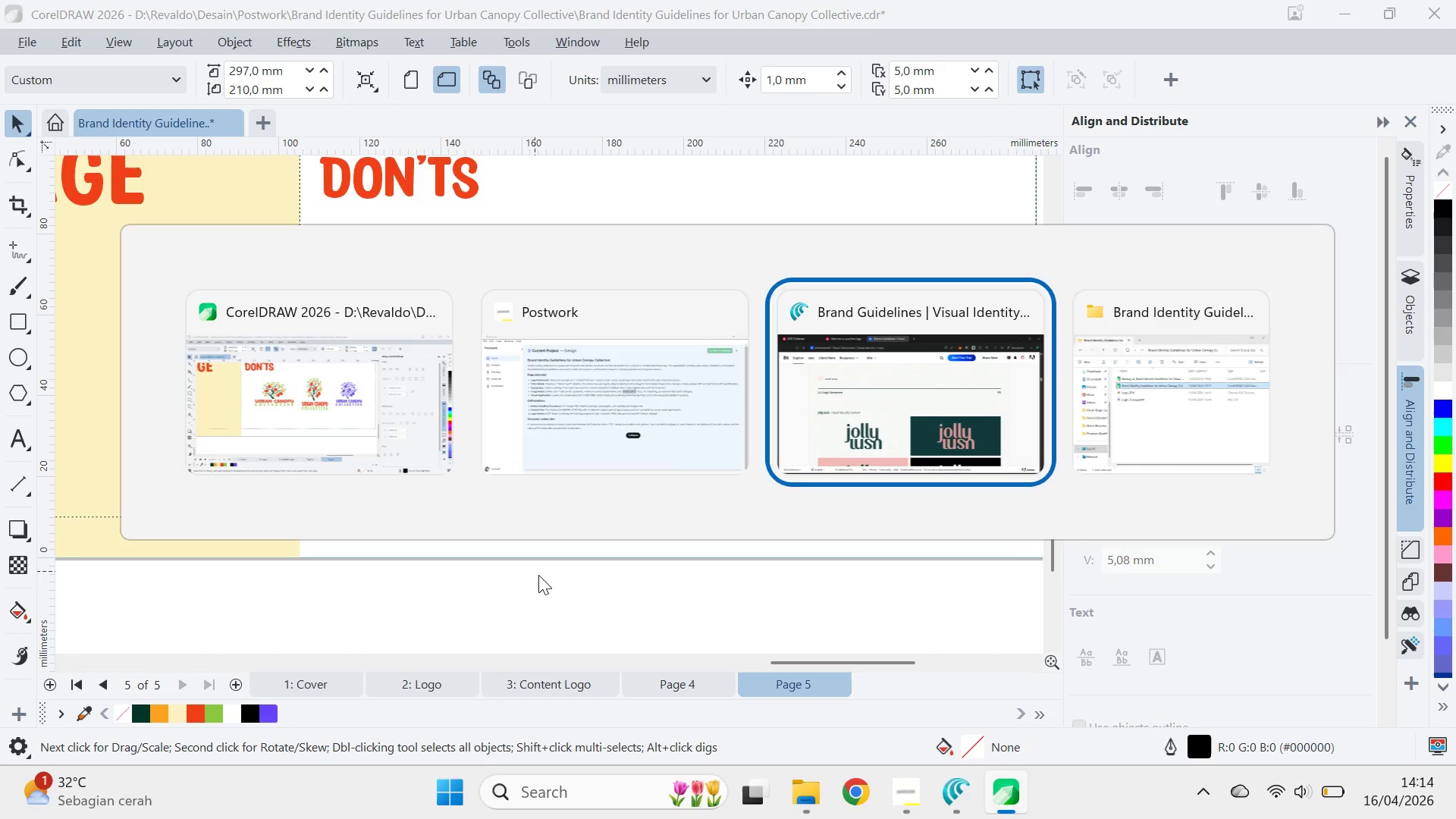 
key(Alt+Tab)
 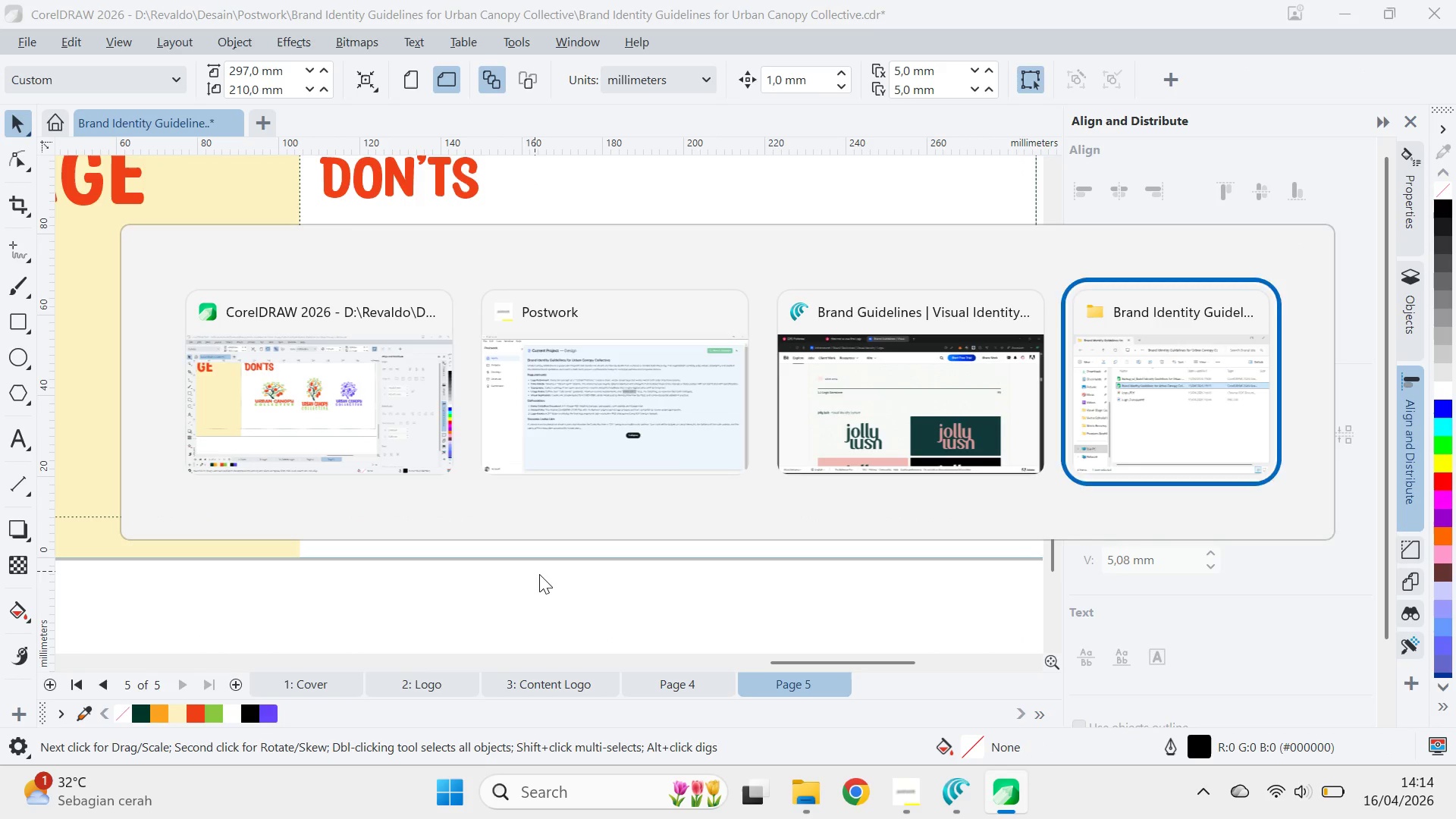 
key(Alt+Tab)
 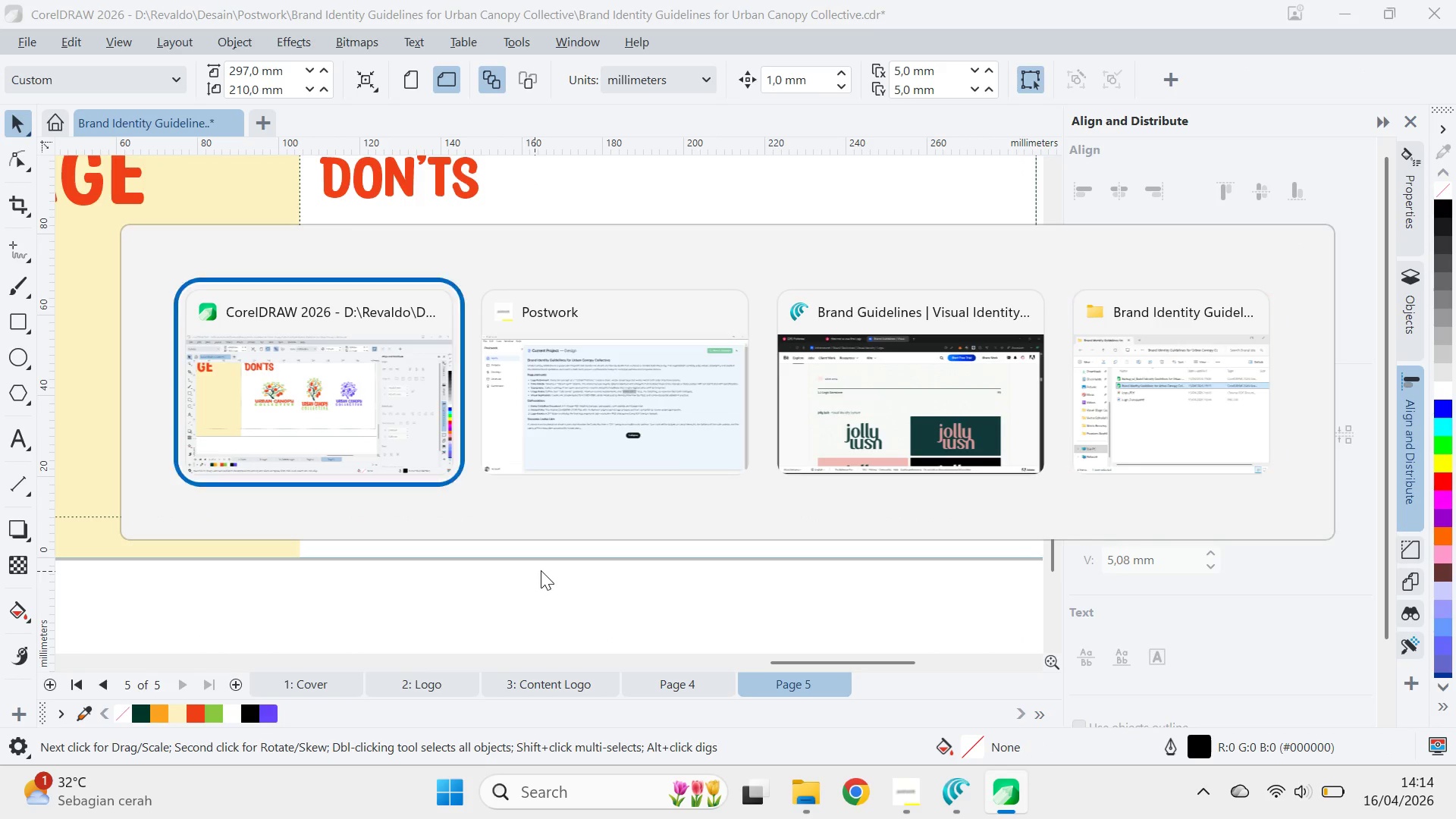 
key(Alt+Tab)
 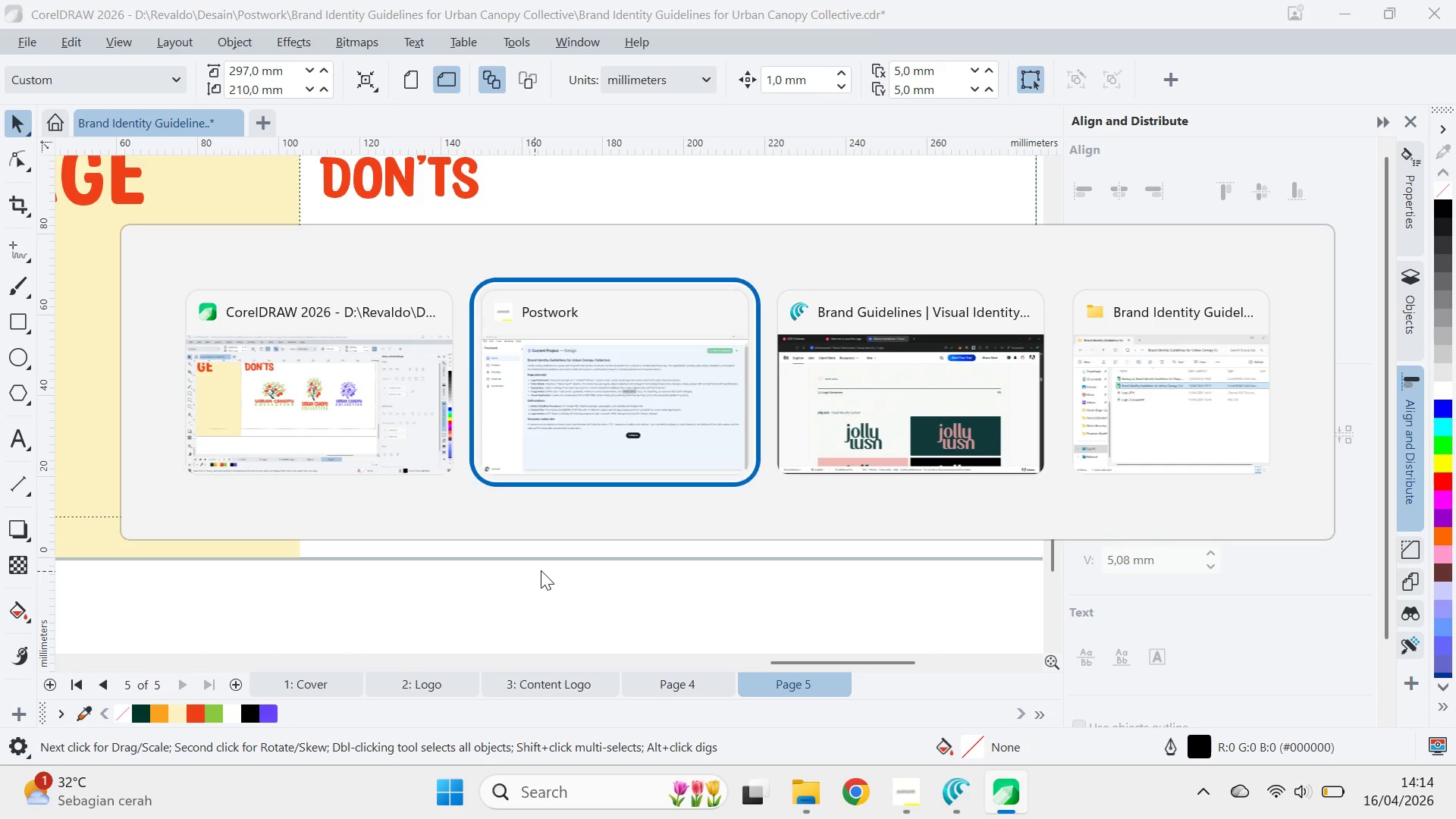 
key(Alt+Tab)
 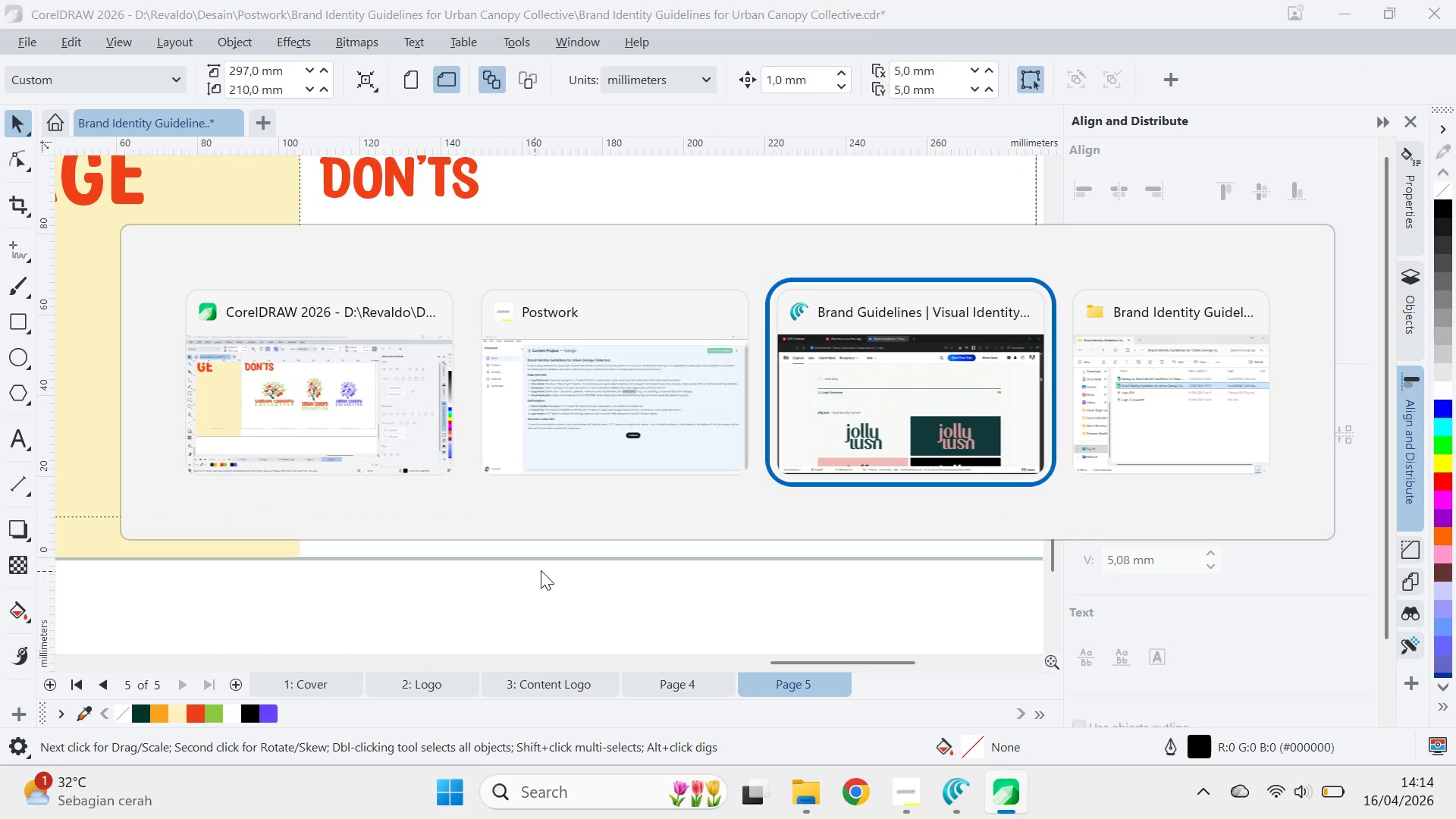 
key(Alt+Tab)
 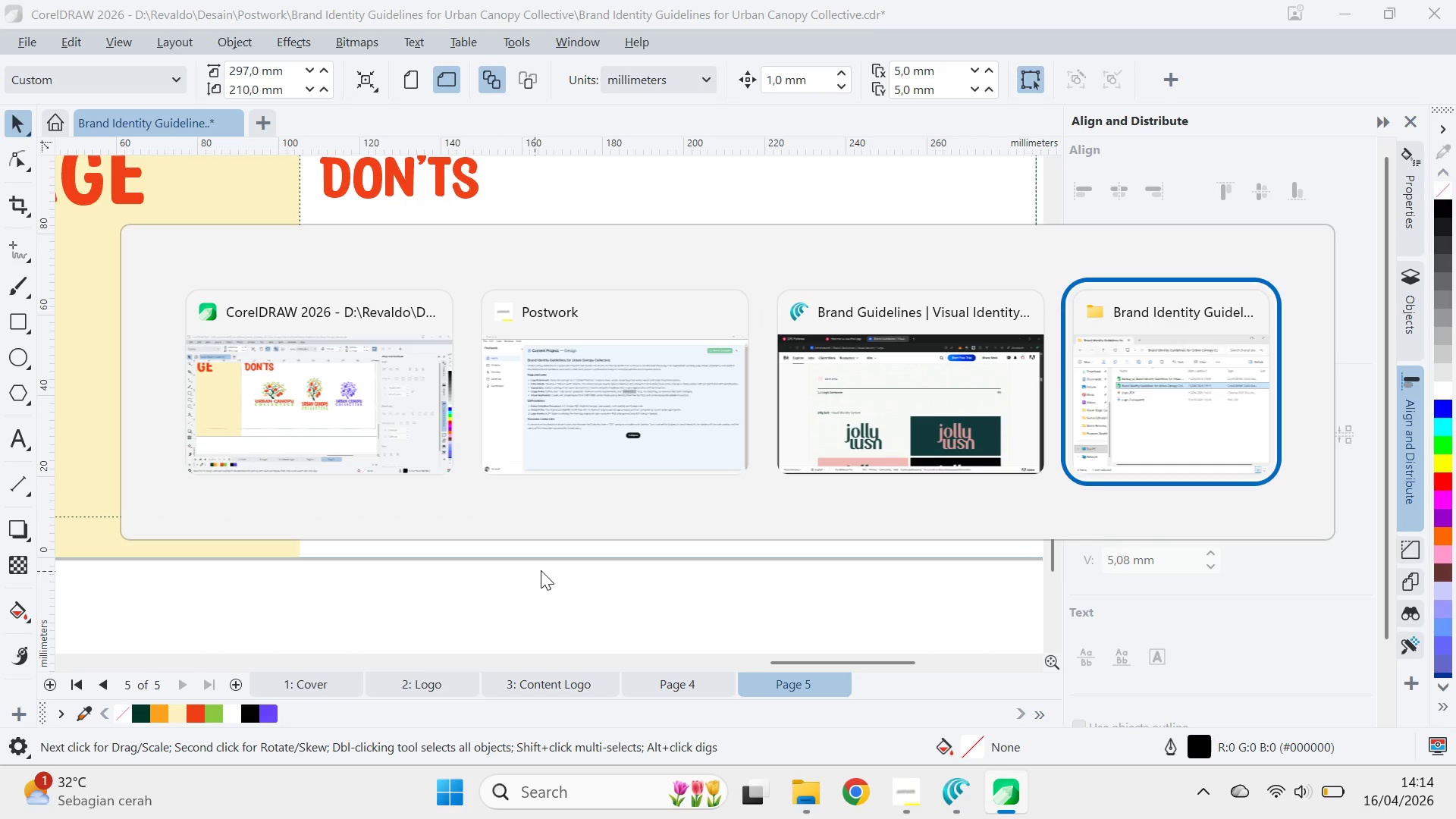 
key(Alt+Tab)
 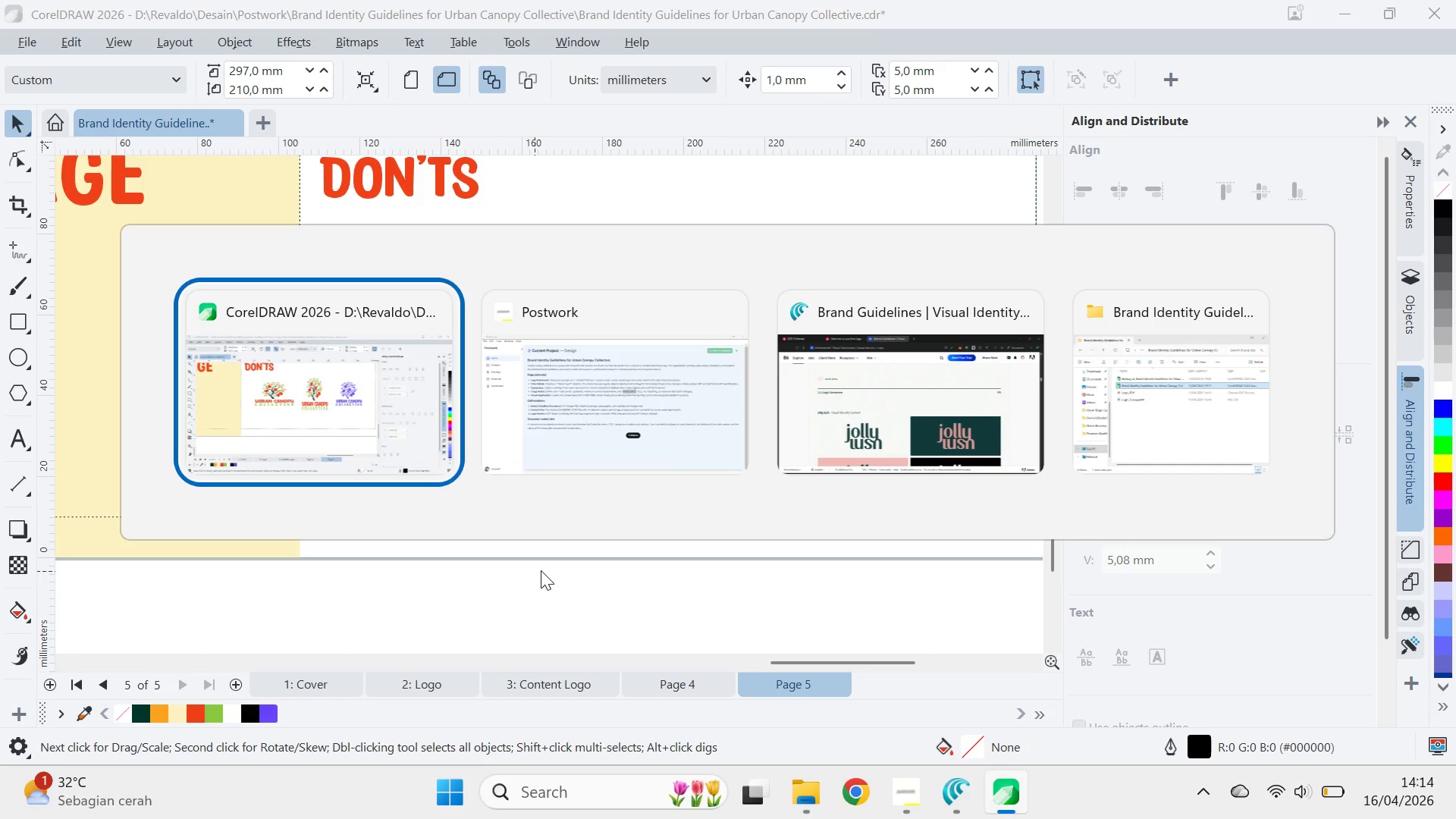 
key(Alt+Tab)
 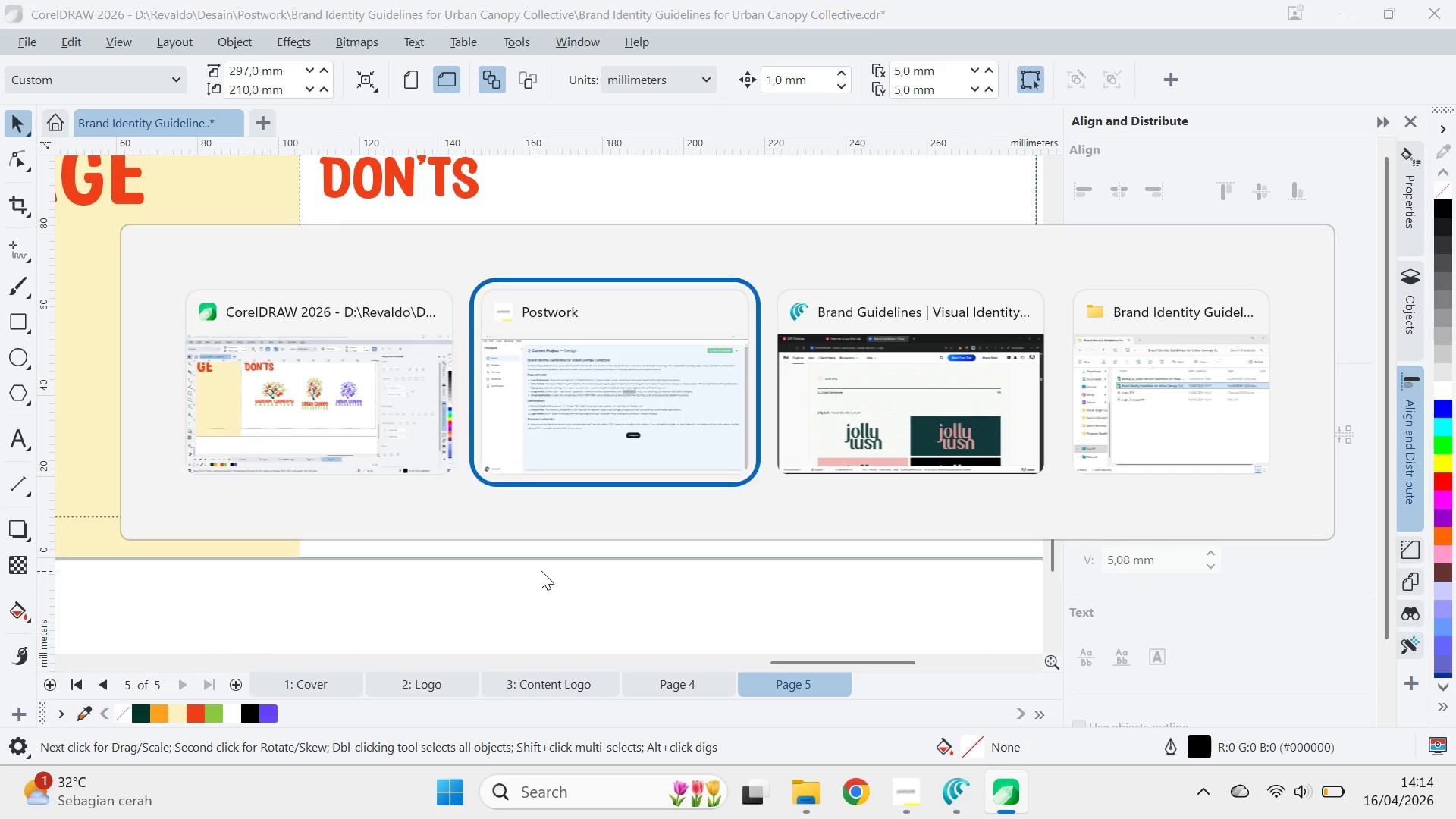 
key(Alt+Tab)
 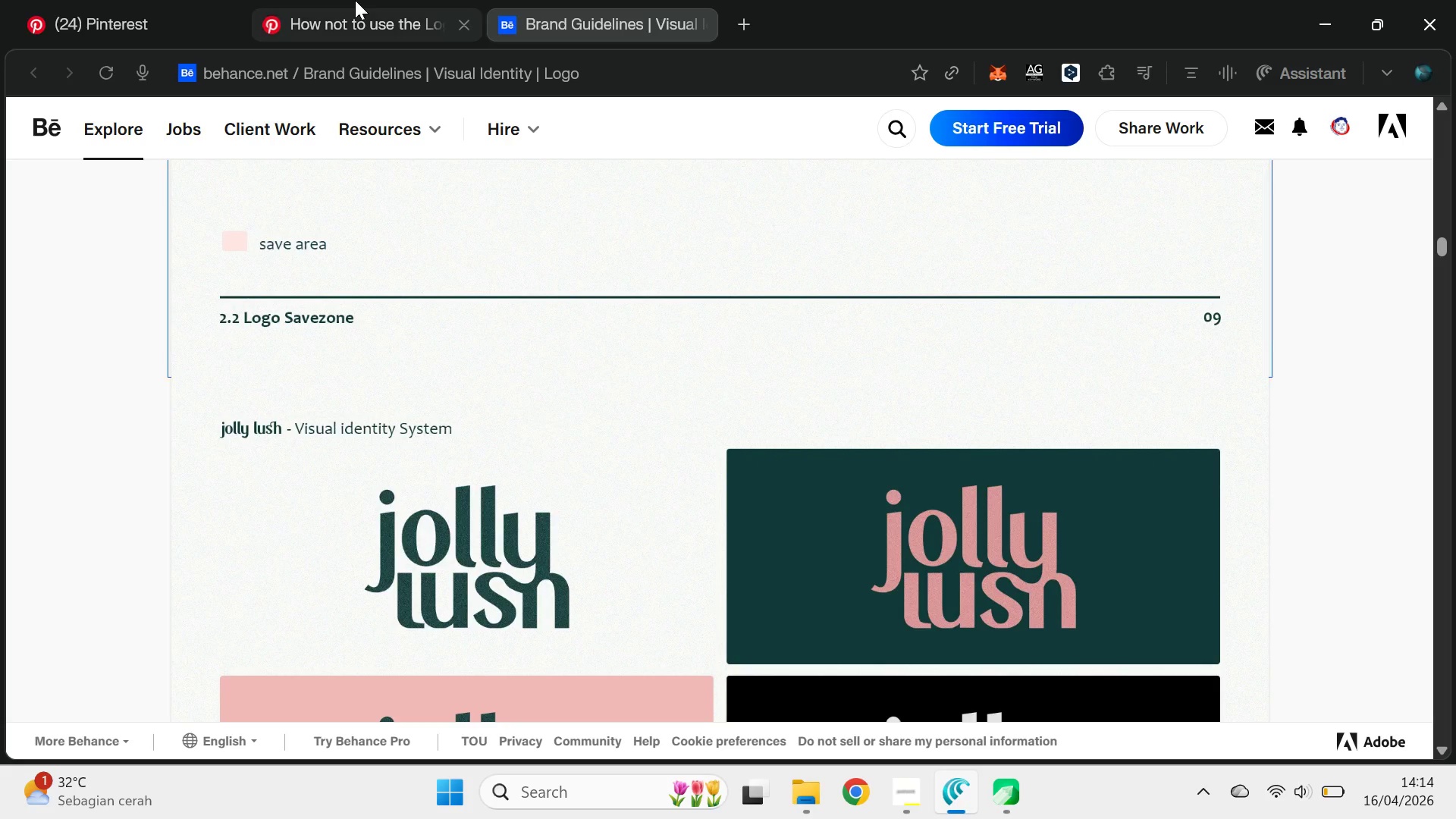 
left_click([355, 0])
 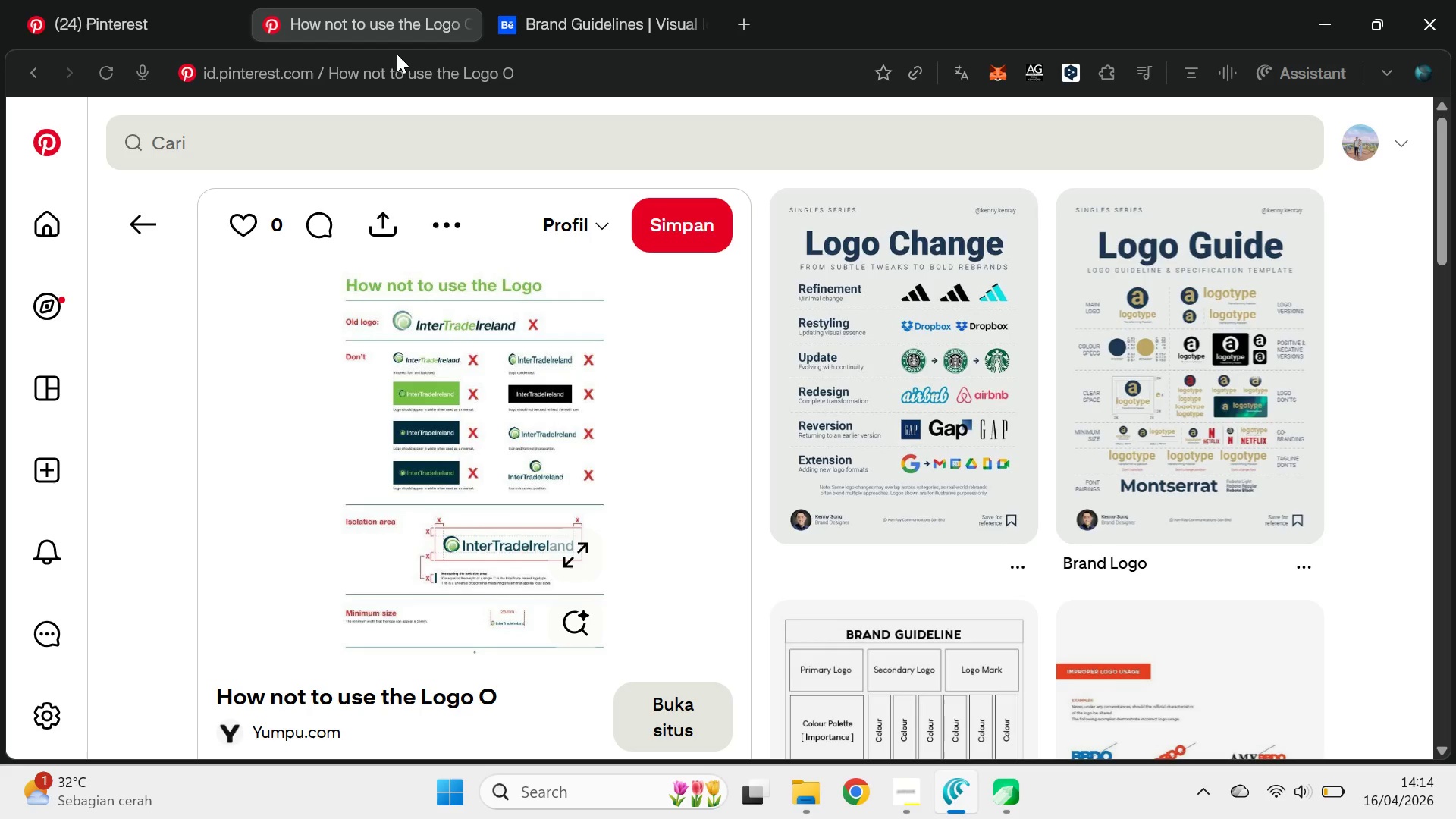 
key(Alt+AltLeft)
 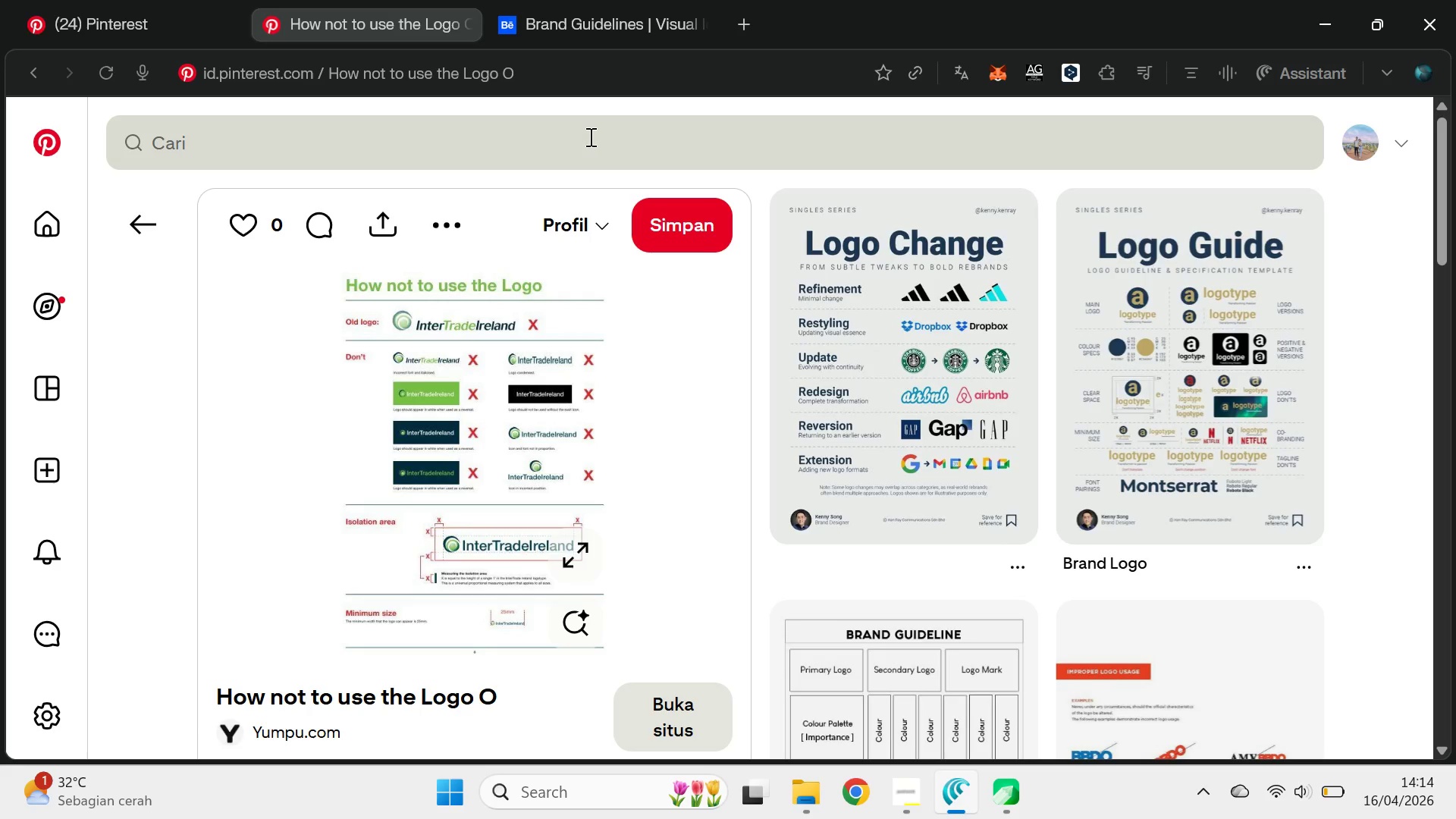 
key(Alt+Tab)
 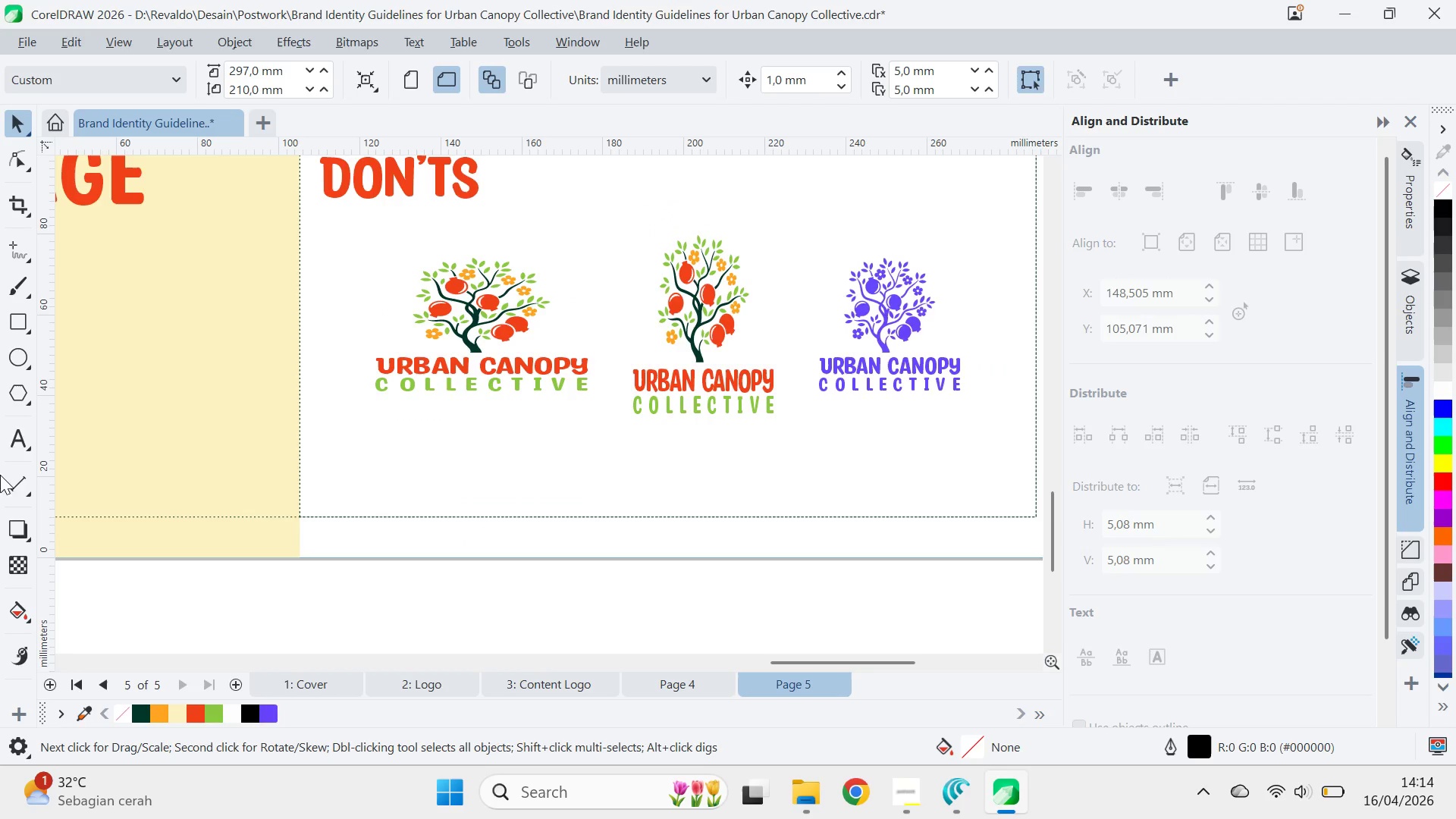 
left_click([16, 441])
 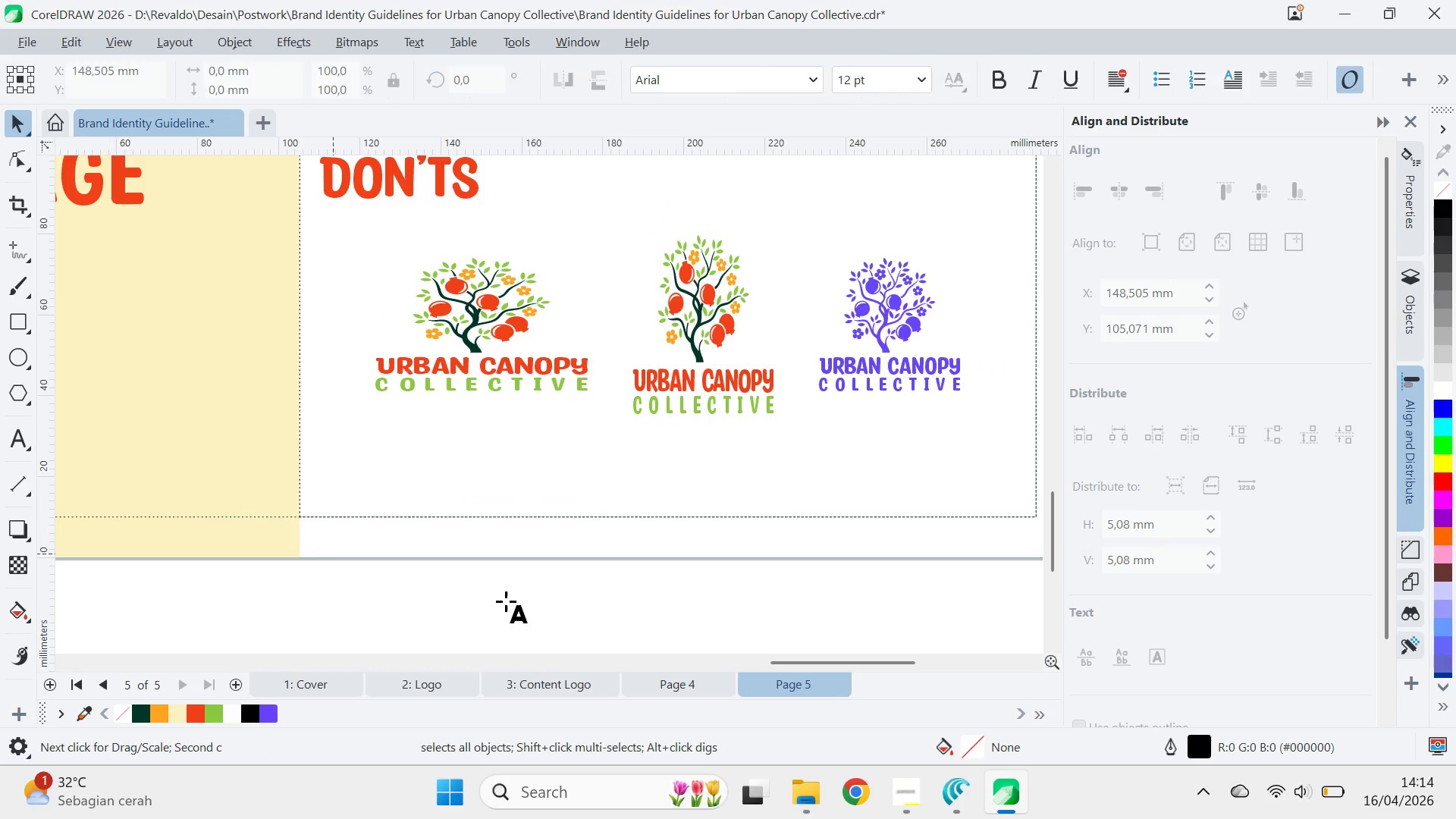 
hold_key(key=ShiftLeft, duration=0.31)
 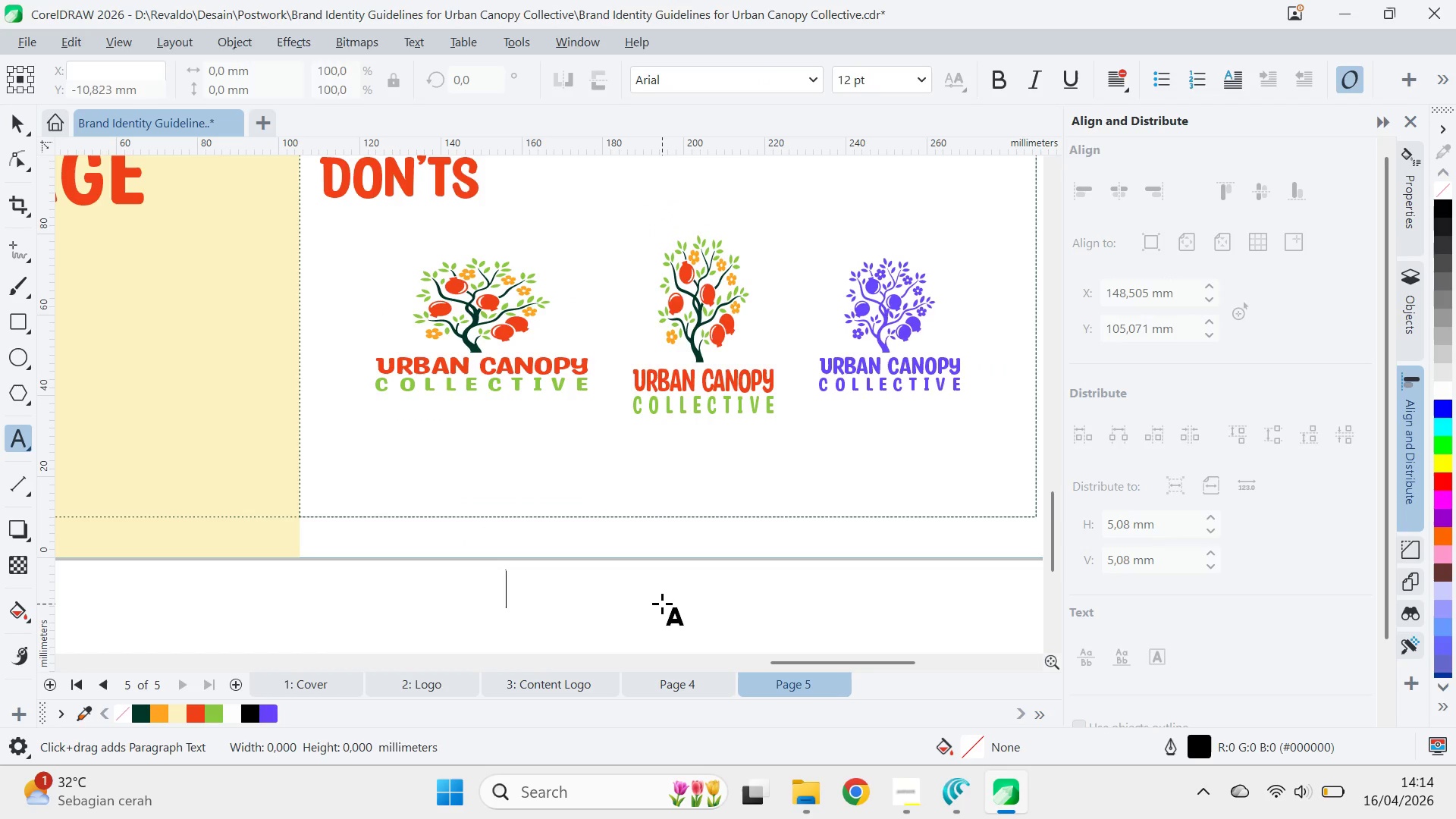 
key(Shift+X)
 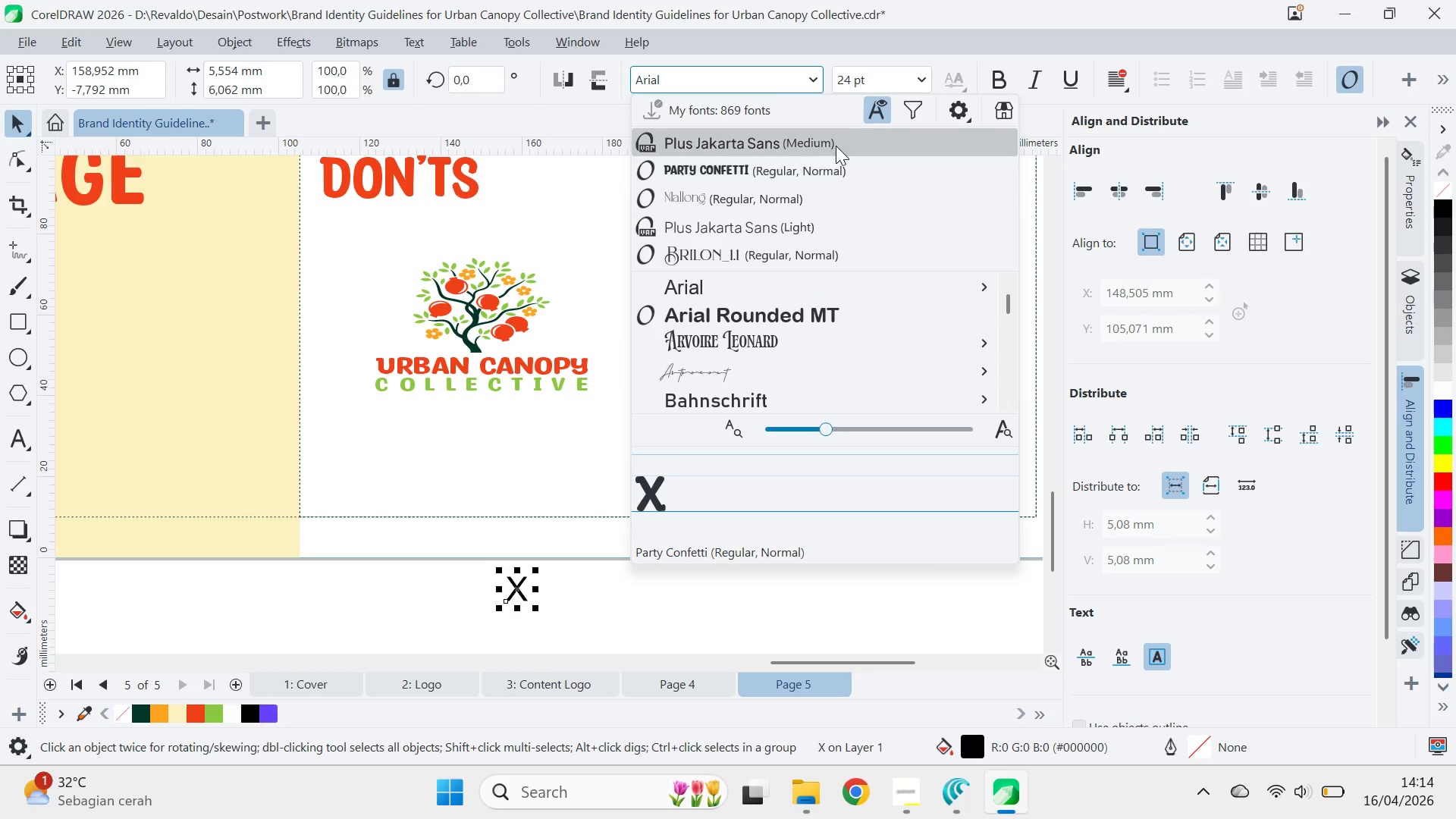 
left_click([841, 139])
 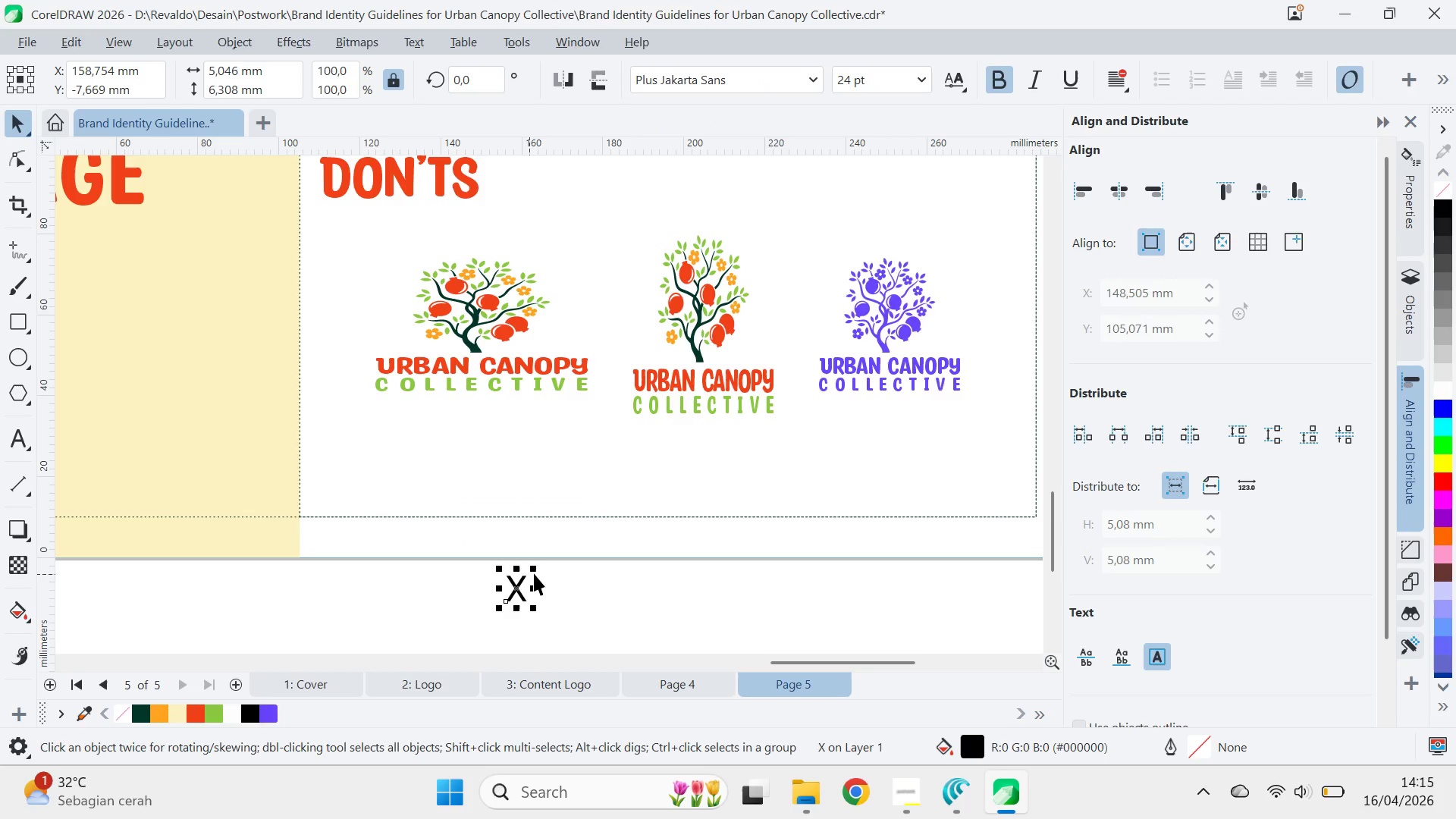 
left_click_drag(start_coordinate=[535, 571], to_coordinate=[647, 484])
 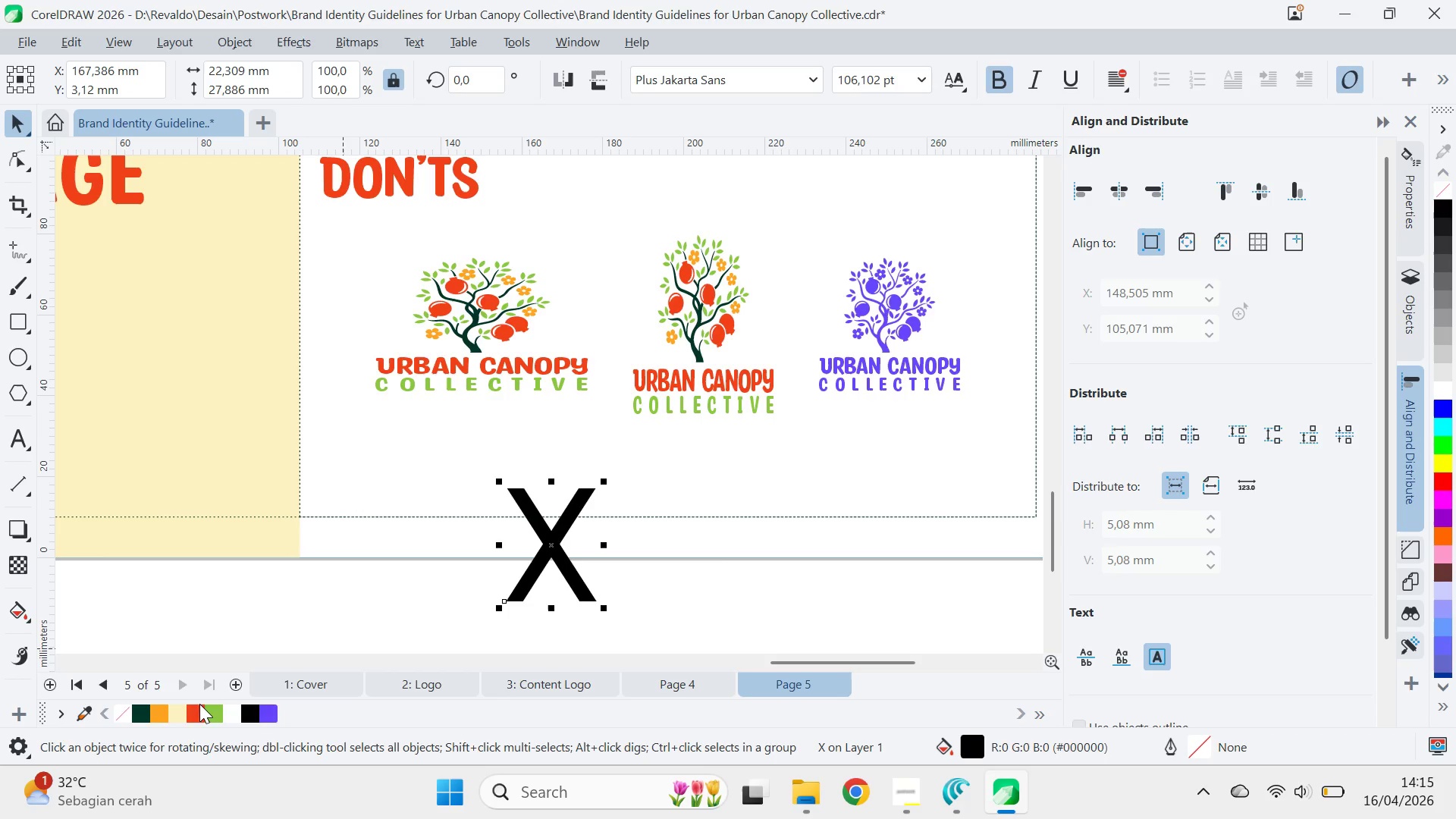 
left_click([200, 712])
 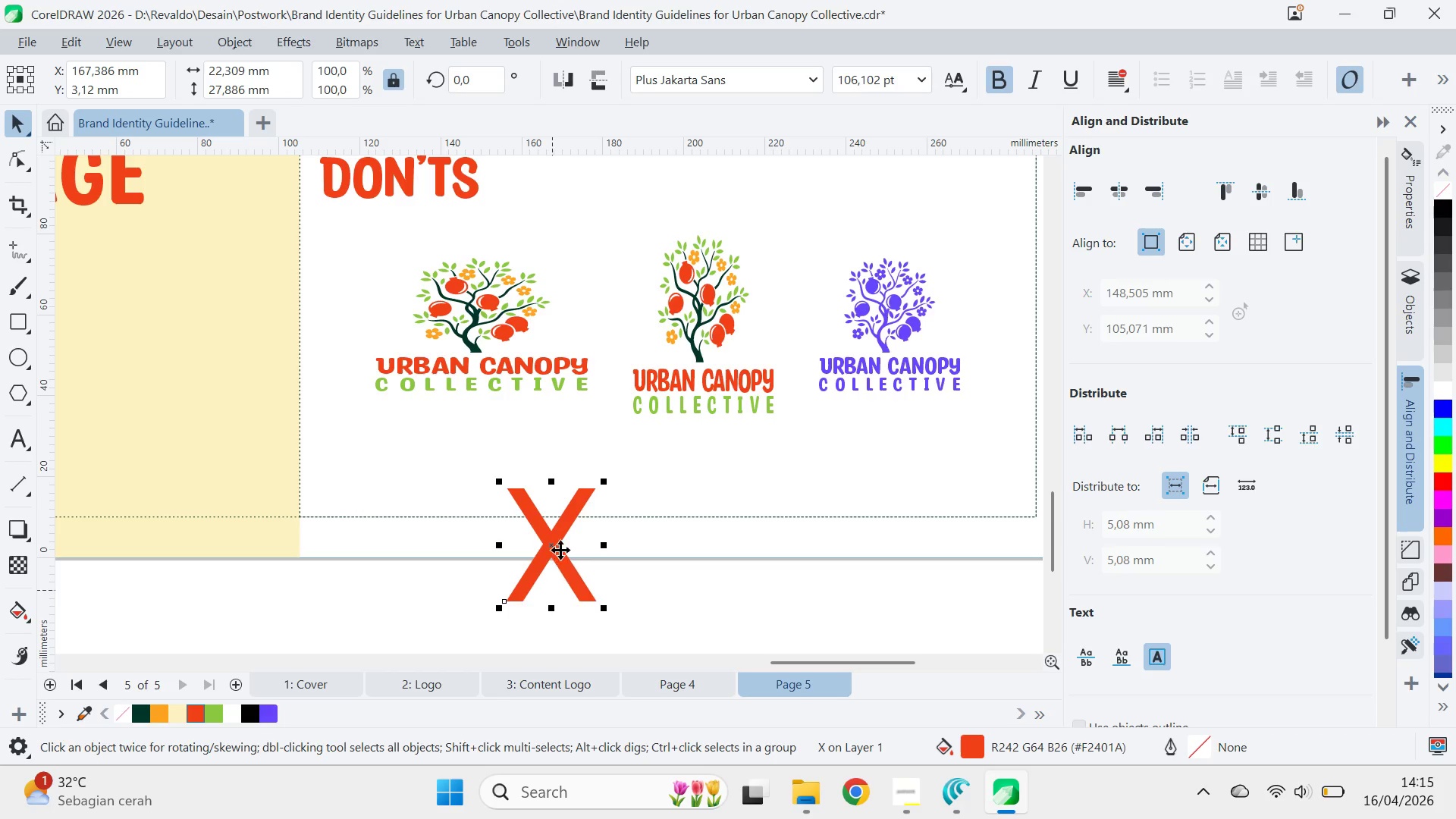 
left_click_drag(start_coordinate=[557, 546], to_coordinate=[550, 416])
 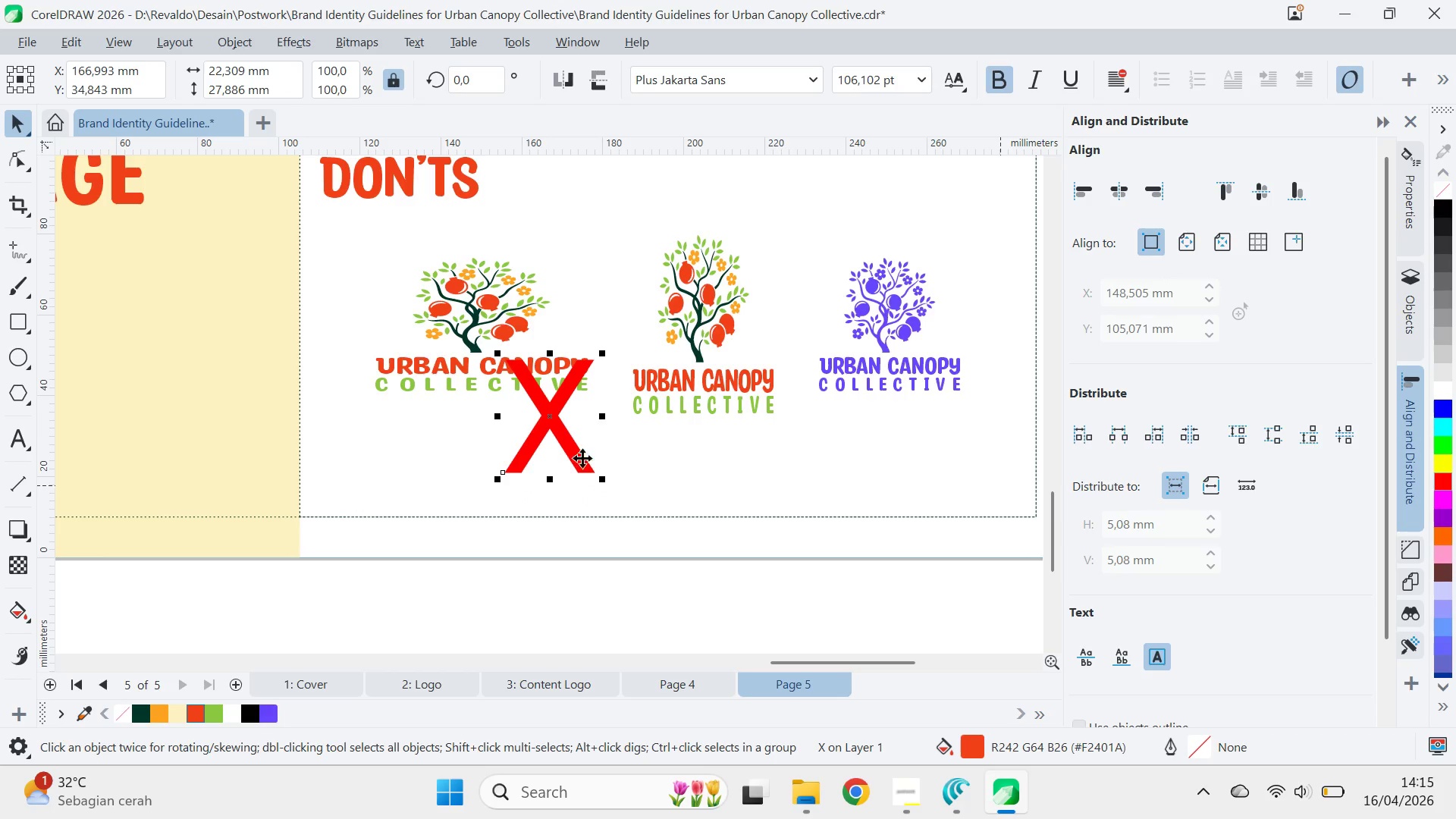 
left_click_drag(start_coordinate=[601, 482], to_coordinate=[560, 453])
 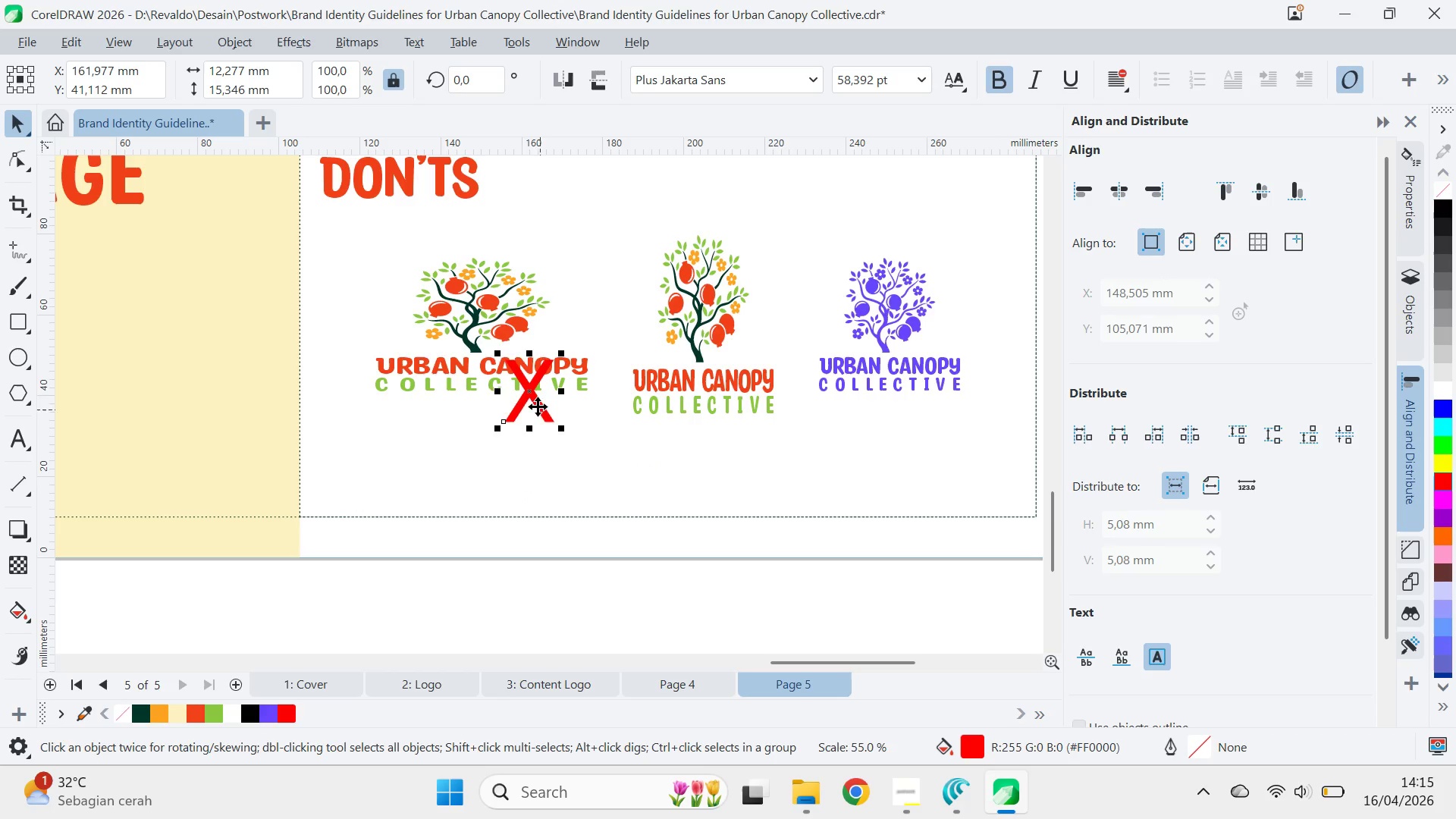 
left_click_drag(start_coordinate=[535, 402], to_coordinate=[544, 300])
 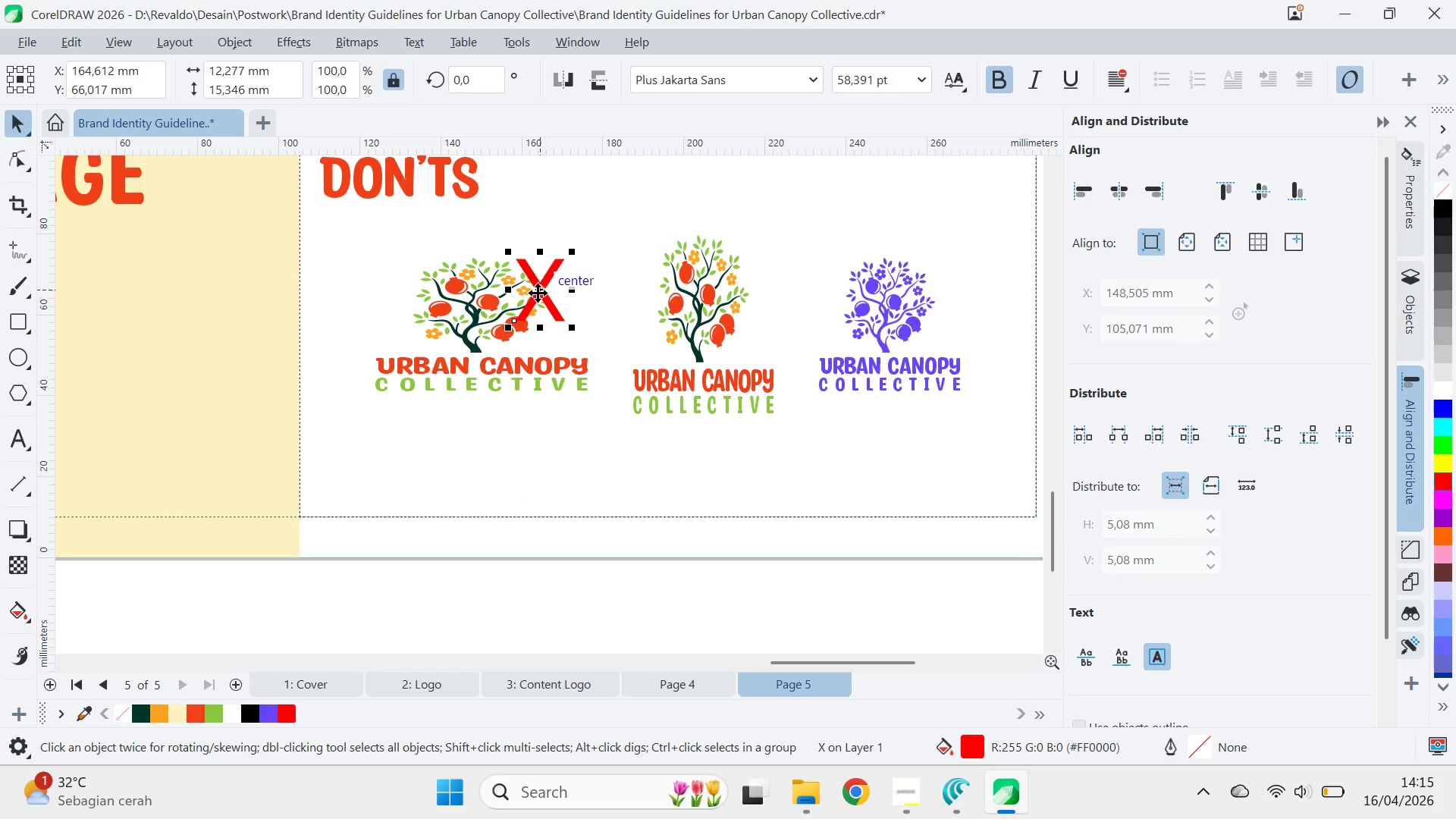 
left_click_drag(start_coordinate=[538, 293], to_coordinate=[552, 281])
 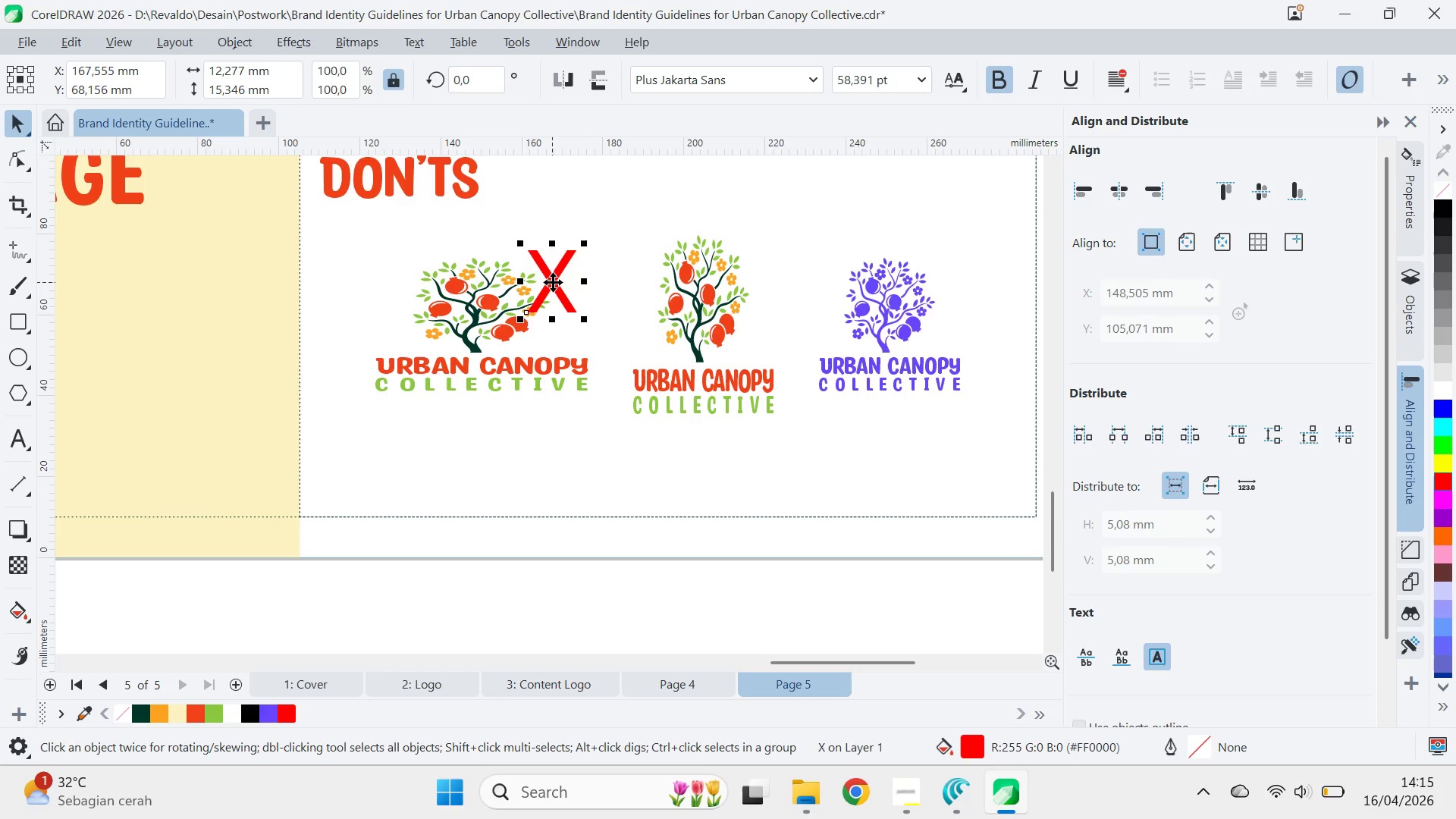 
left_click_drag(start_coordinate=[553, 282], to_coordinate=[767, 281])
 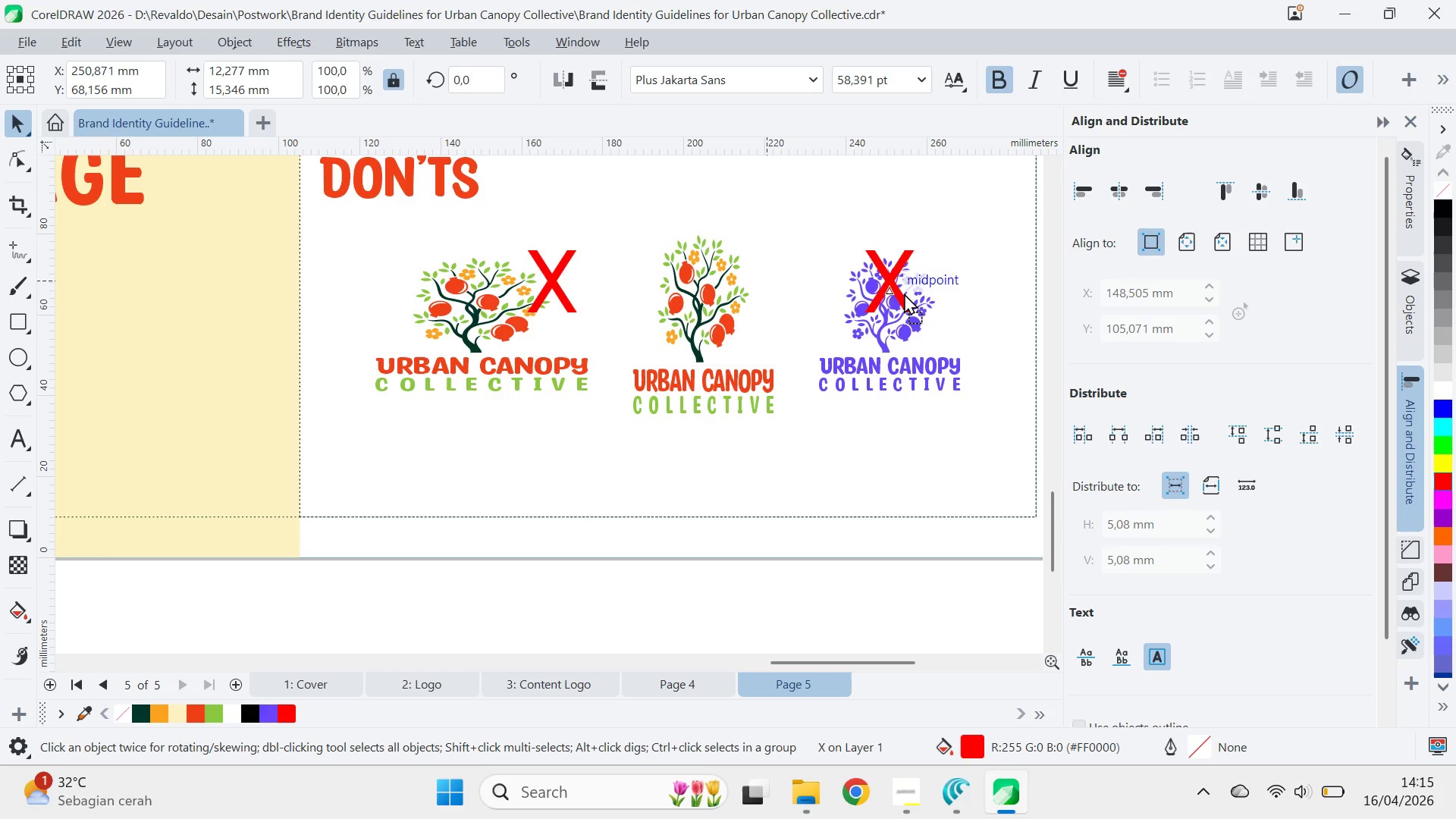 
hold_key(key=ShiftLeft, duration=1.06)
 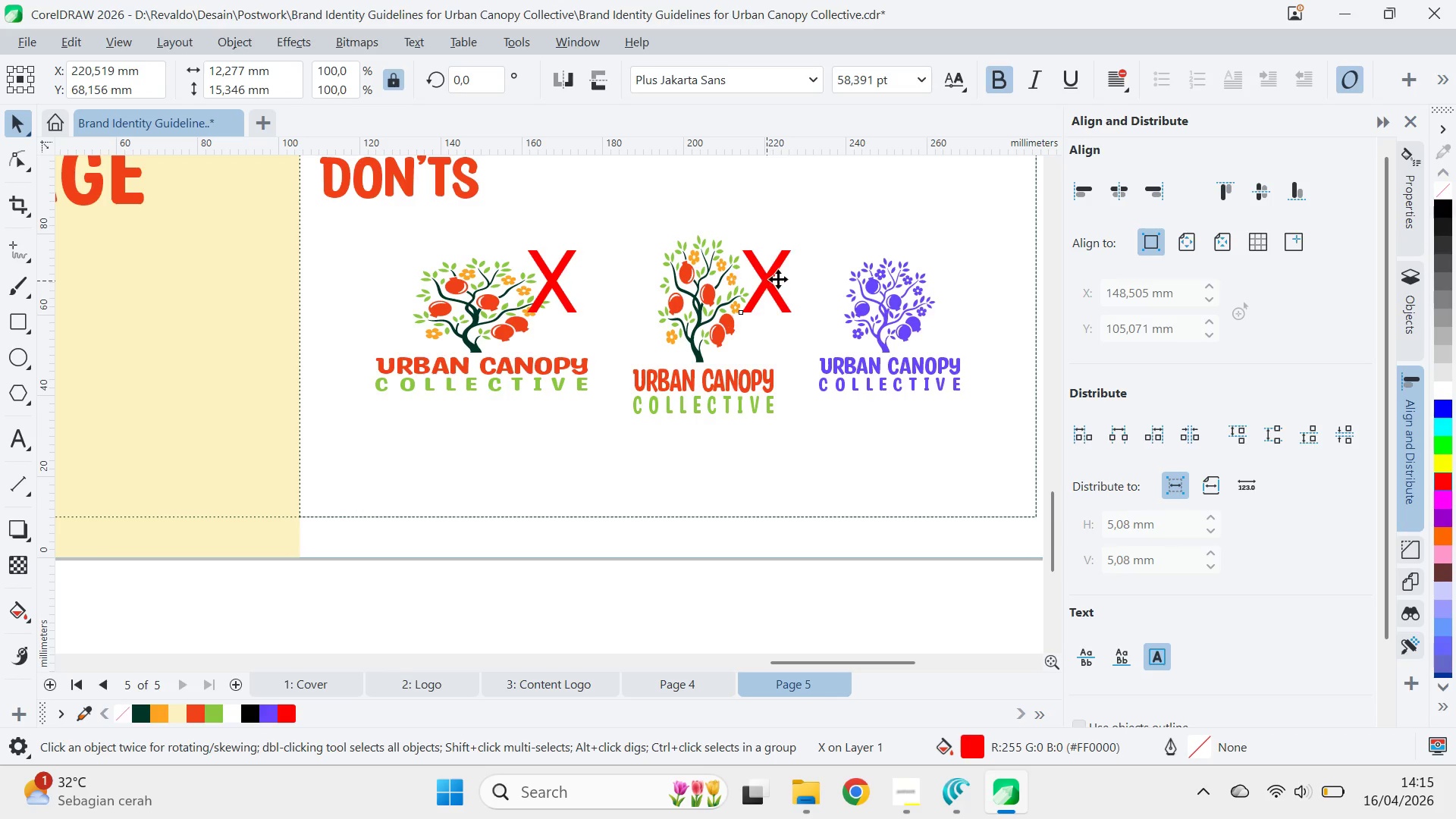 
left_click_drag(start_coordinate=[767, 281], to_coordinate=[946, 299])
 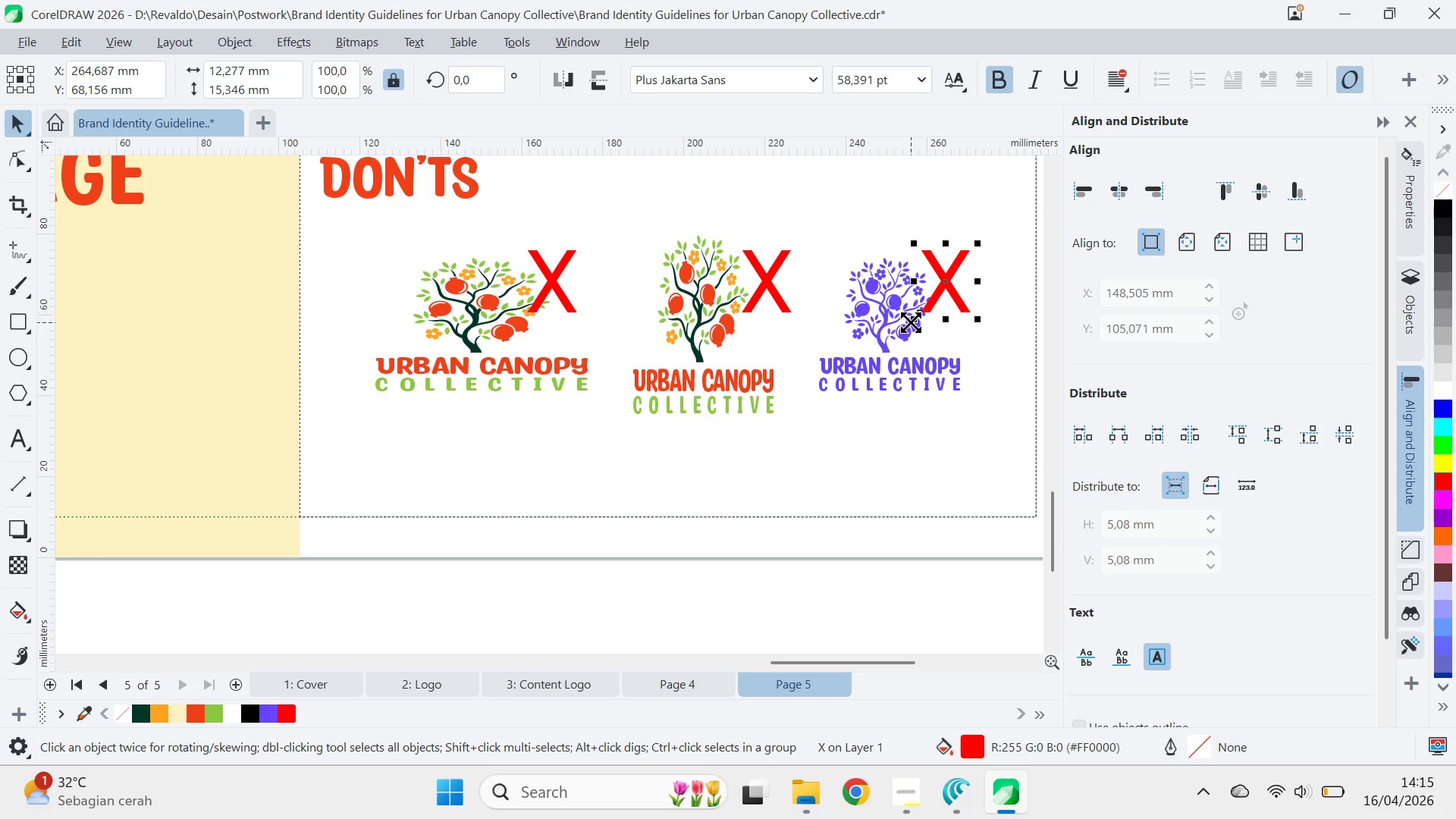 
hold_key(key=ShiftLeft, duration=1.53)
right_click([934, 295])
 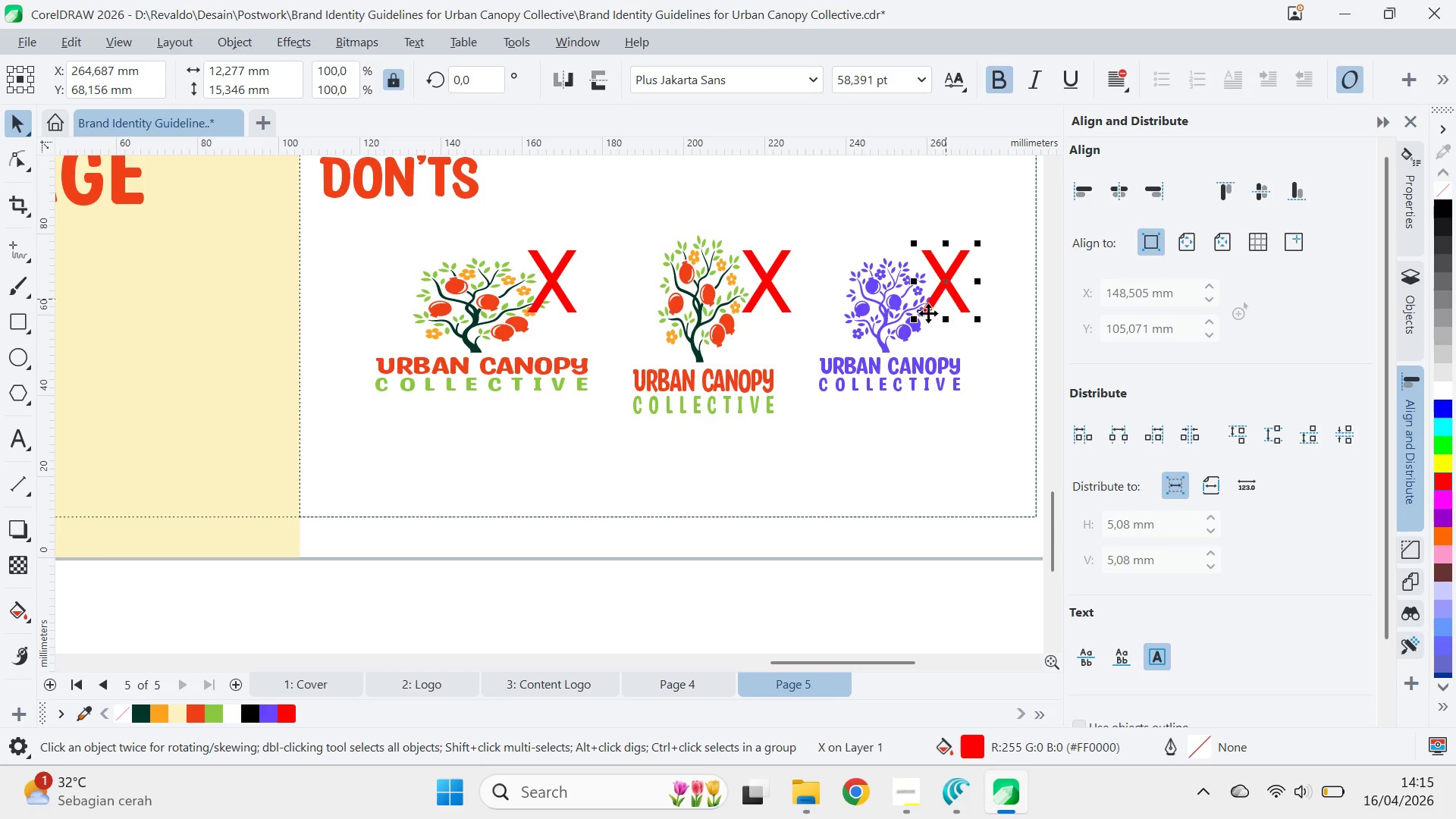 
left_click([911, 322])
 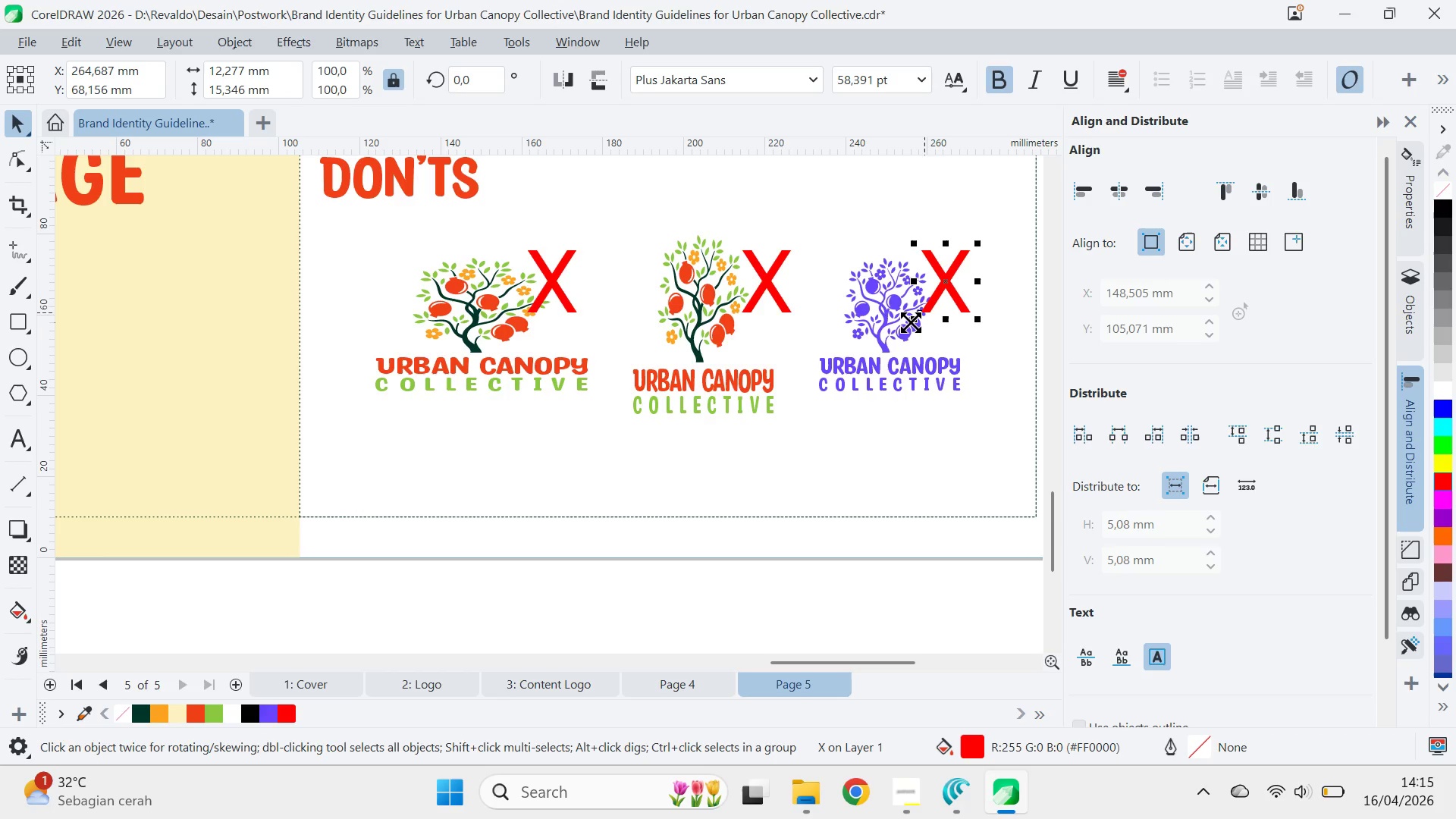 
hold_key(key=ShiftLeft, duration=0.59)
double_click([907, 335])
 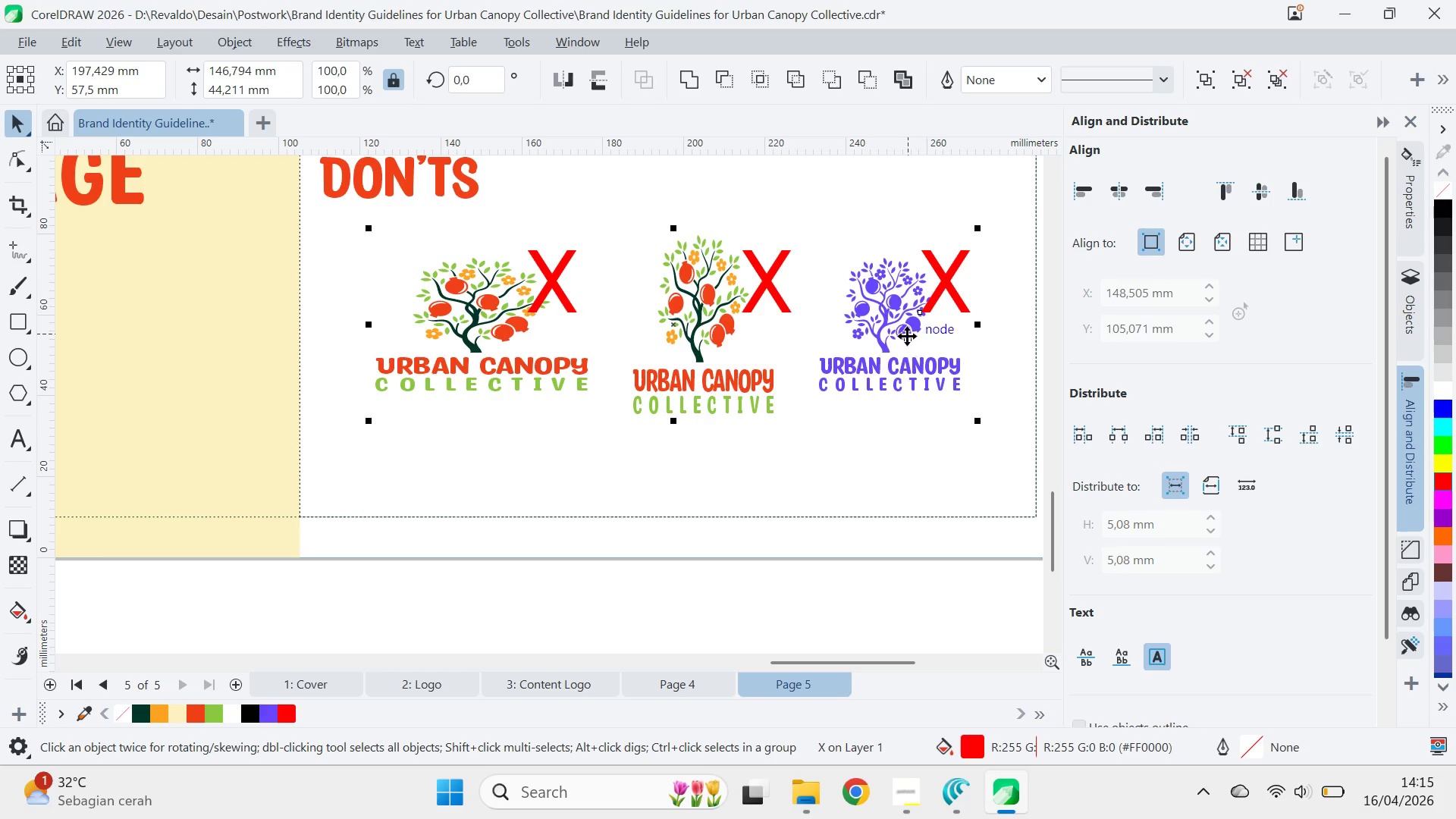 
hold_key(key=ControlLeft, duration=0.55)
 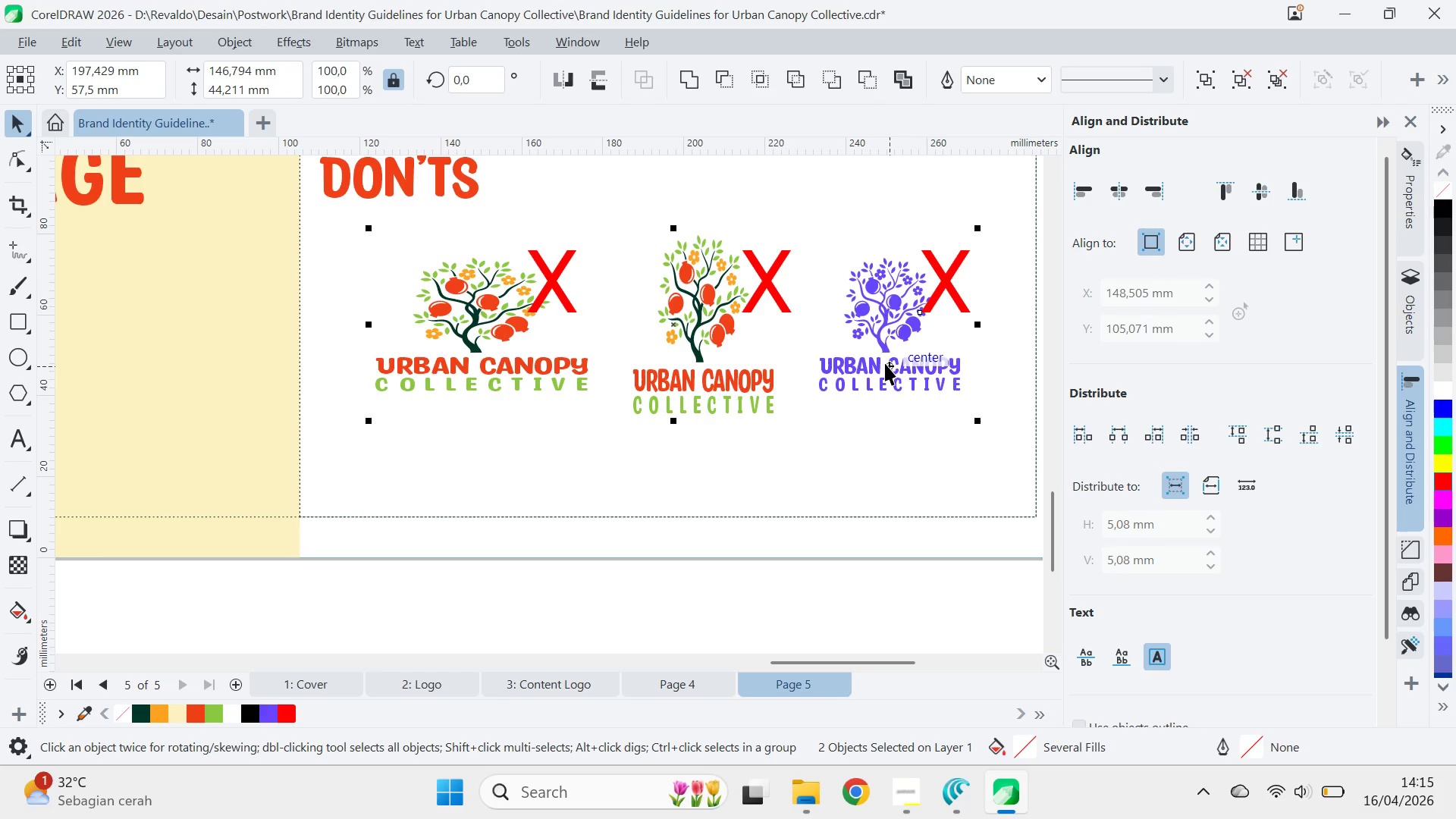 
key(Control+U)
 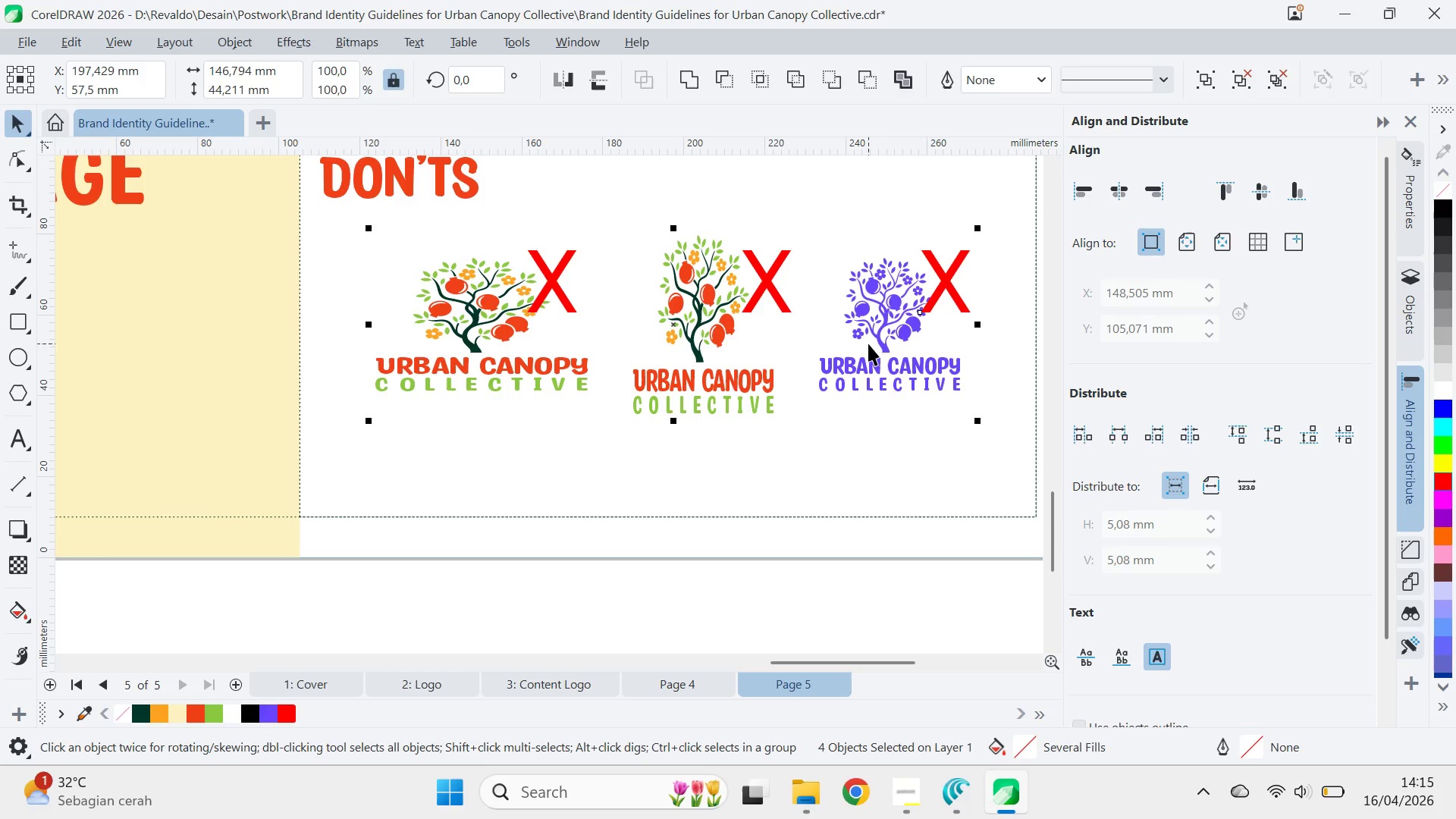 
key(Q)
 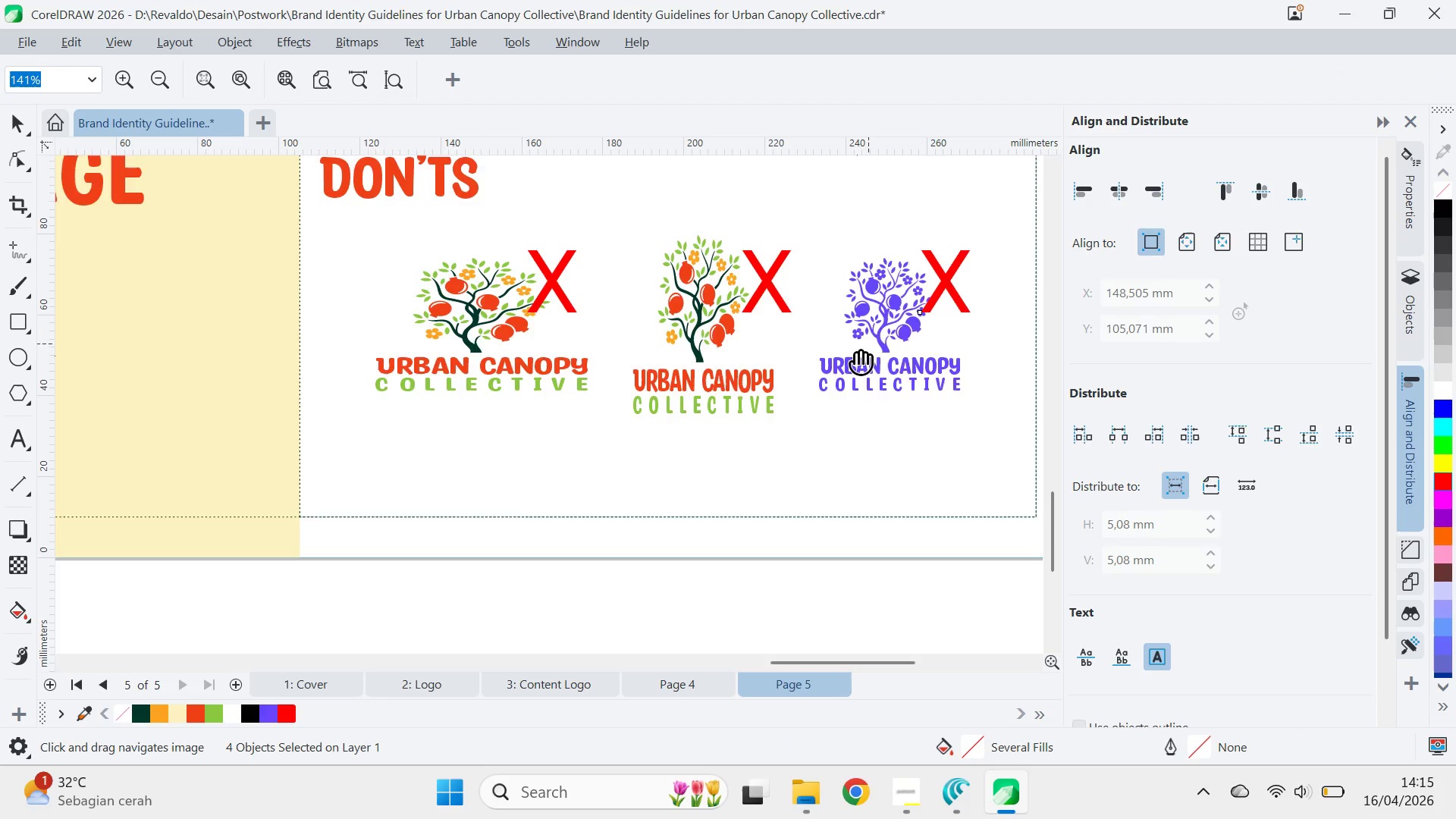 
left_click_drag(start_coordinate=[855, 351], to_coordinate=[532, 357])
 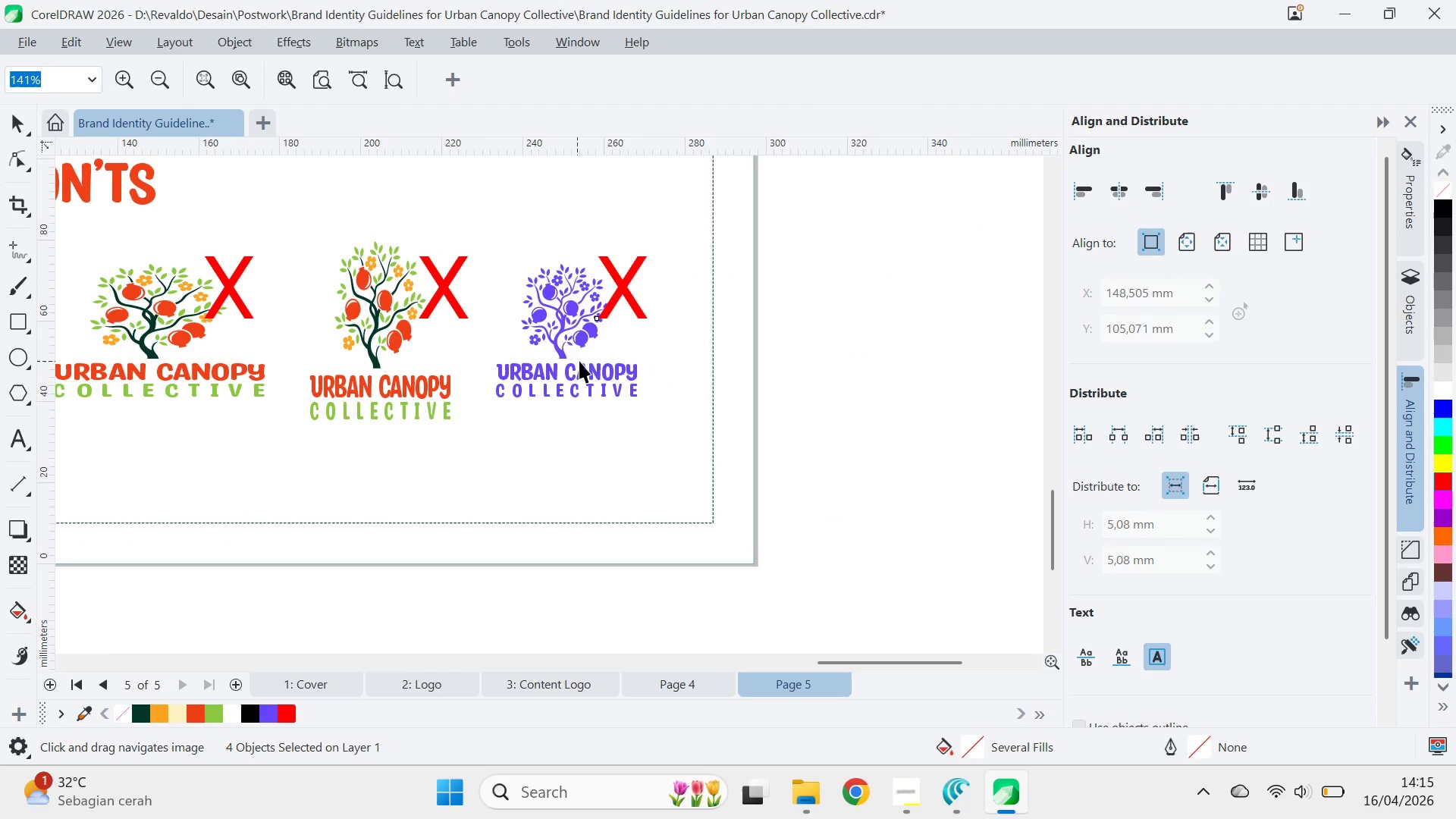 
key(V)
 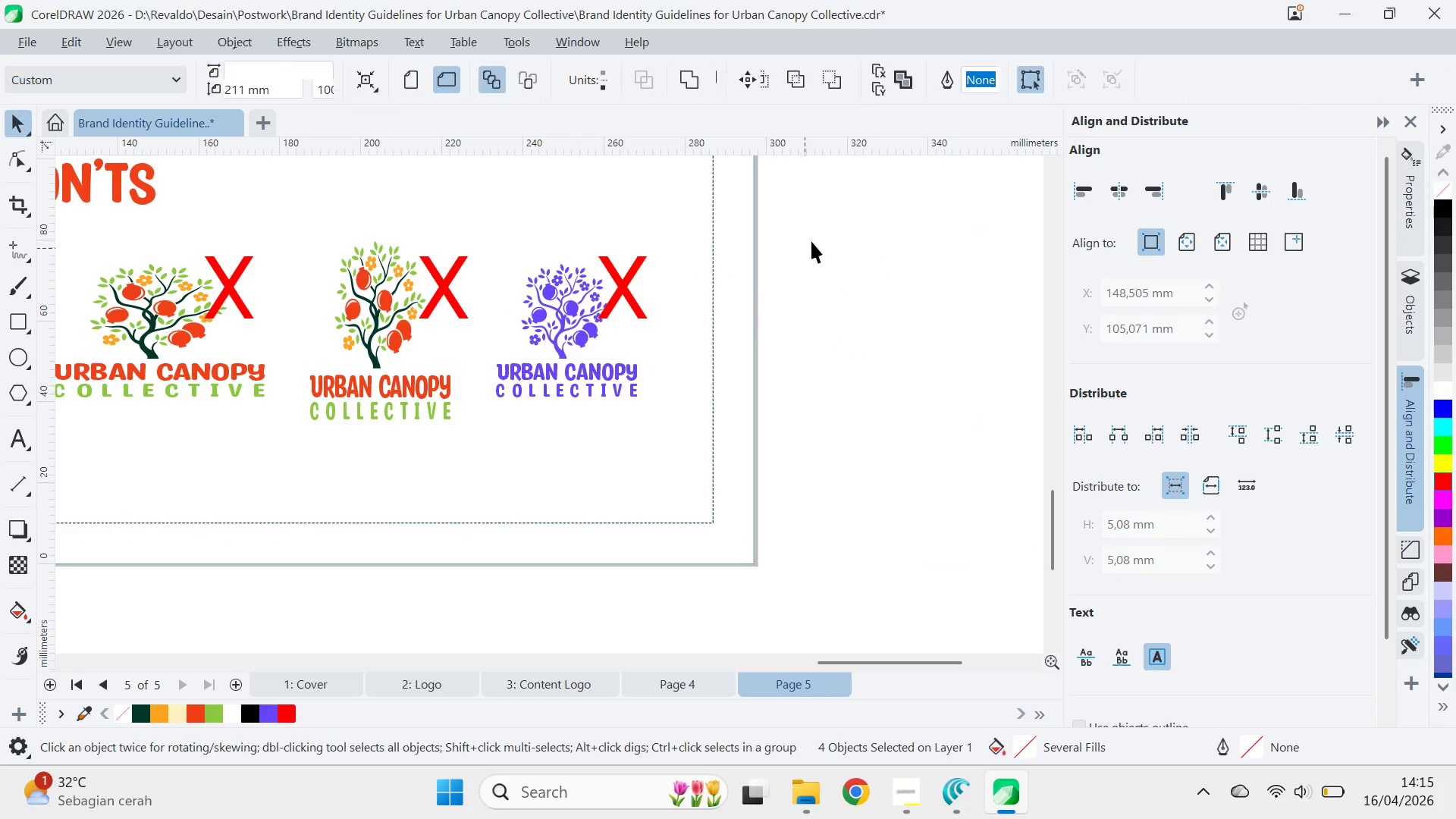 
left_click_drag(start_coordinate=[811, 241], to_coordinate=[475, 450])
 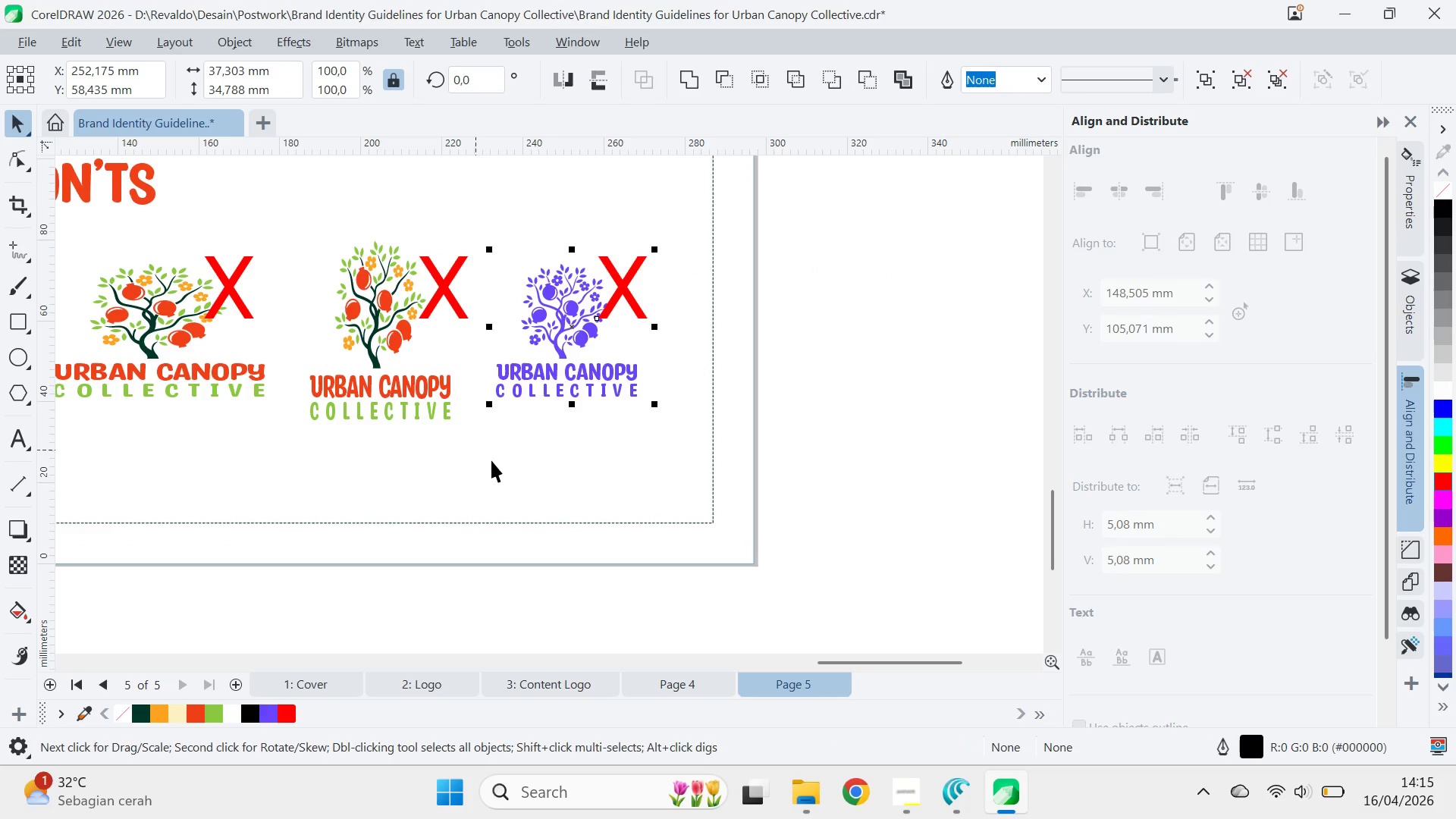 
key(Control+G)
 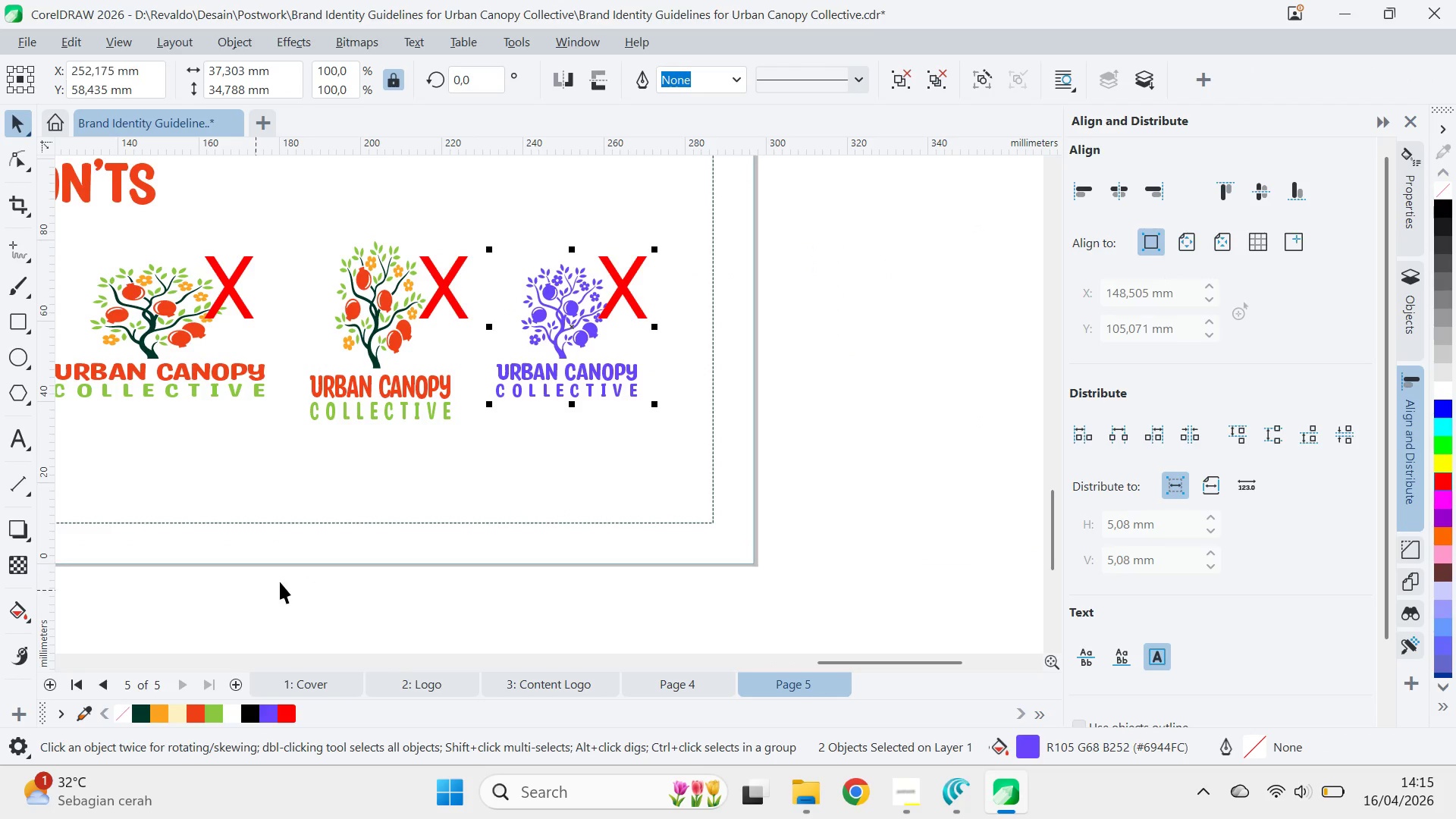 
left_click_drag(start_coordinate=[284, 580], to_coordinate=[494, 206])
 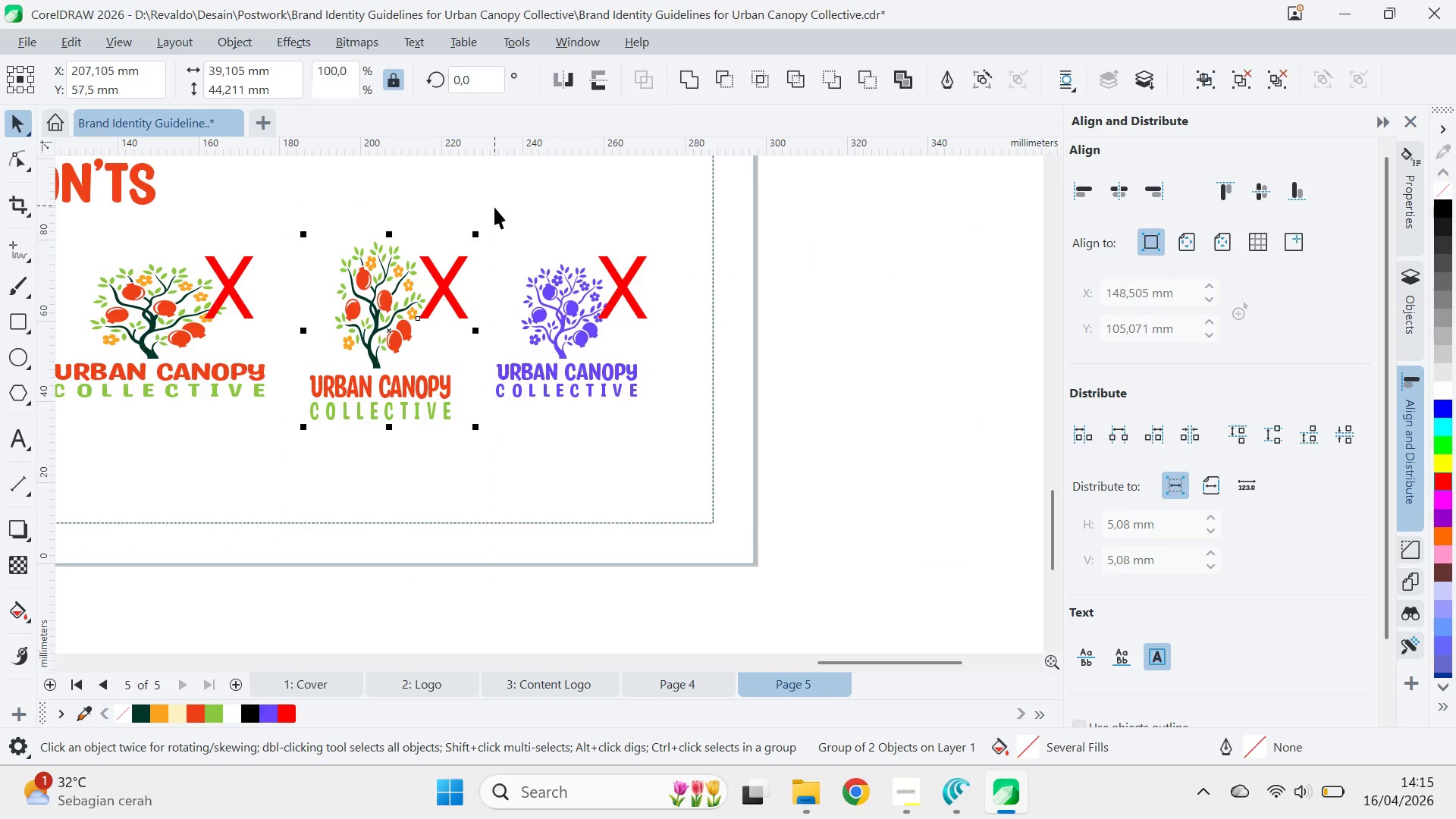 
key(Control+G)
 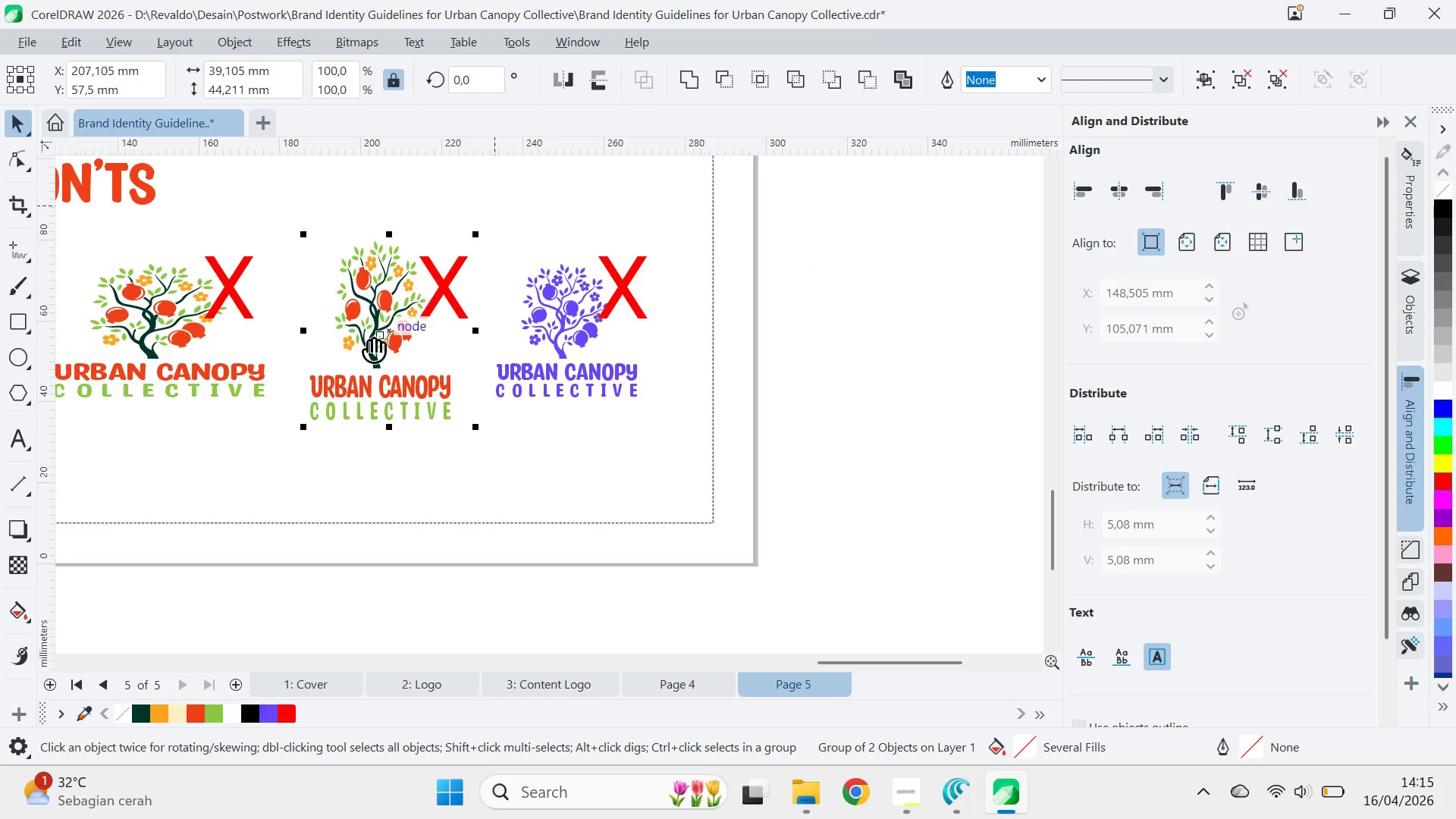 
type(qv)
 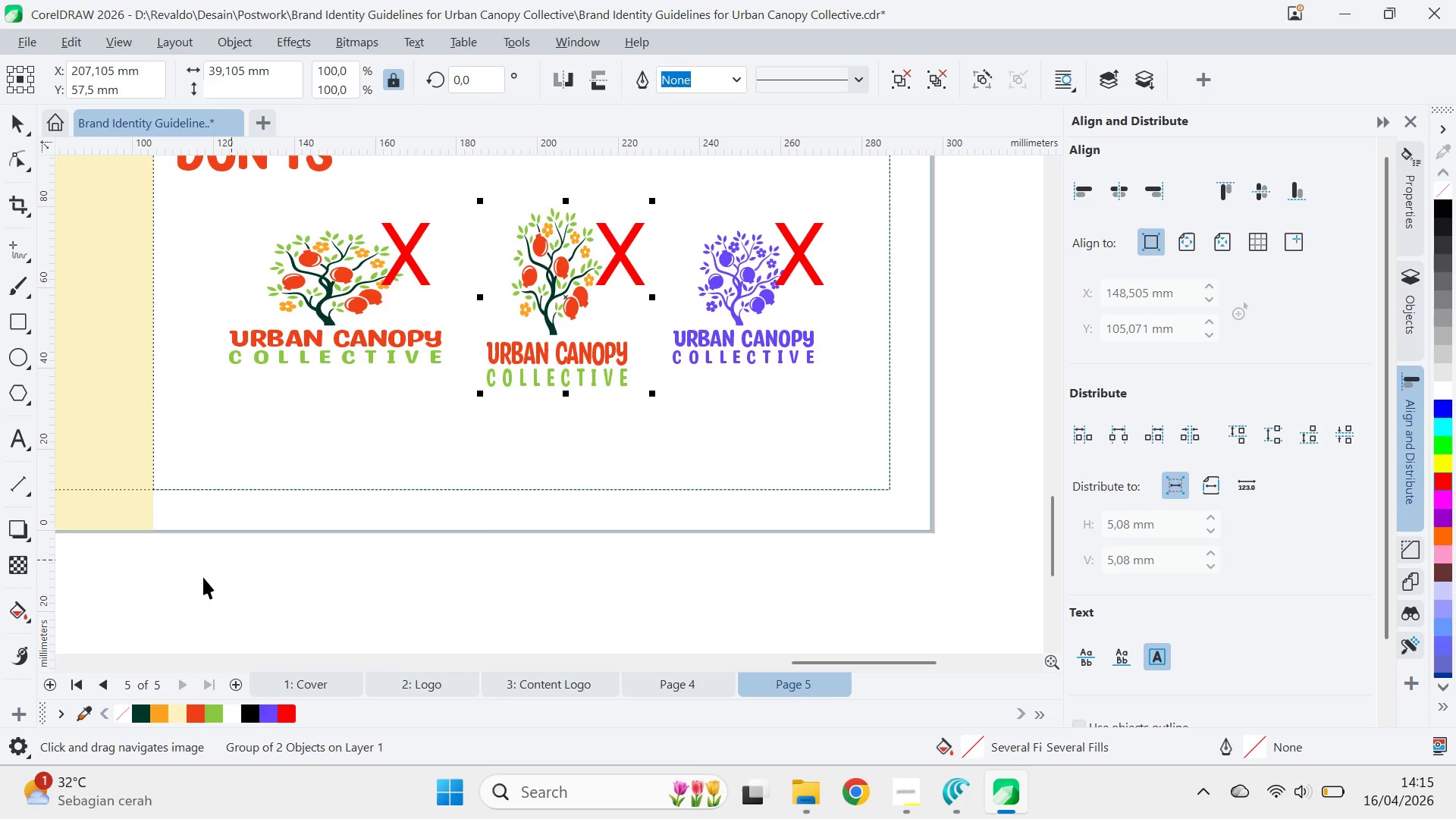 
left_click_drag(start_coordinate=[370, 342], to_coordinate=[547, 309])
 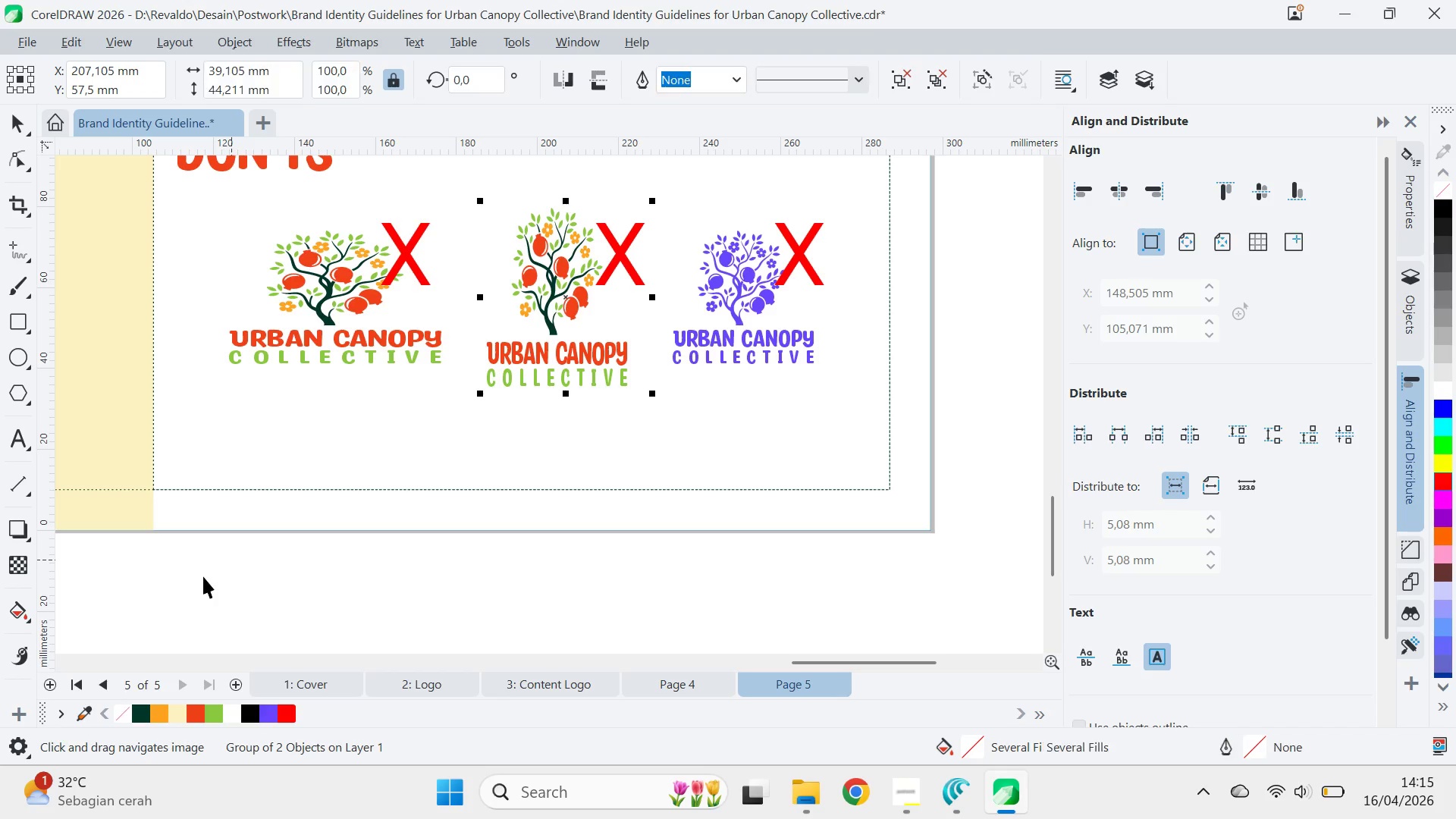 
left_click_drag(start_coordinate=[203, 577], to_coordinate=[487, 193])
 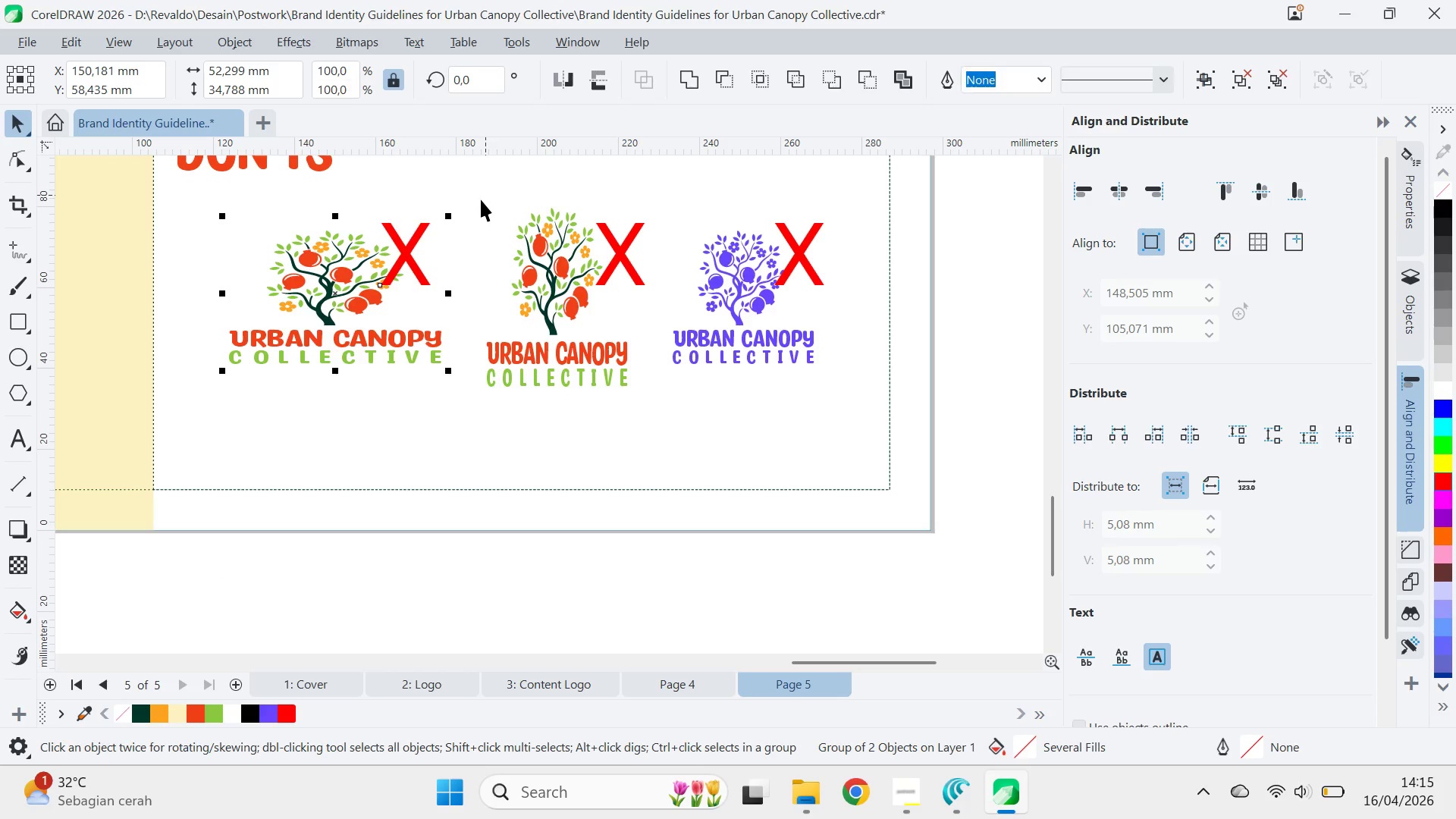 
key(Control+G)
 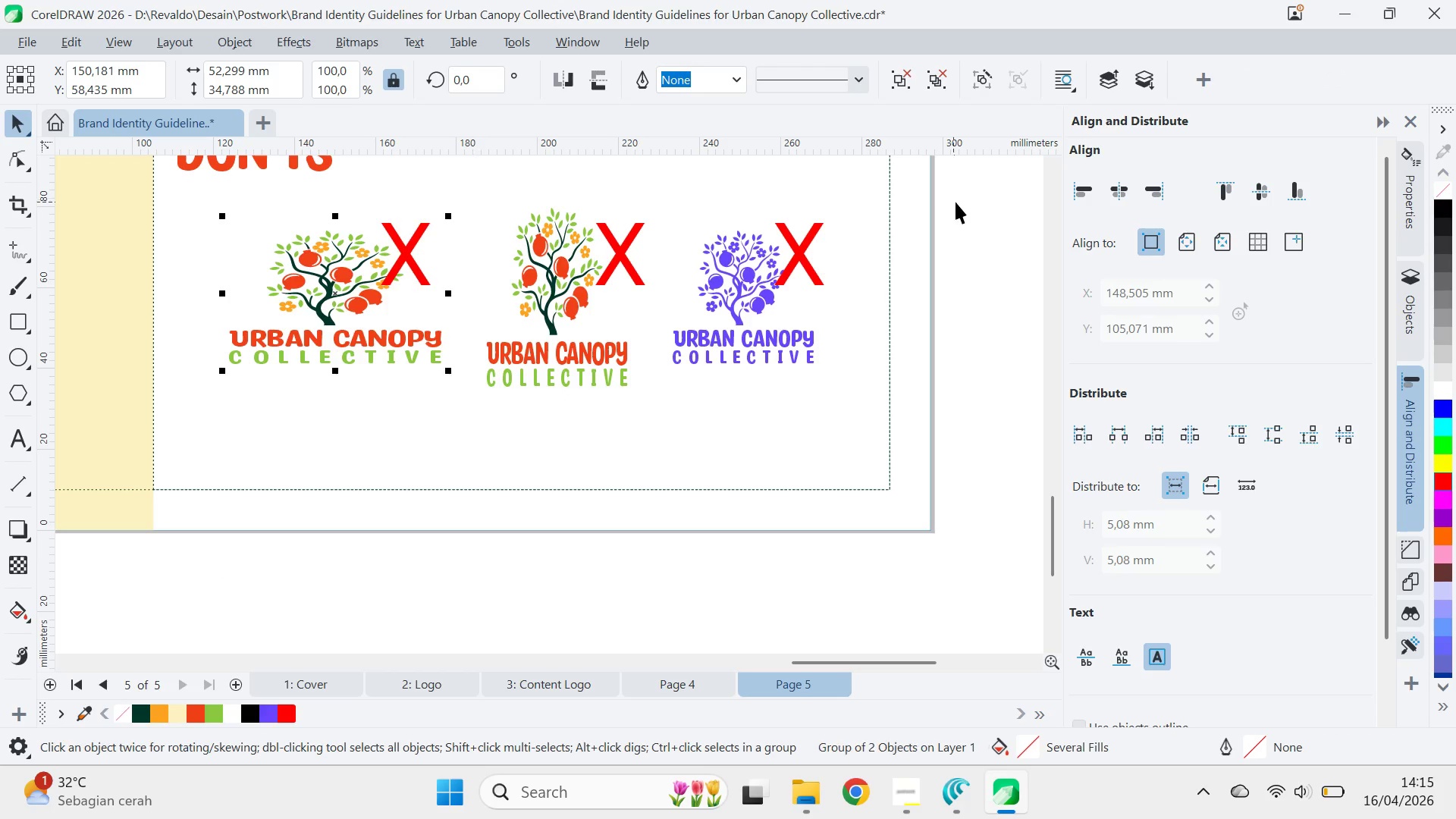 
left_click_drag(start_coordinate=[968, 200], to_coordinate=[201, 420])
 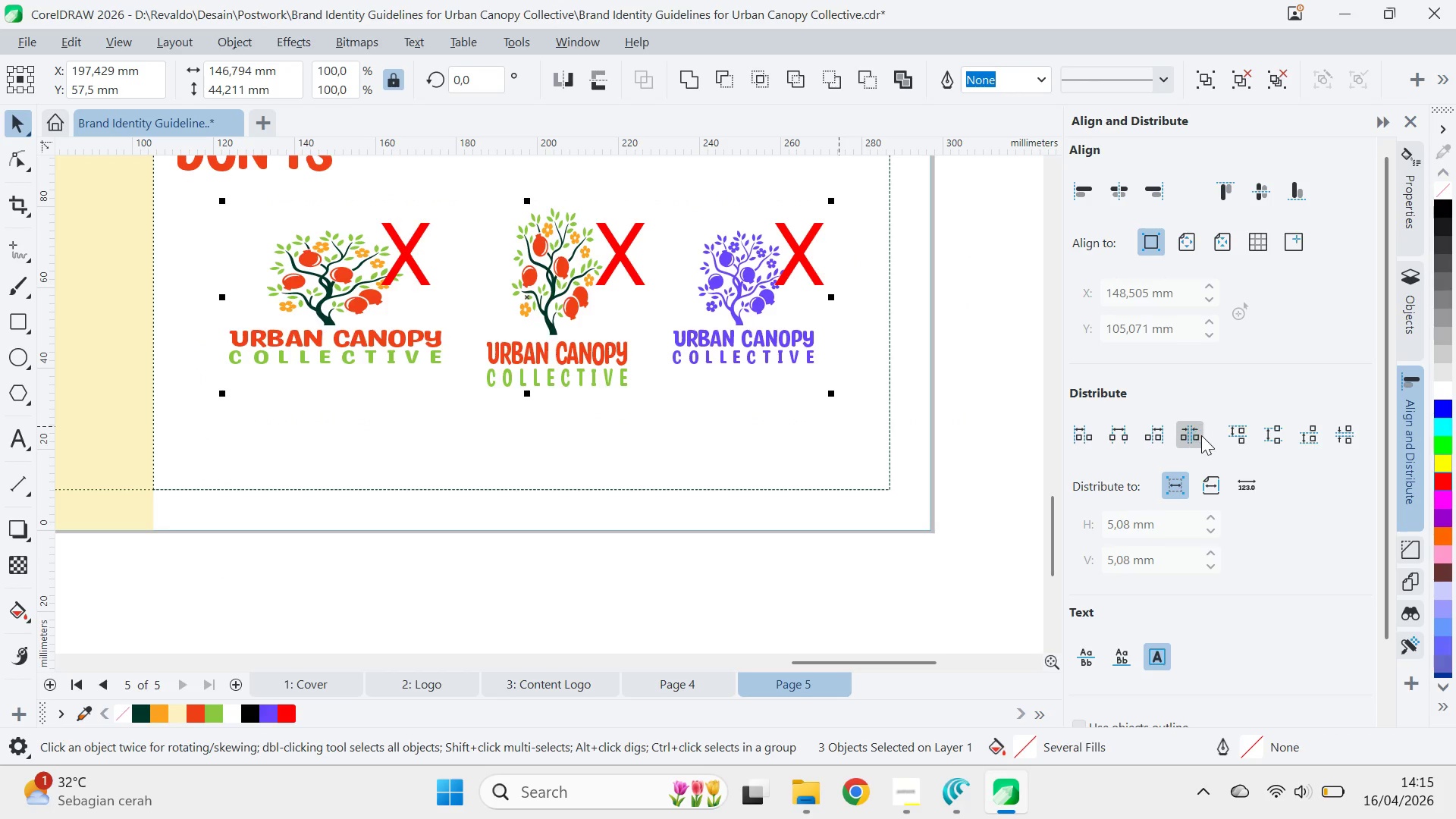 
key(Control+G)
 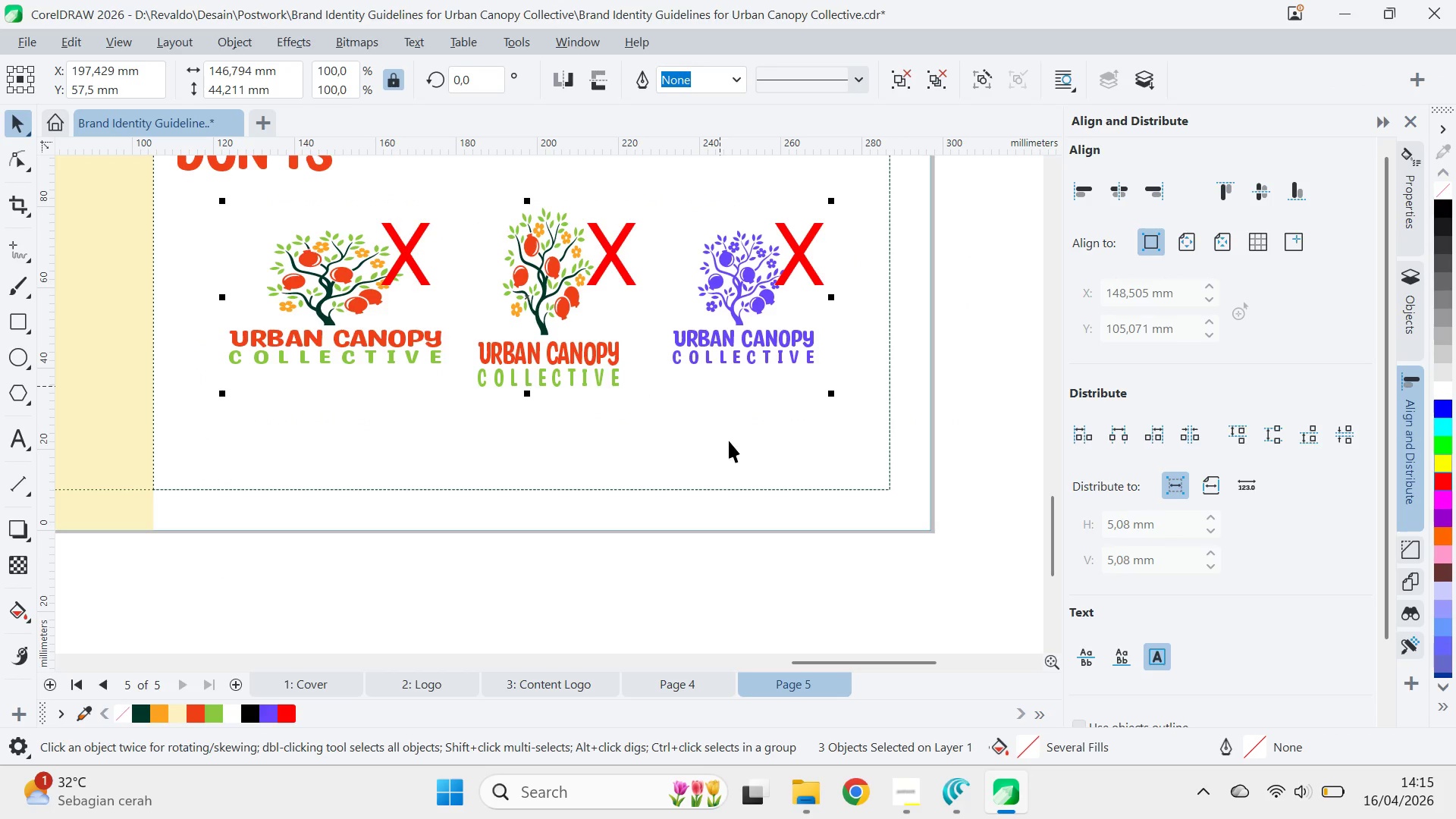 
hold_key(key=ShiftLeft, duration=0.33)
left_click([729, 441])
 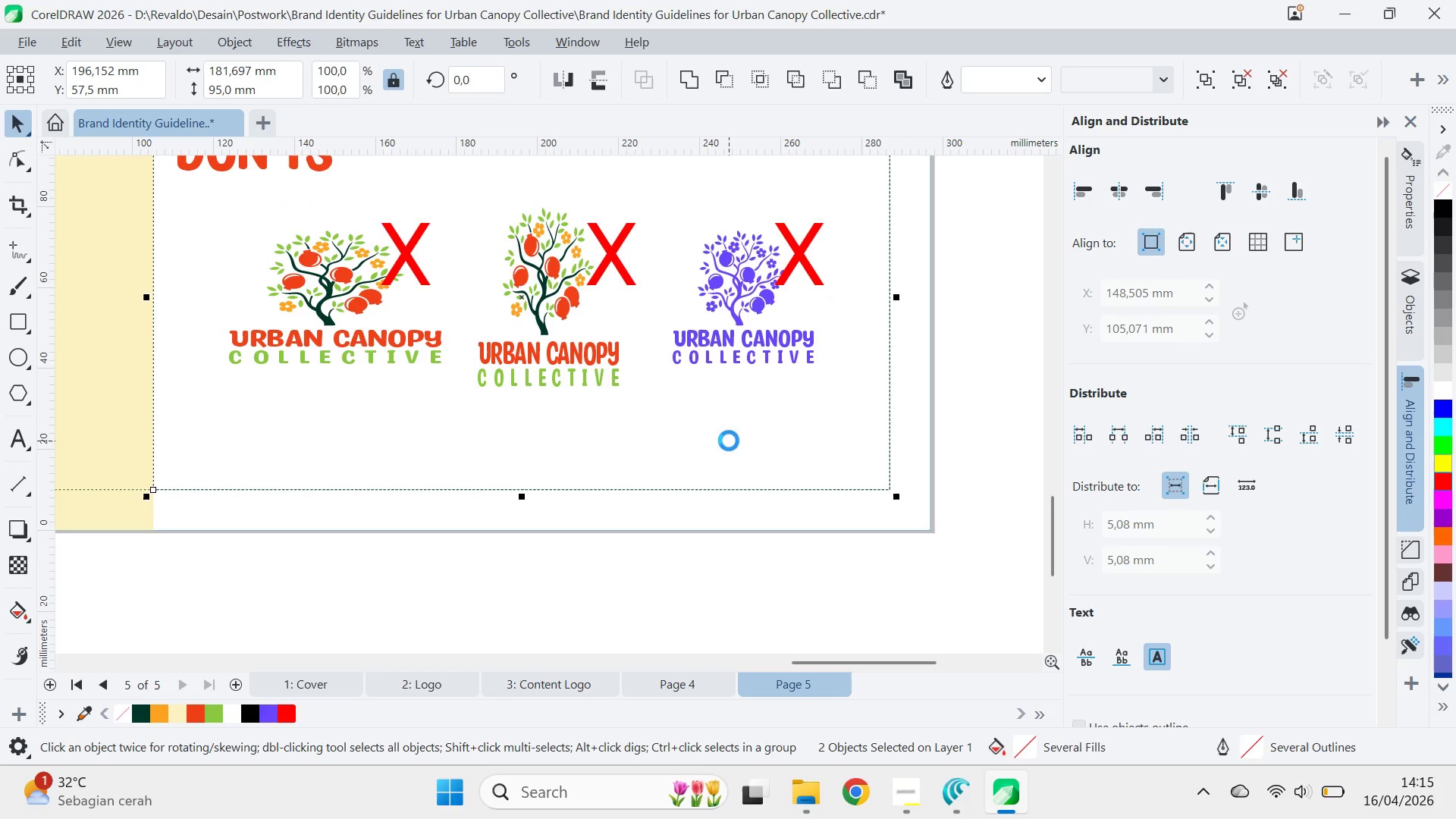 
type(ccqv)
 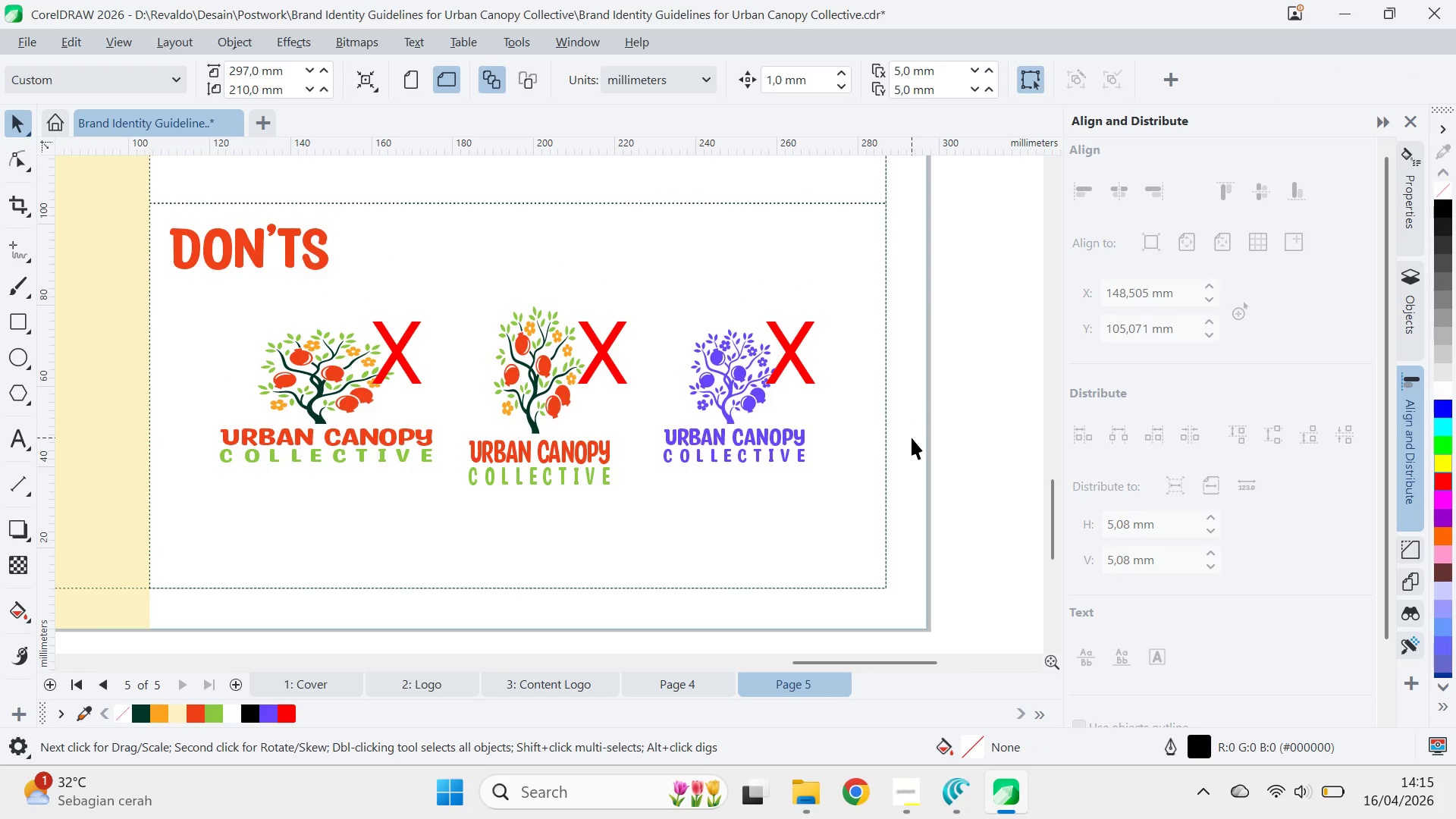 
left_click_drag(start_coordinate=[946, 386], to_coordinate=[943, 485])
 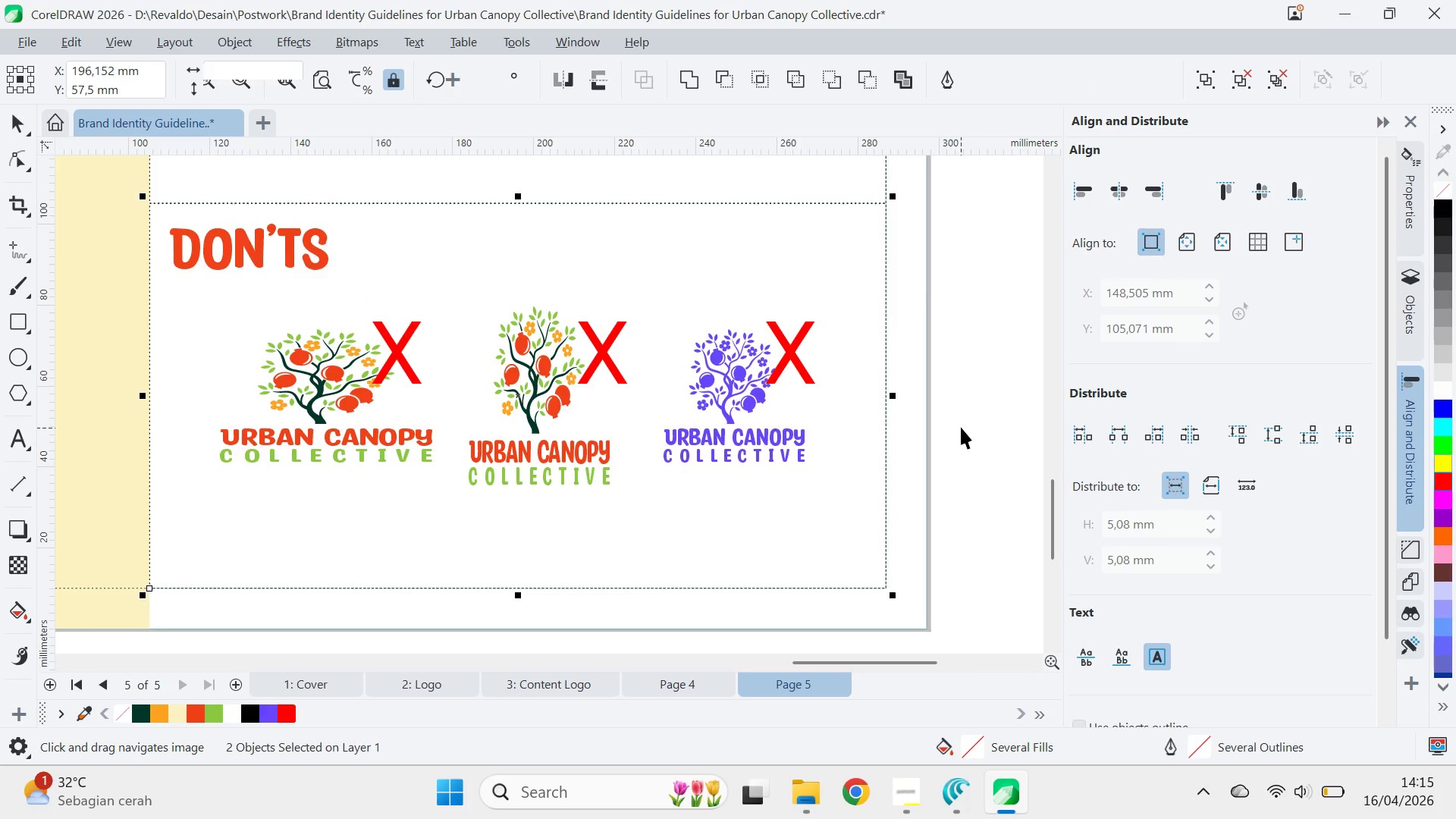 
left_click([961, 426])
 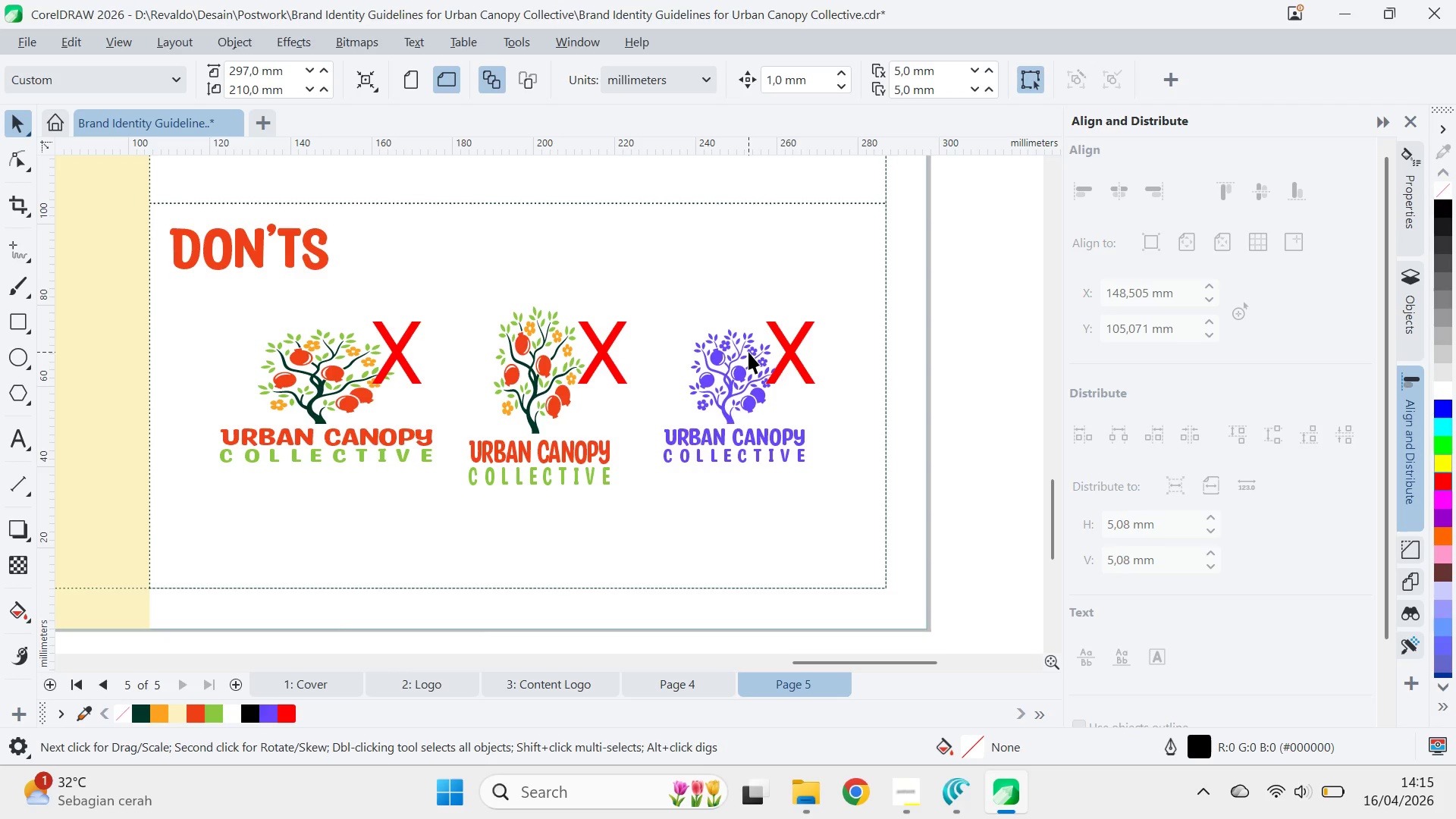 
wait(7.45)
 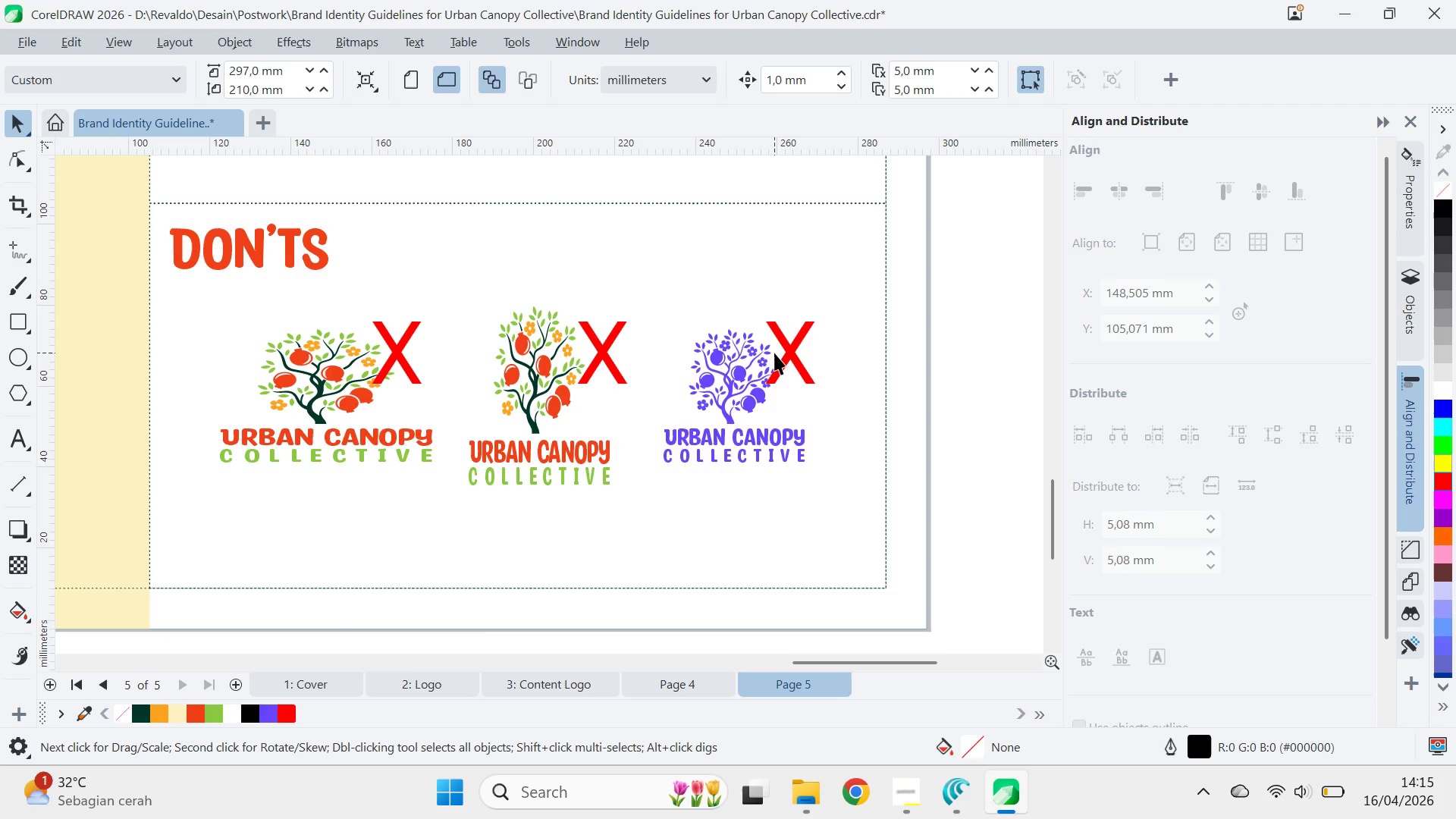 
key(Q)
 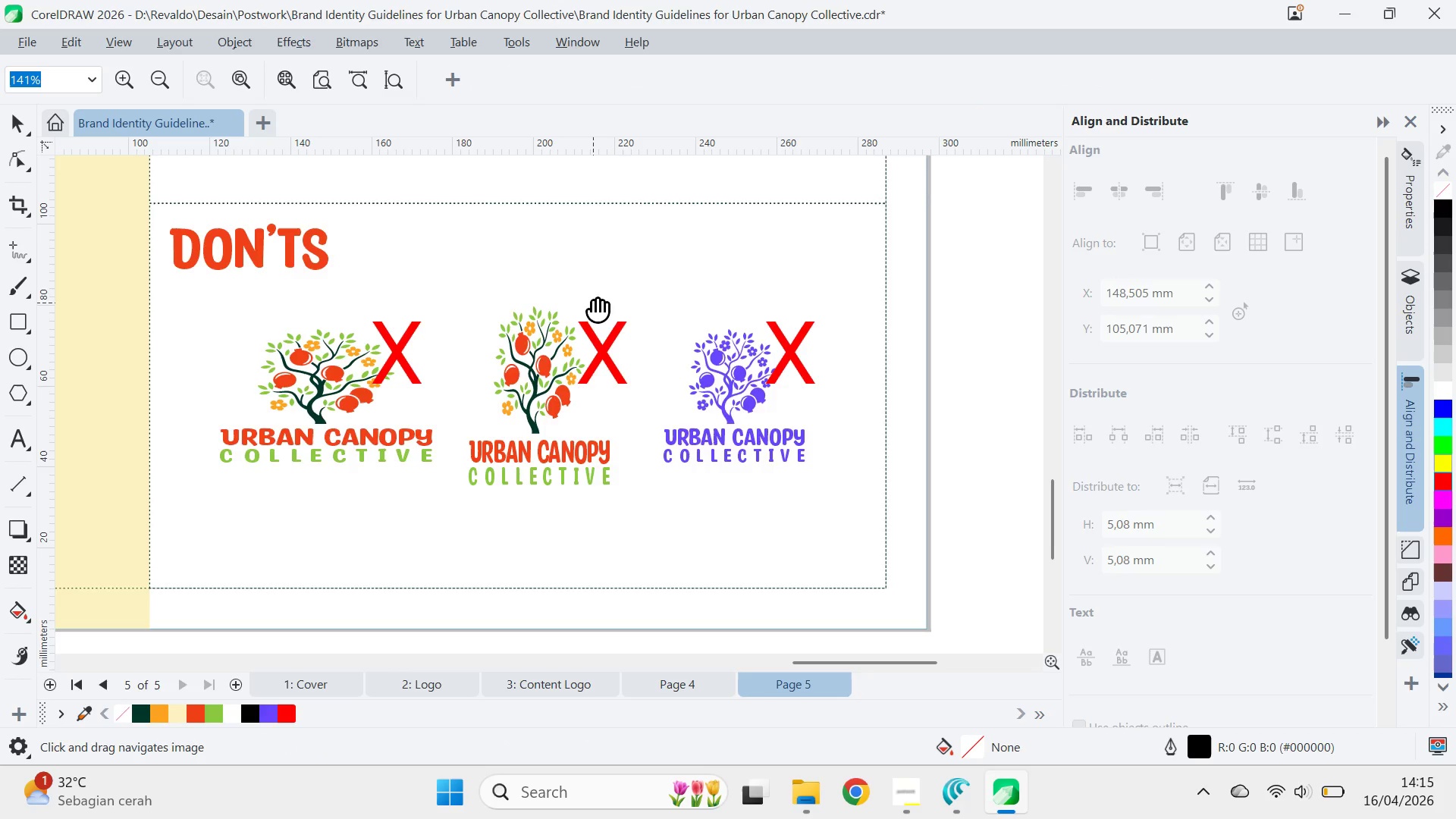 
left_click_drag(start_coordinate=[593, 302], to_coordinate=[634, 272])
 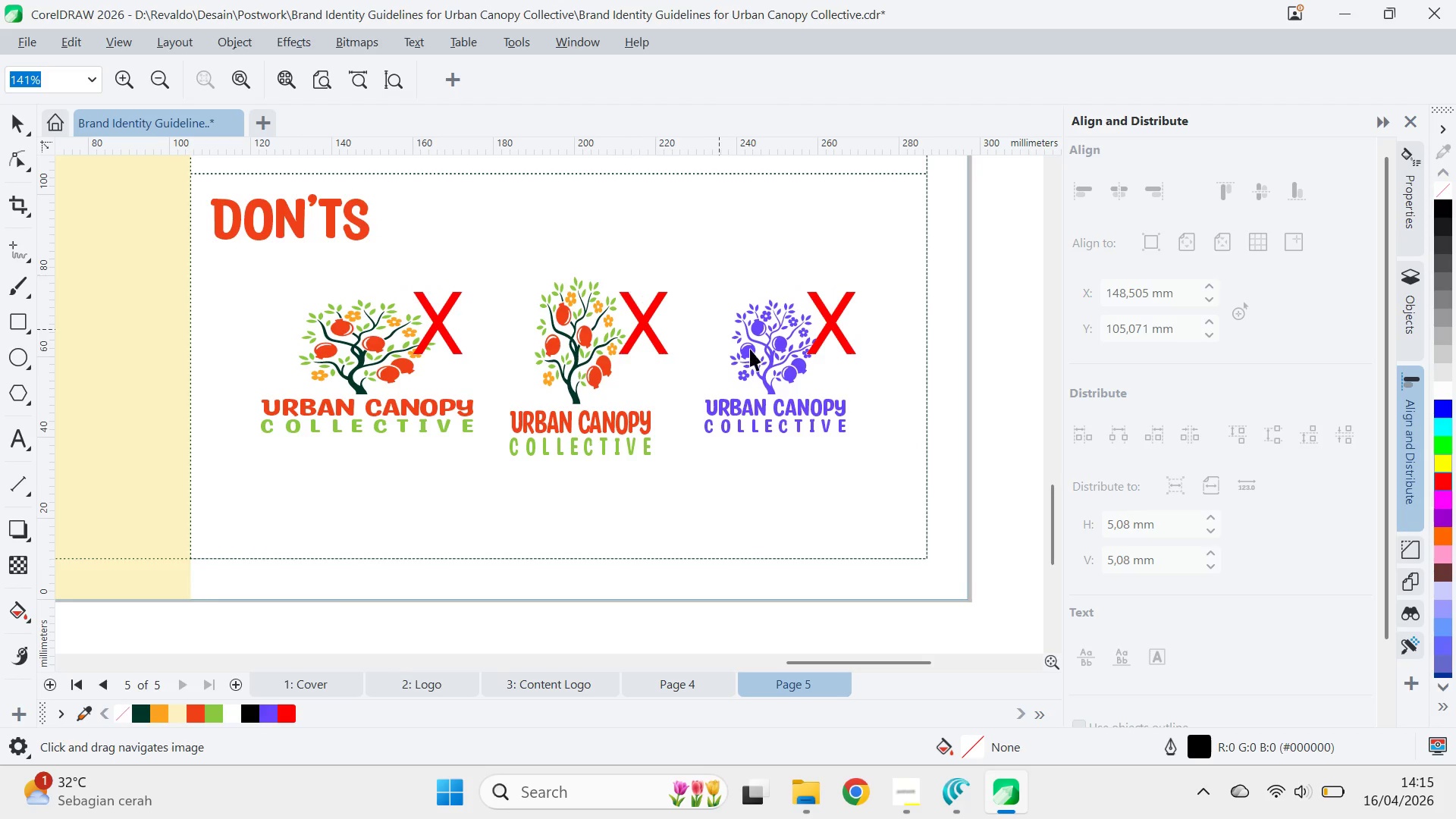 
key(V)
 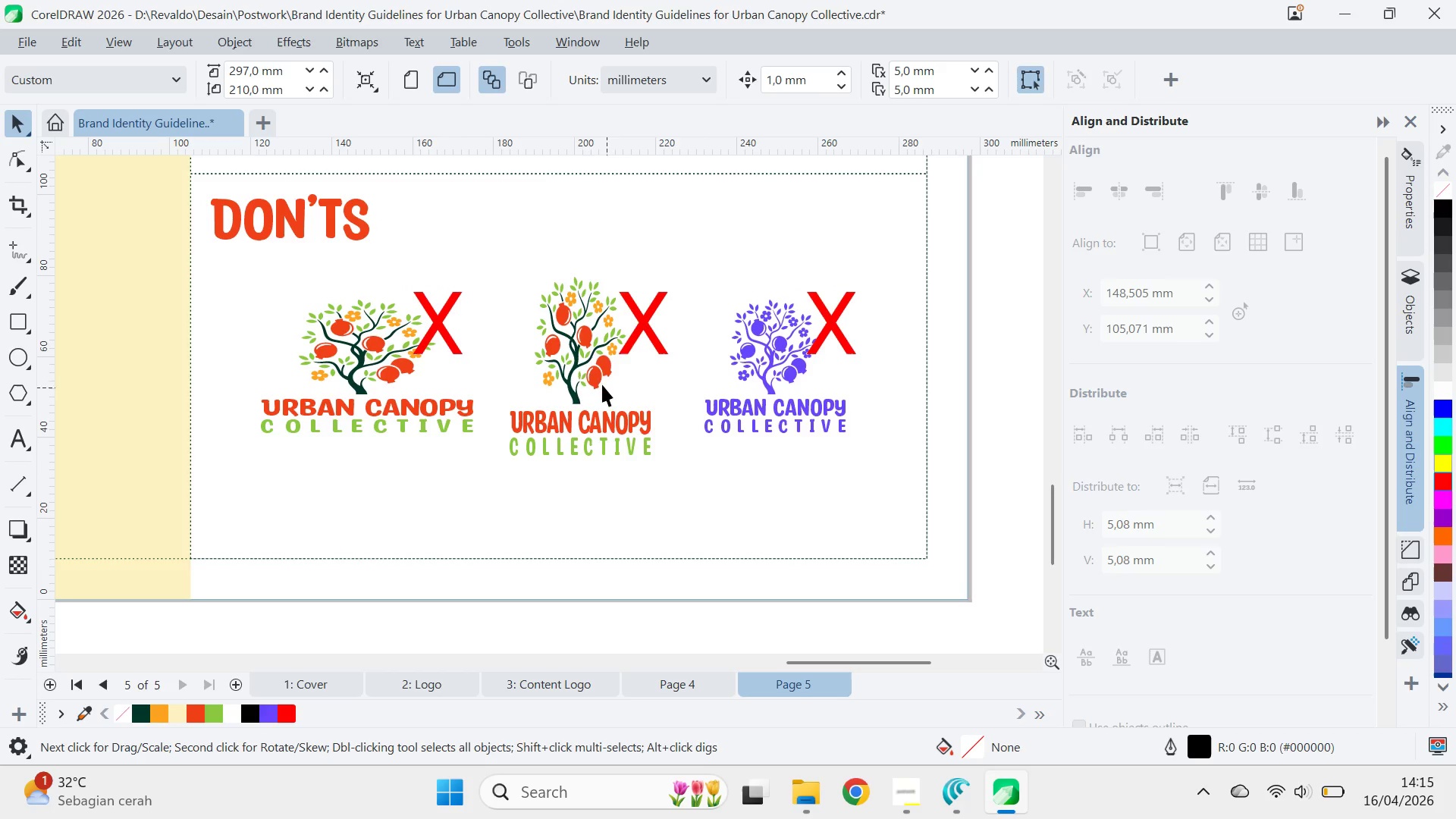 
hold_key(key=ControlLeft, duration=0.78)
 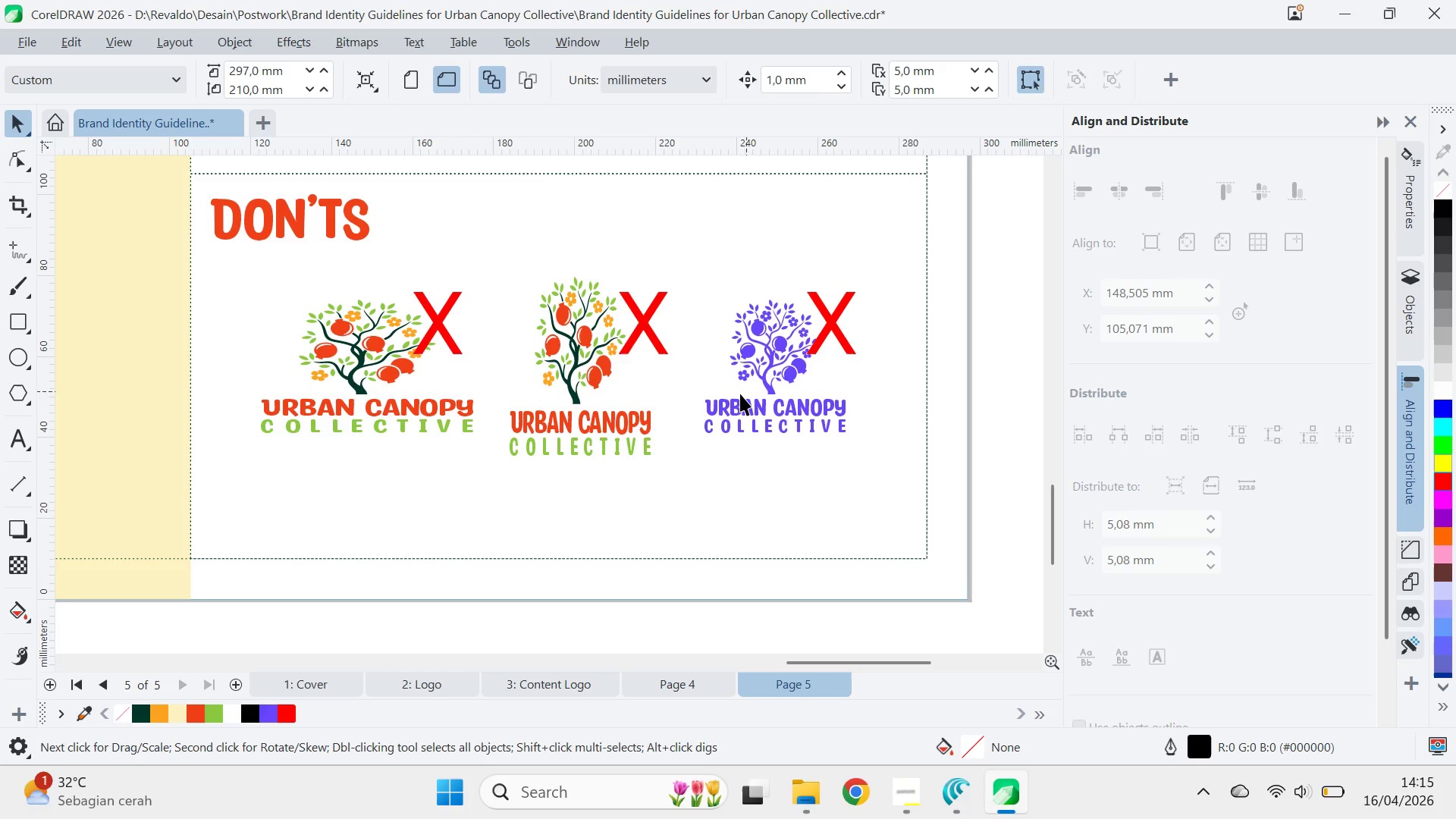 
wait(5.34)
 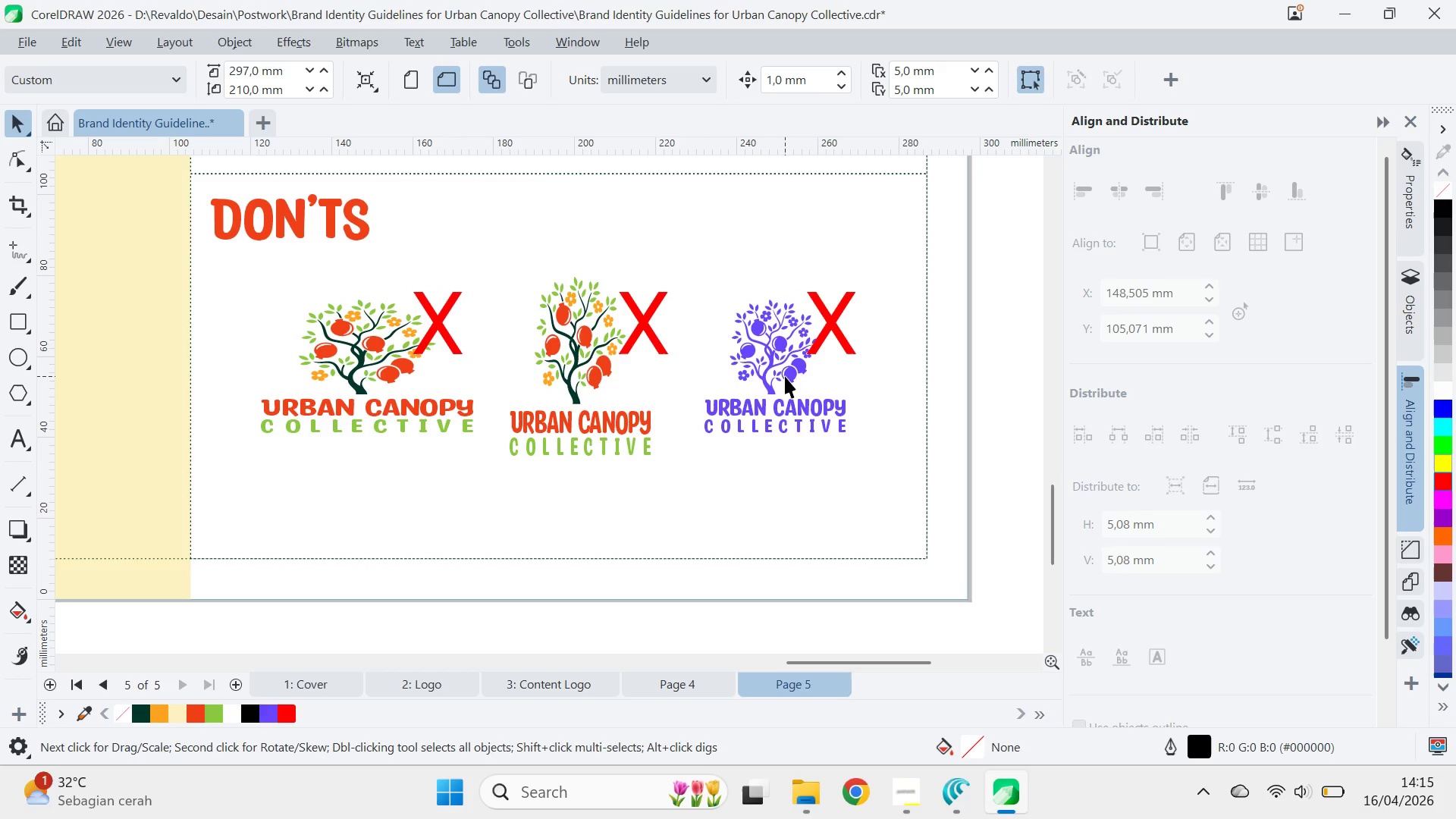 
key(Control+ControlLeft)
 